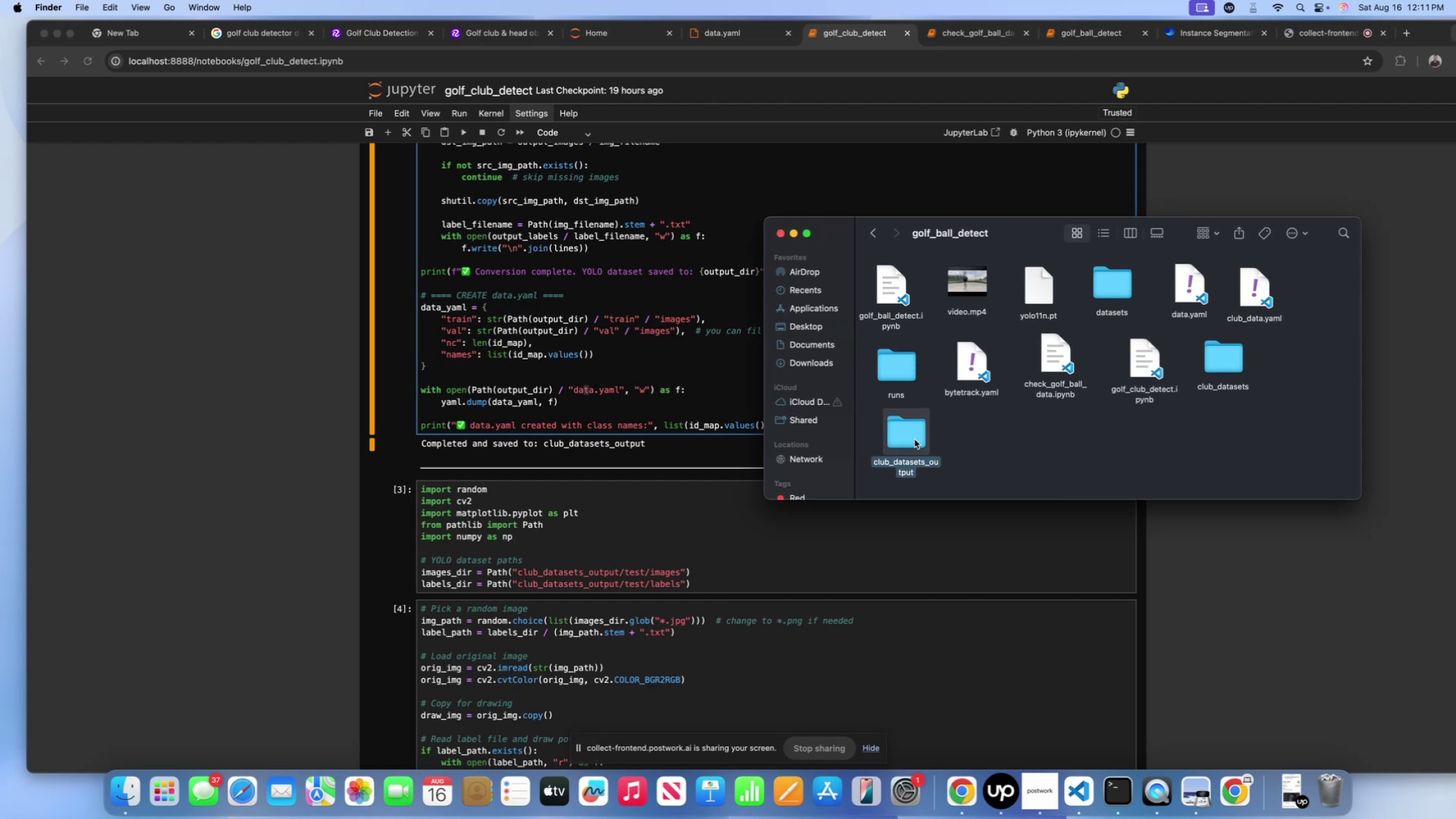 
left_click([911, 439])
 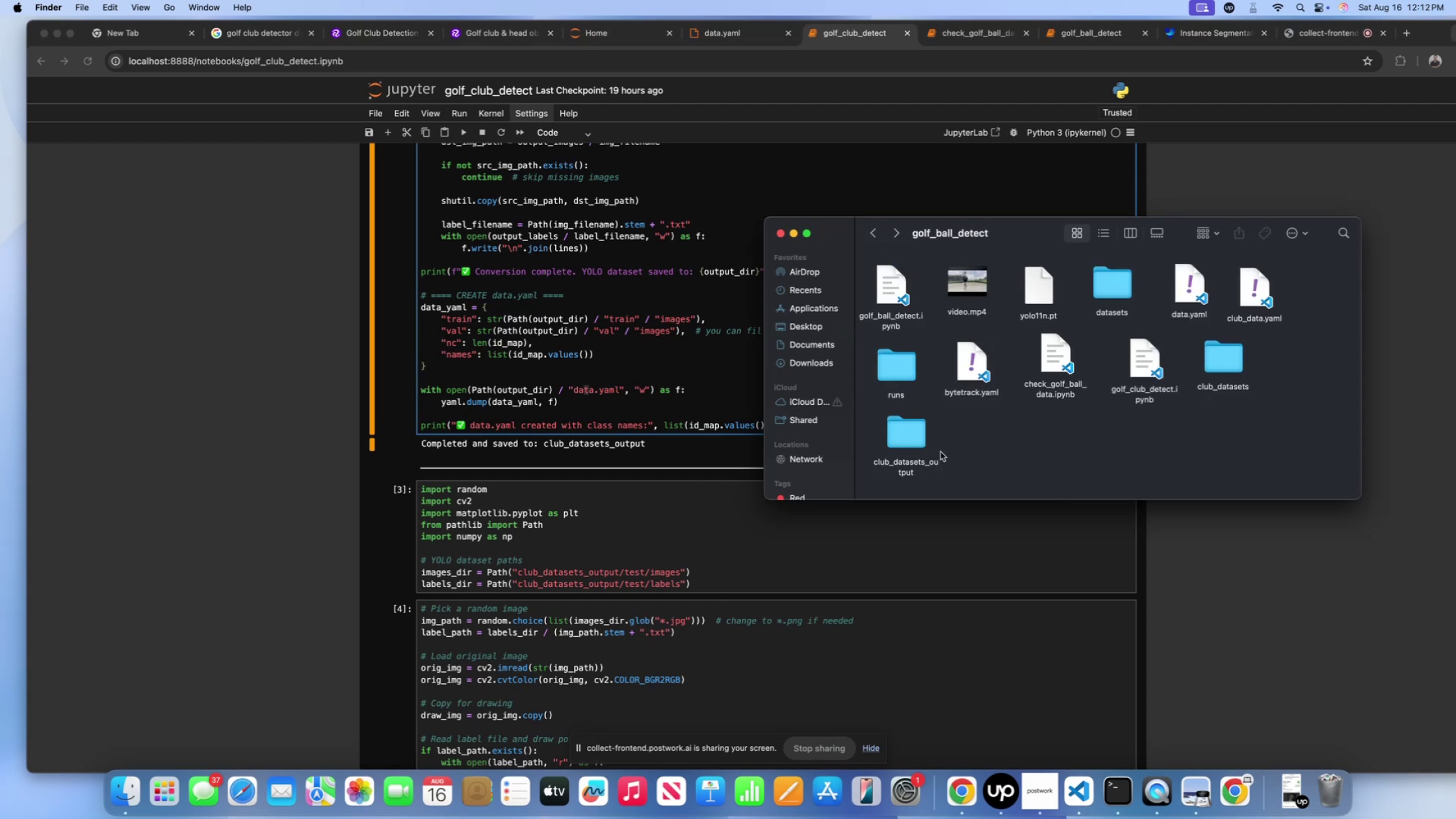 
left_click([896, 435])
 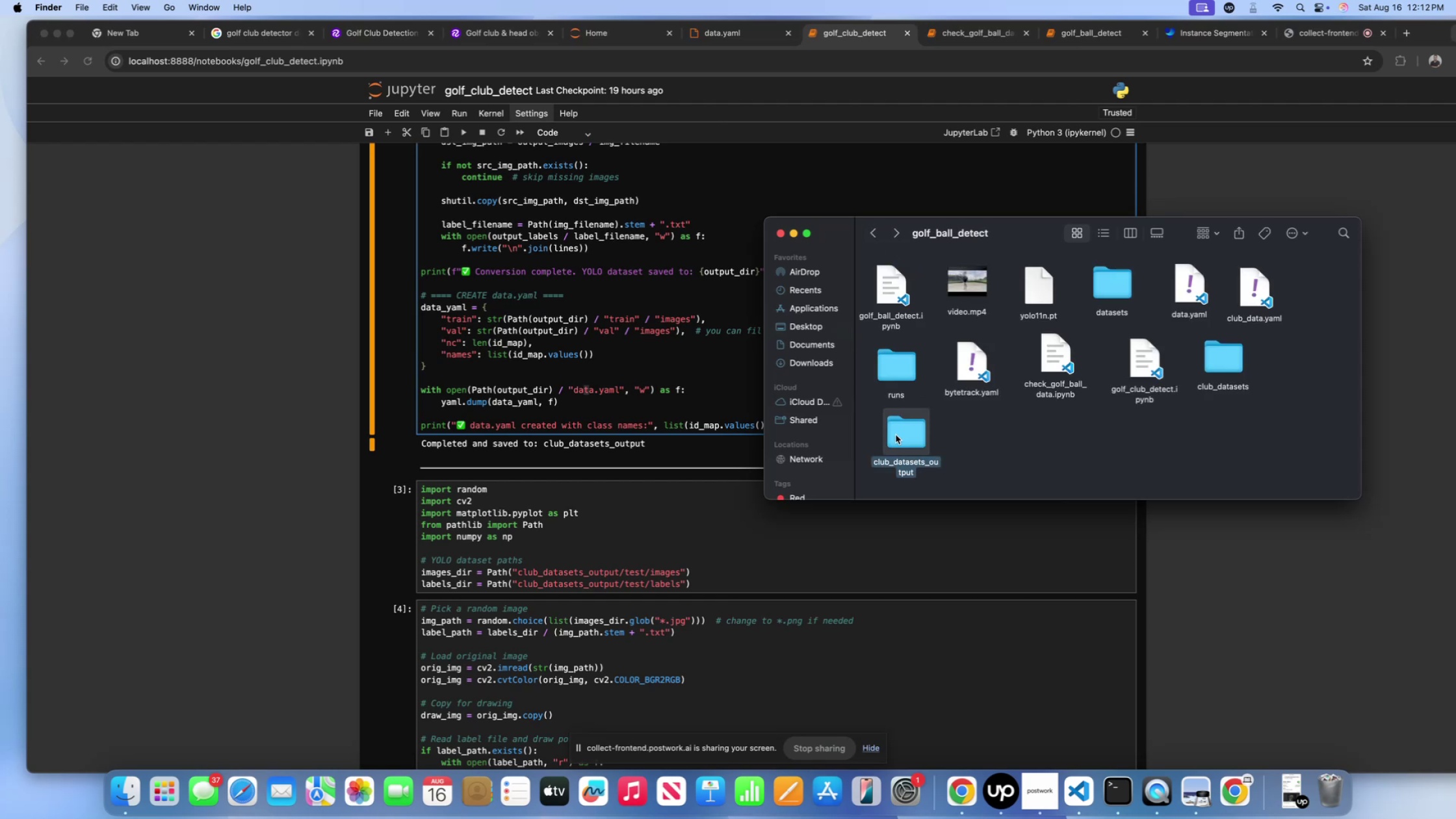 
key(Meta+Backspace)
 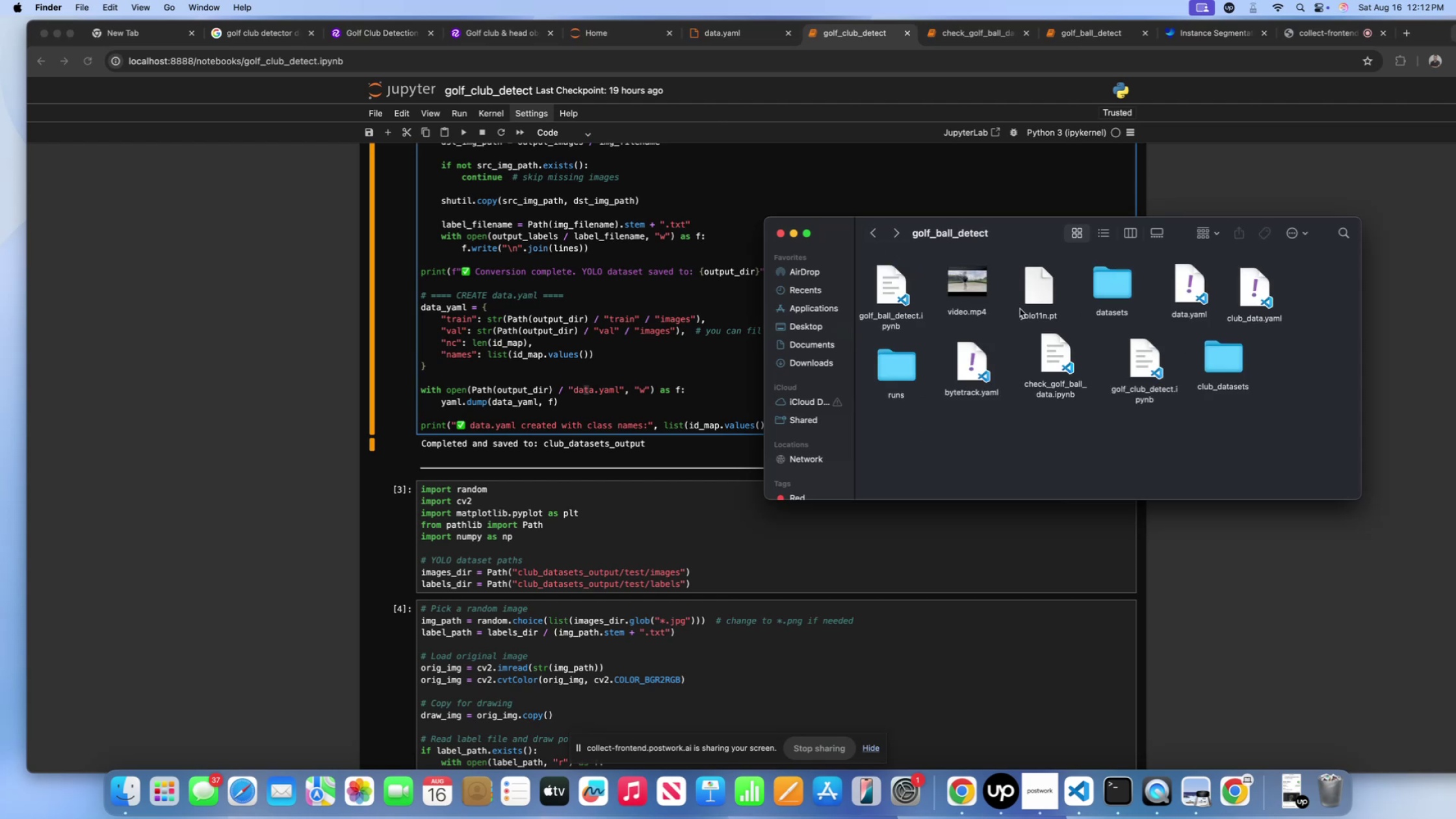 
left_click([961, 292])
 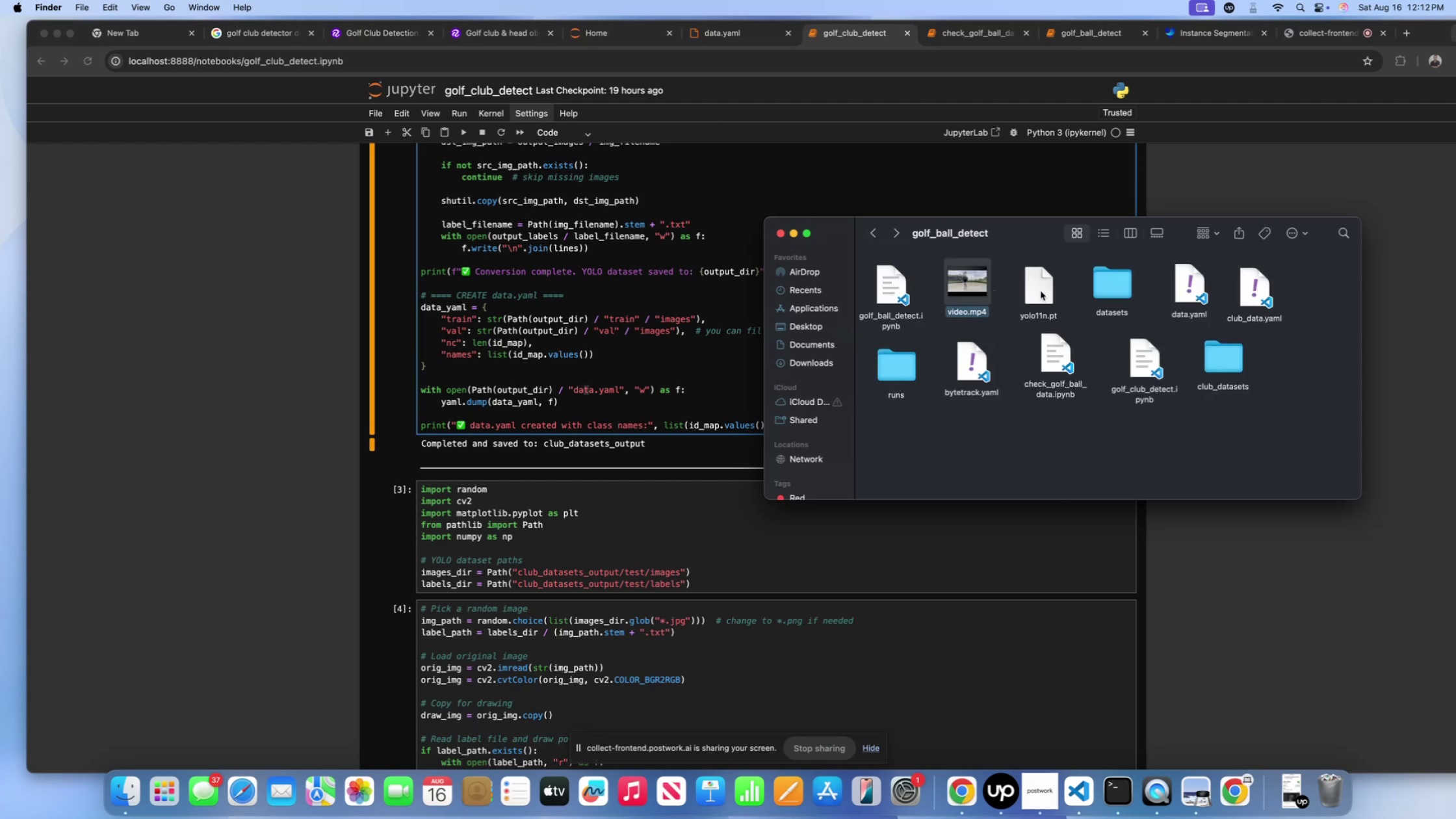 
left_click([1041, 291])
 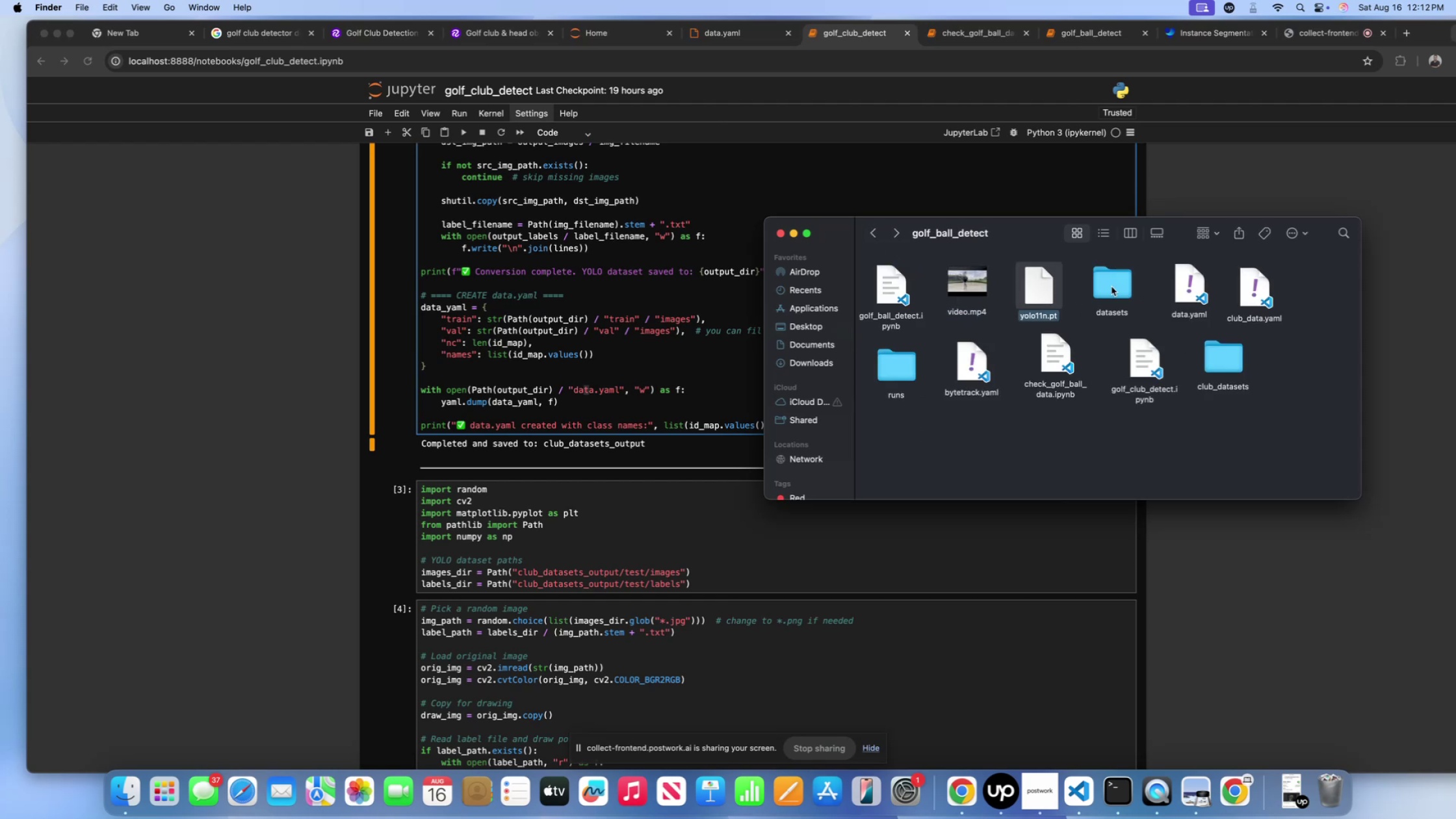 
left_click([1104, 285])
 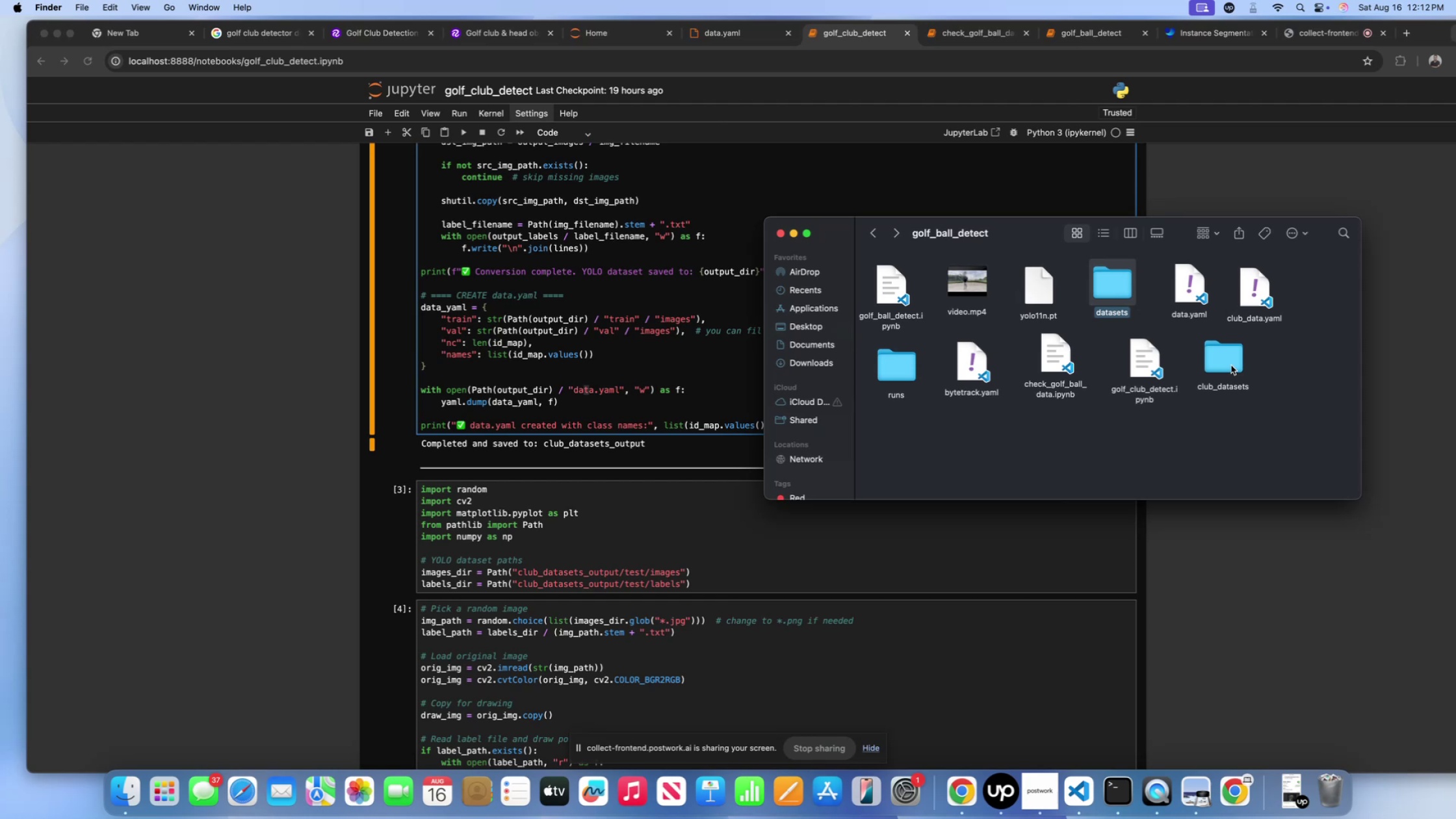 
left_click([1231, 365])
 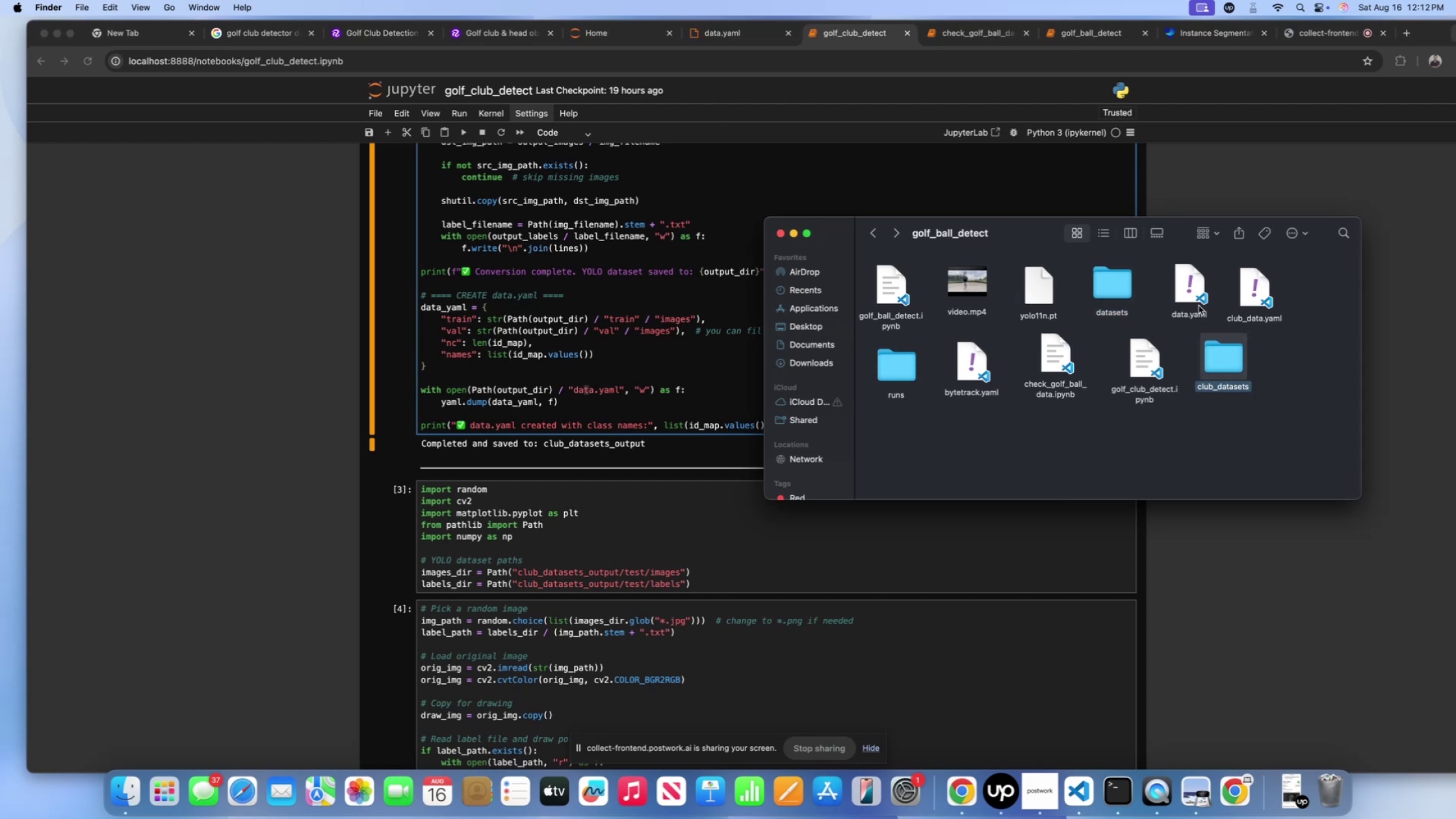 
left_click([1199, 305])
 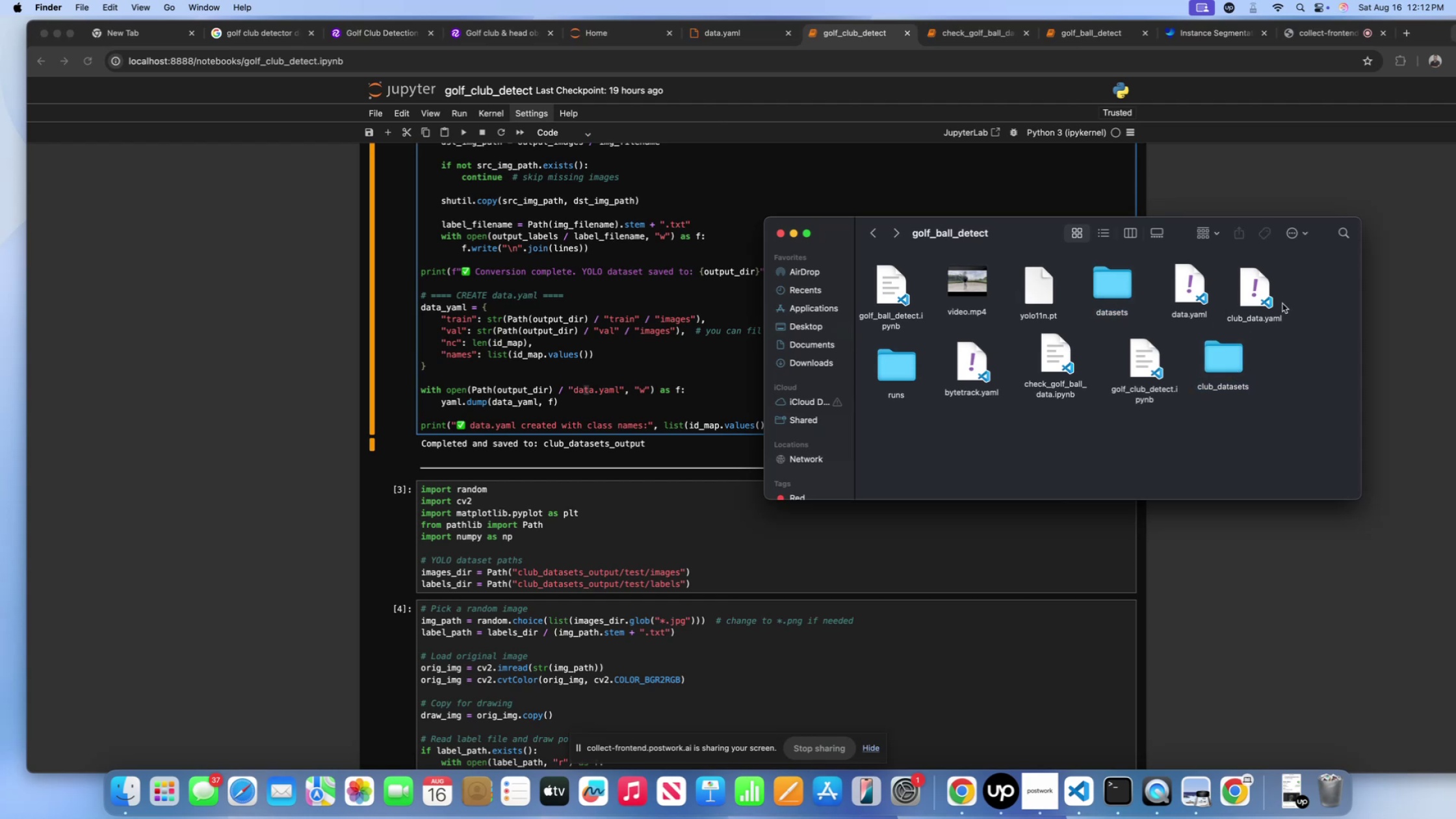 
left_click([1282, 304])
 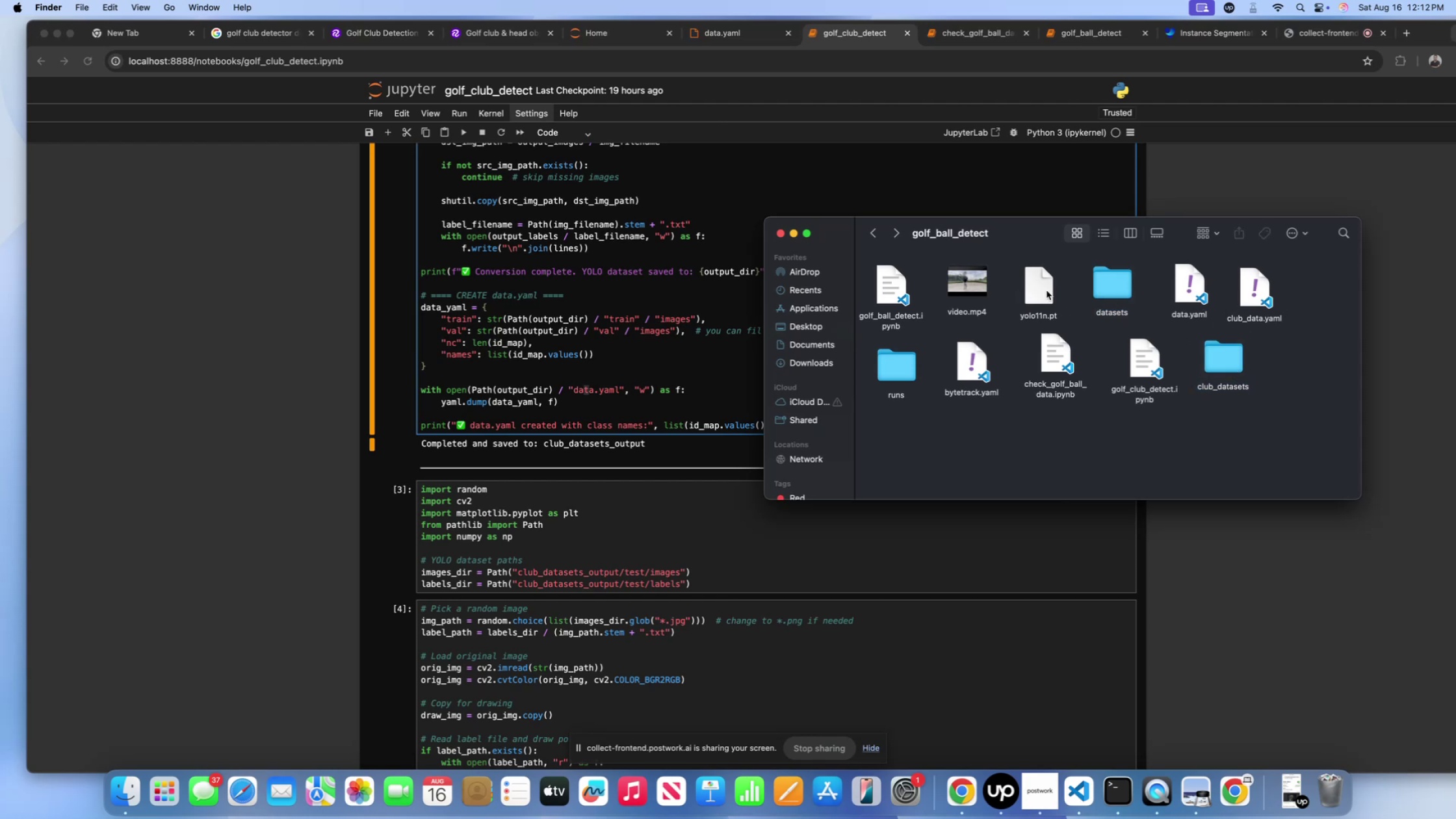 
left_click([1038, 281])
 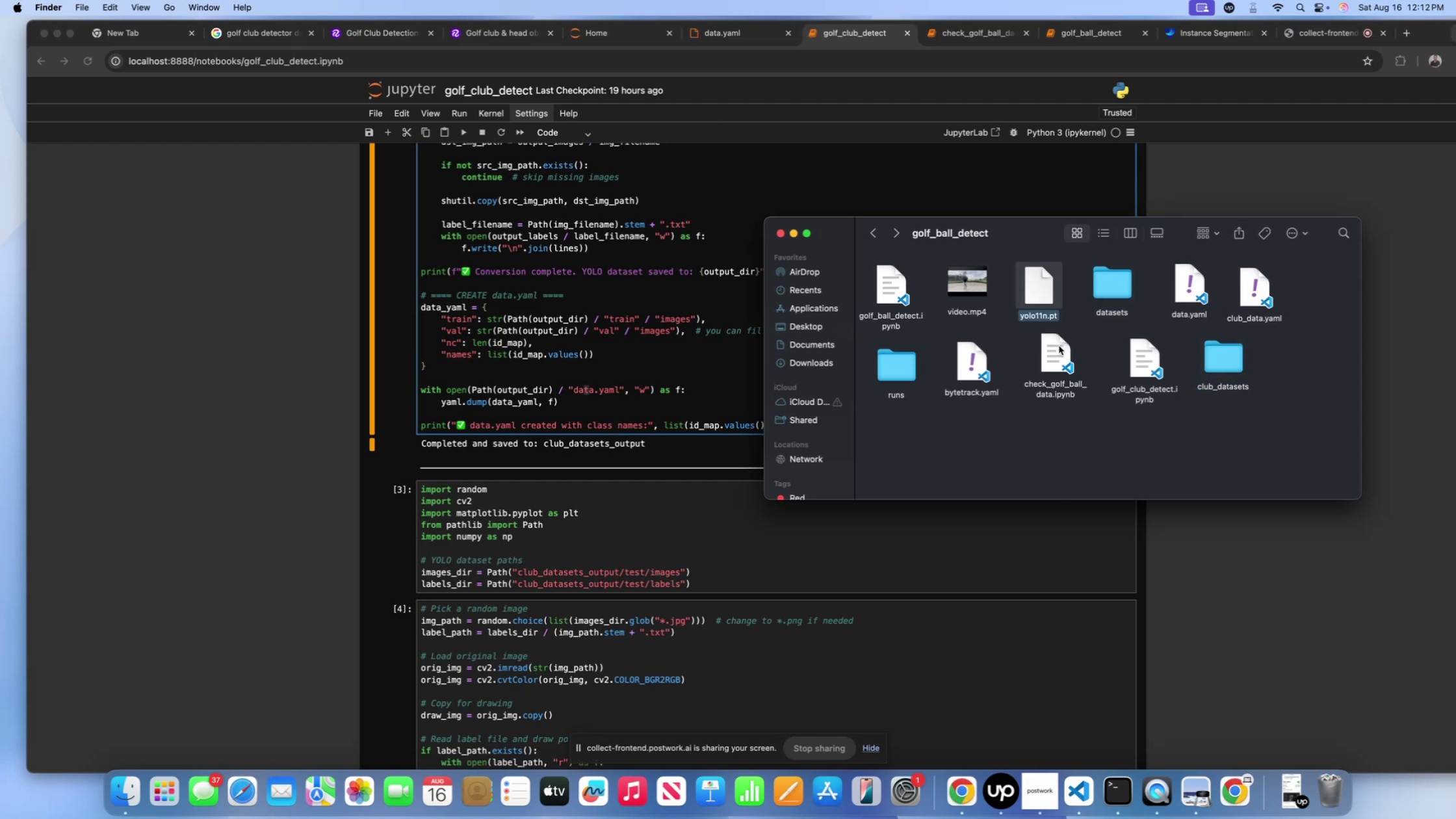 
left_click([1061, 355])
 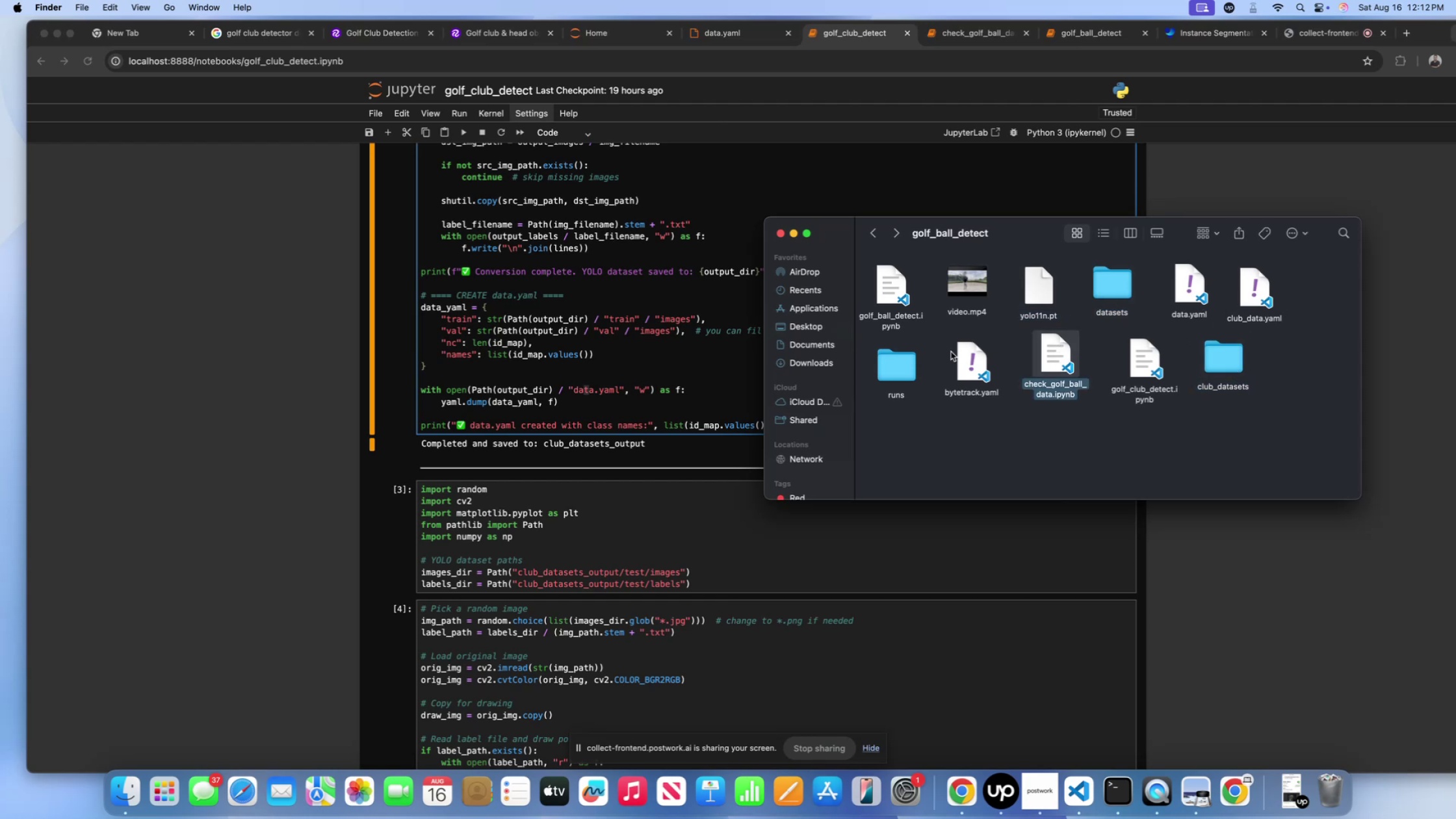 
left_click([964, 355])
 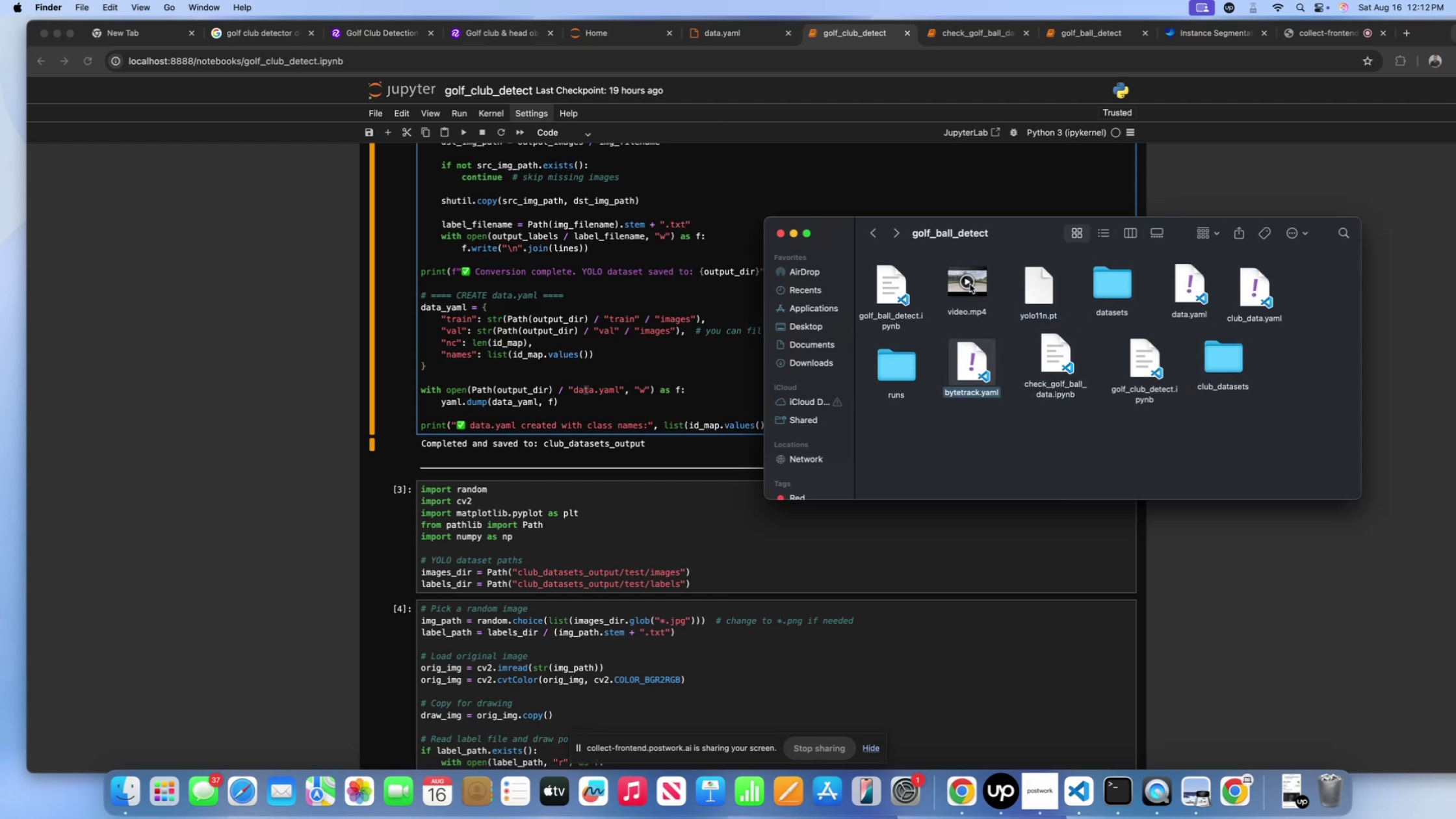 
left_click([970, 284])
 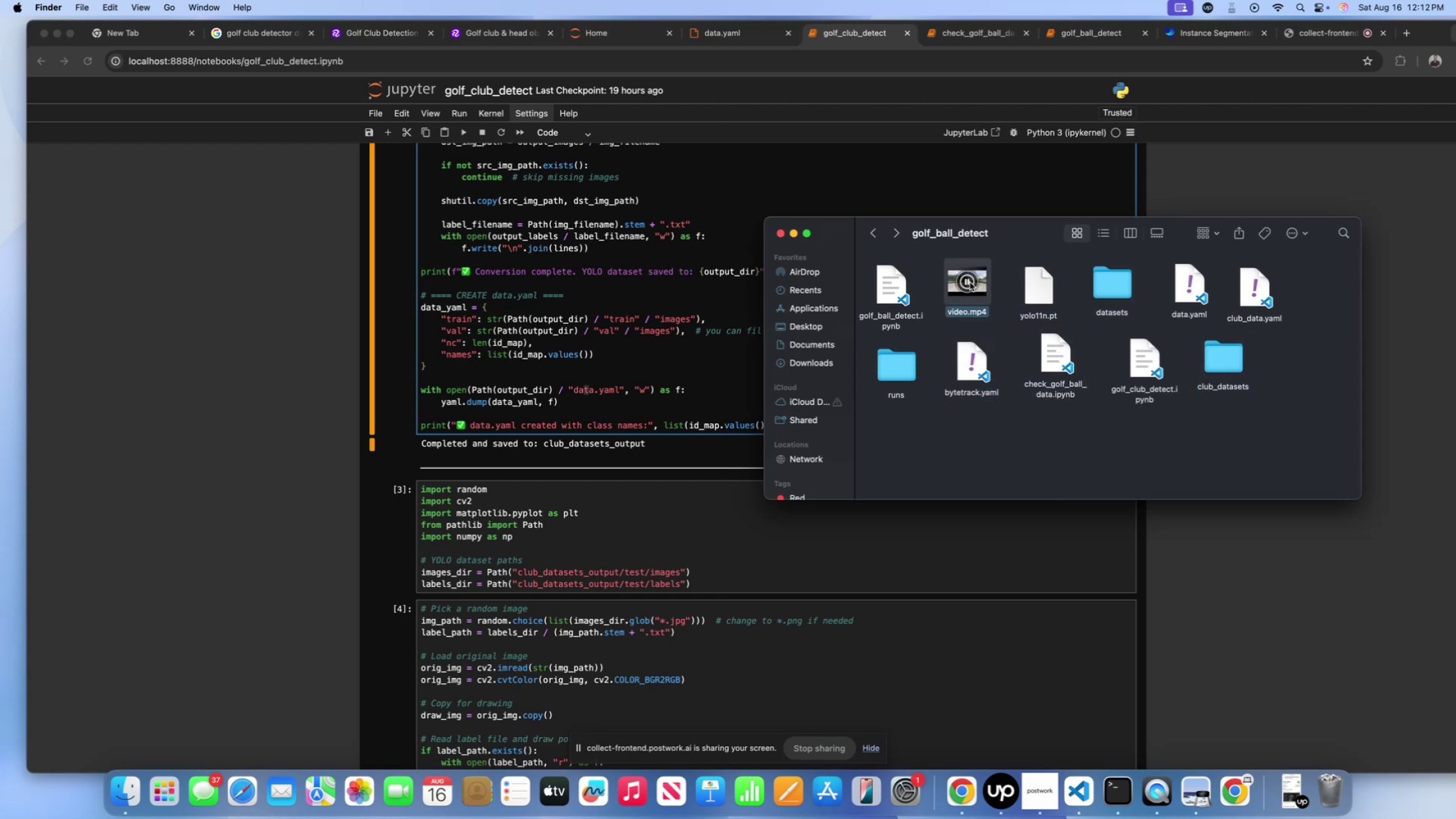 
left_click([970, 282])
 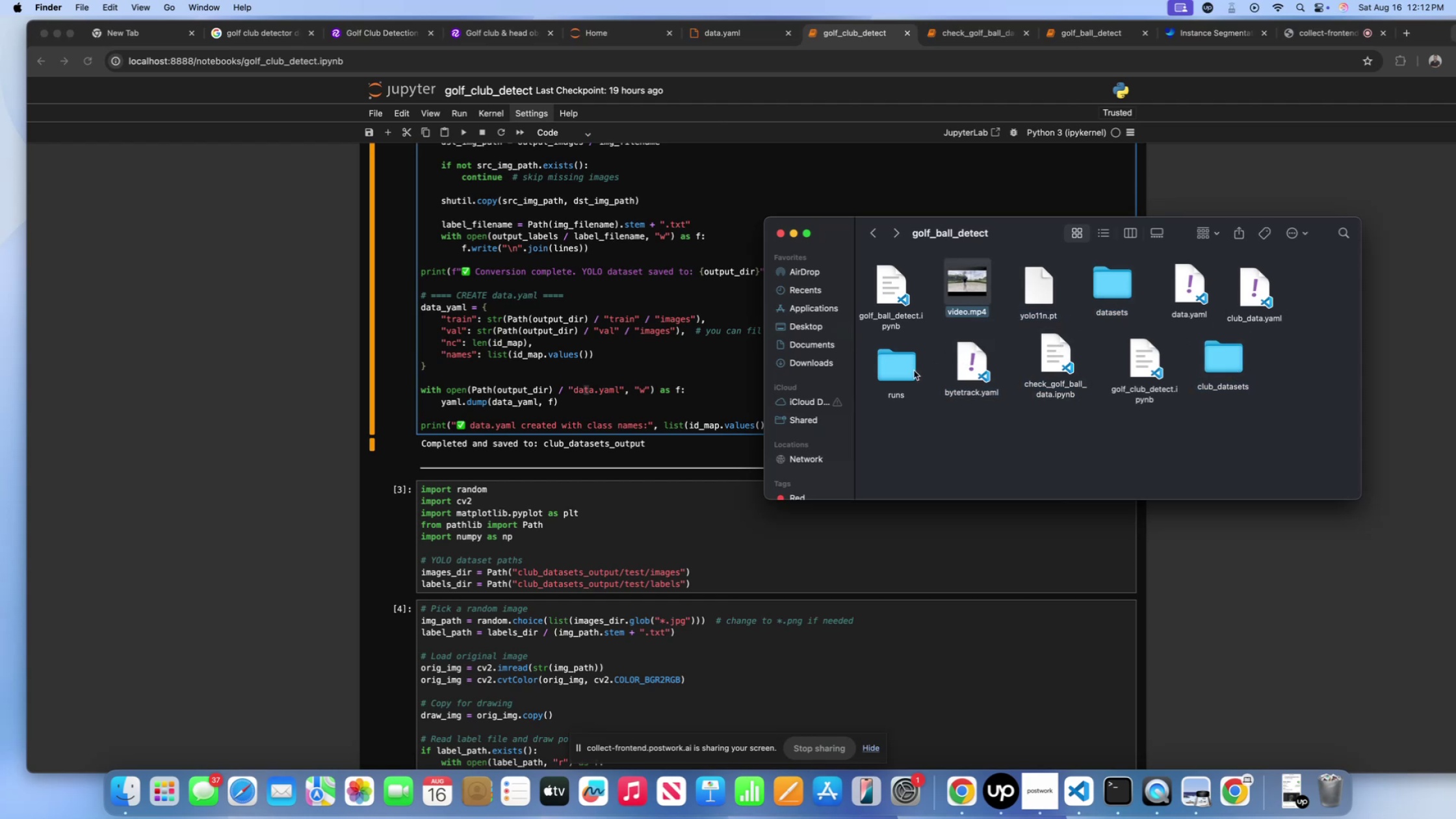 
left_click([890, 373])
 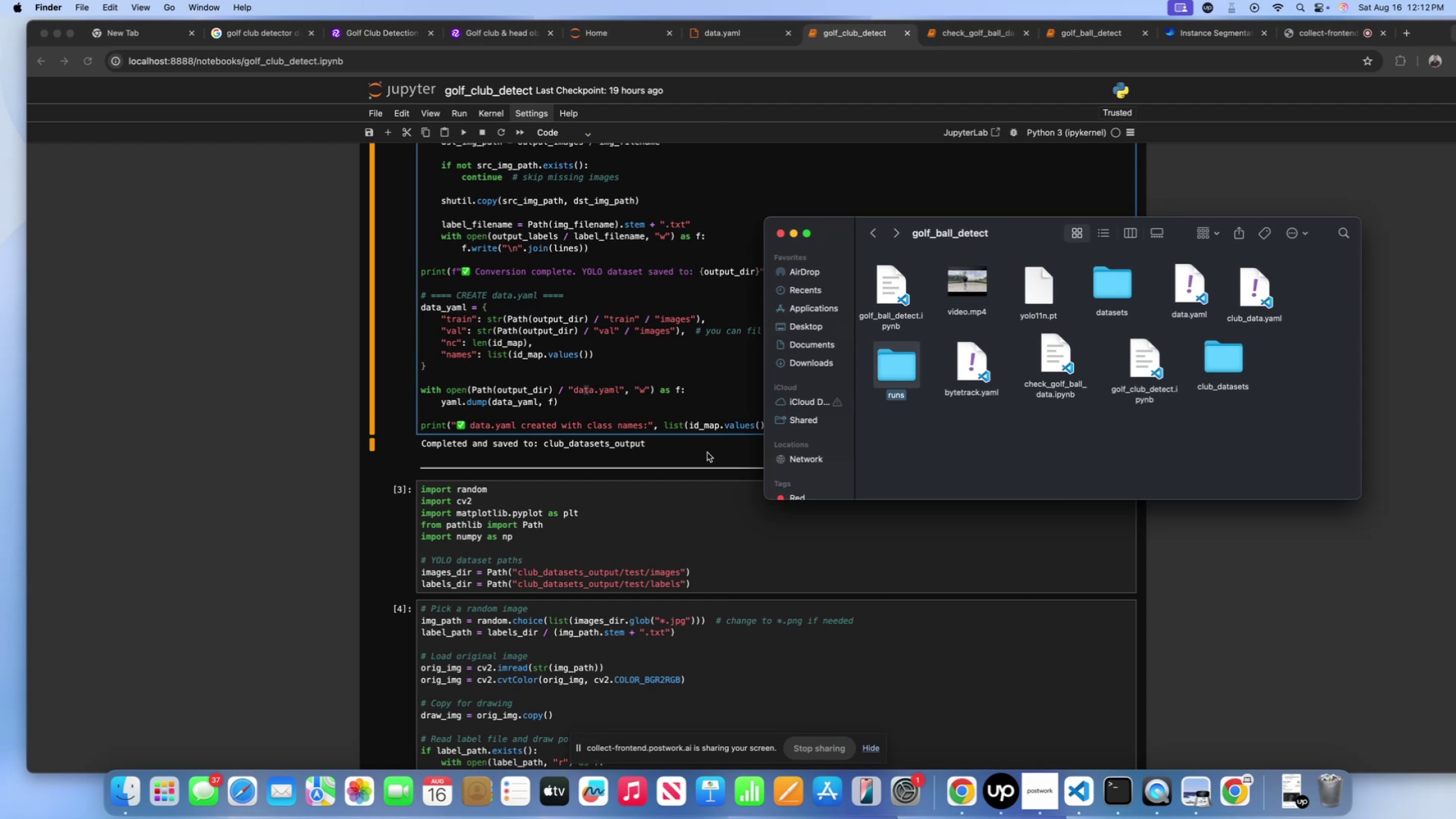 
scroll: coordinate [572, 231], scroll_direction: up, amount: 78.0
 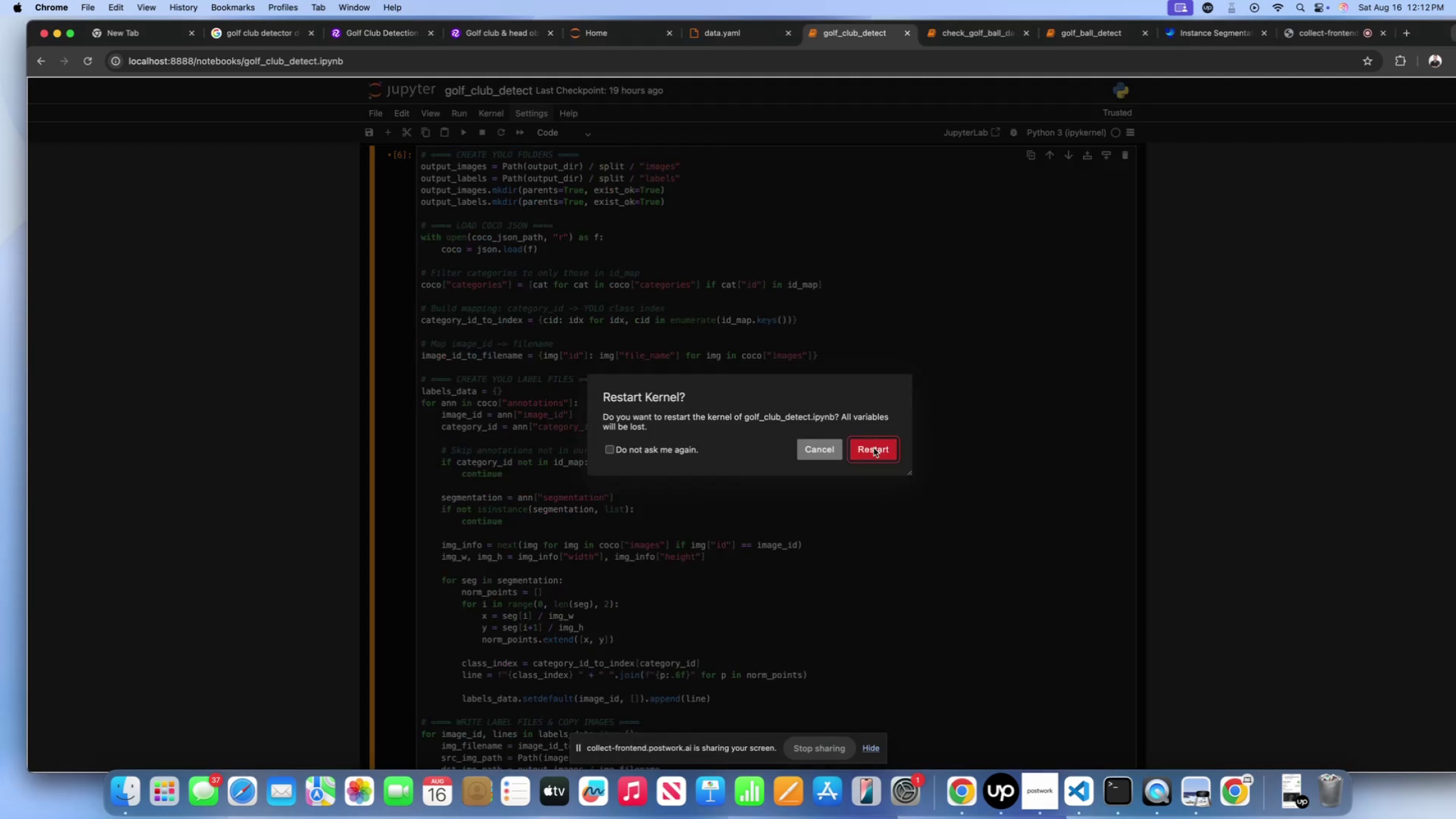 
left_click([880, 454])
 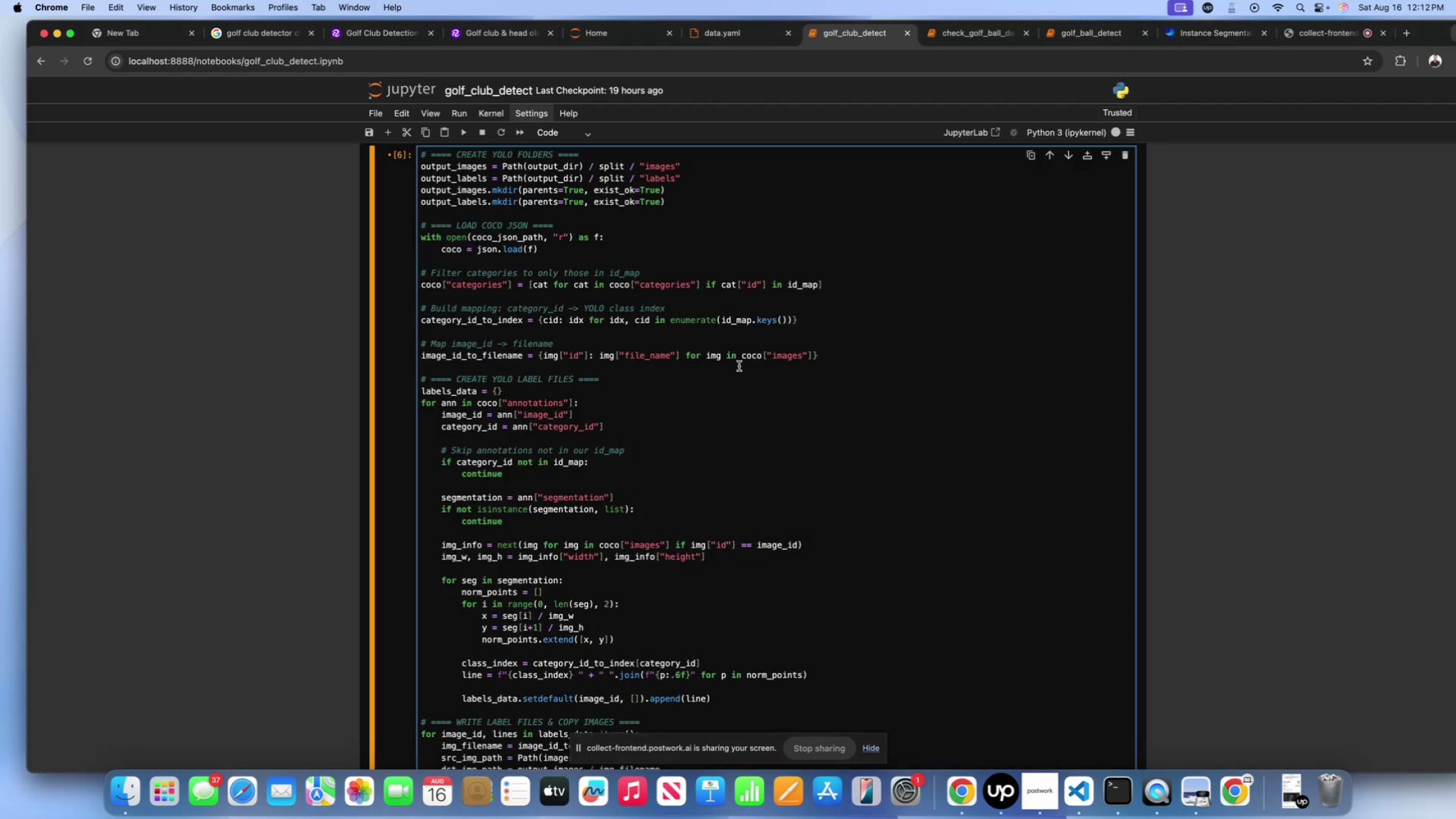 
scroll: coordinate [624, 290], scroll_direction: up, amount: 115.0
 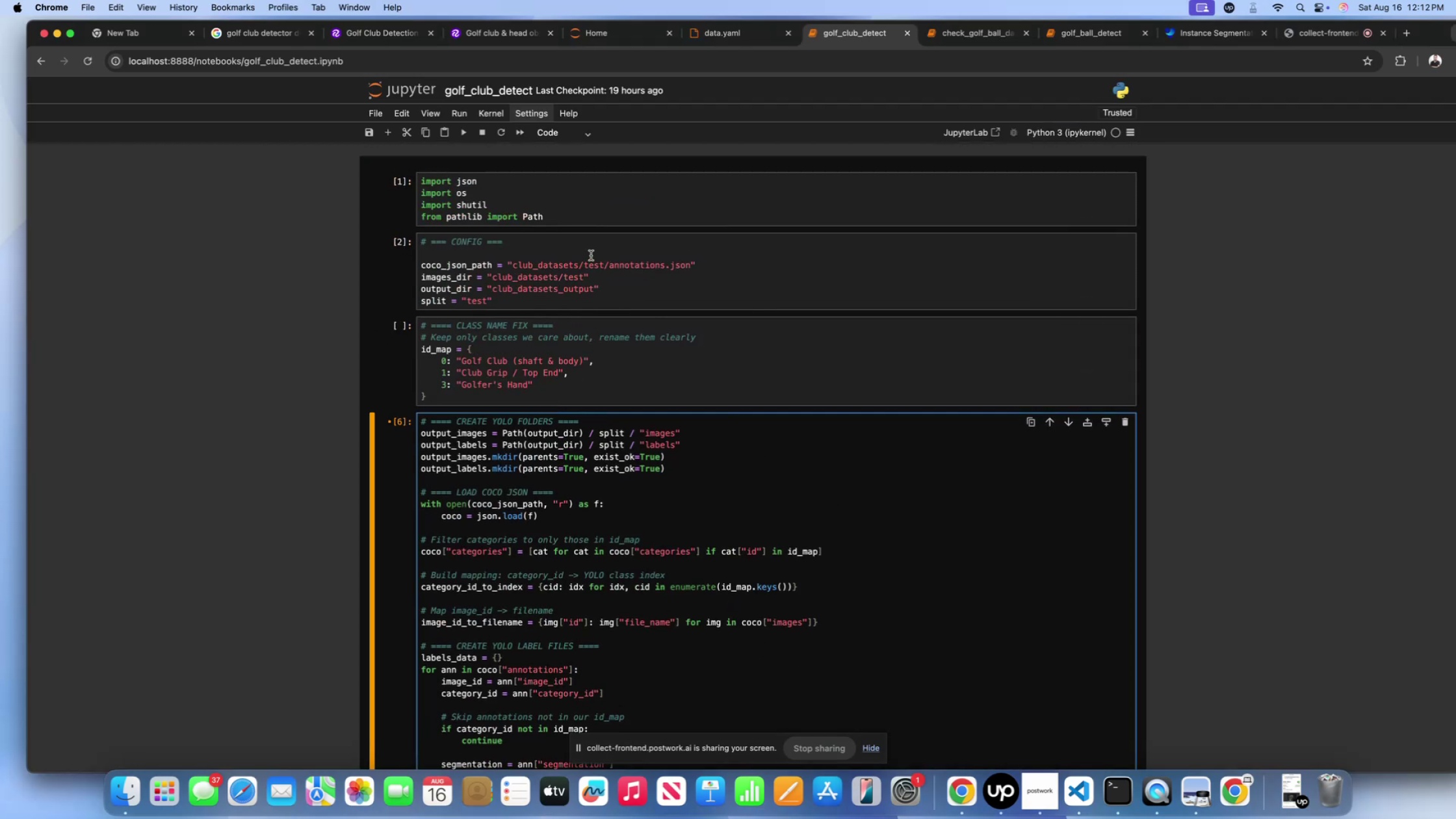 
left_click([590, 247])
 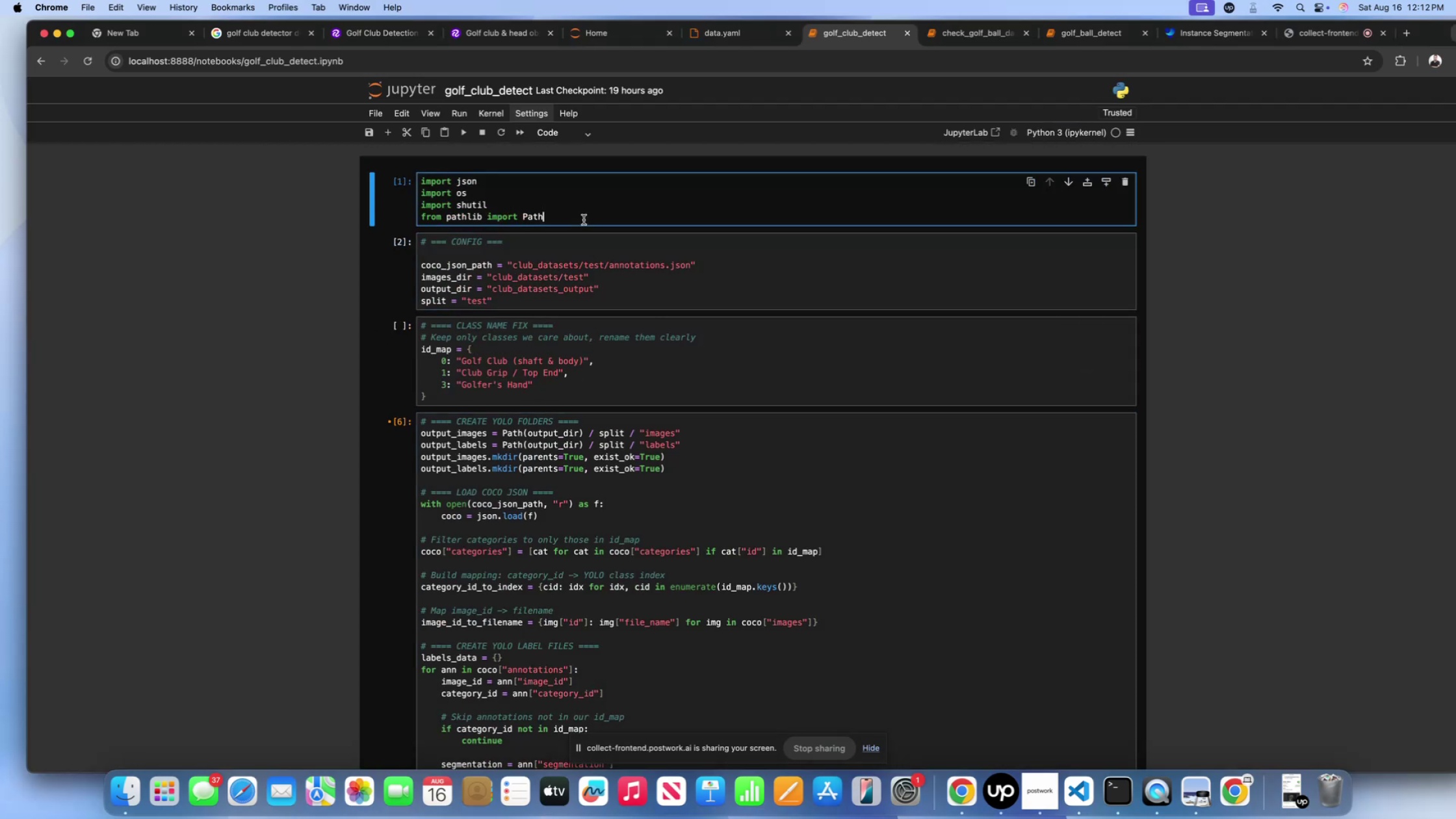 
key(Shift+Enter)
 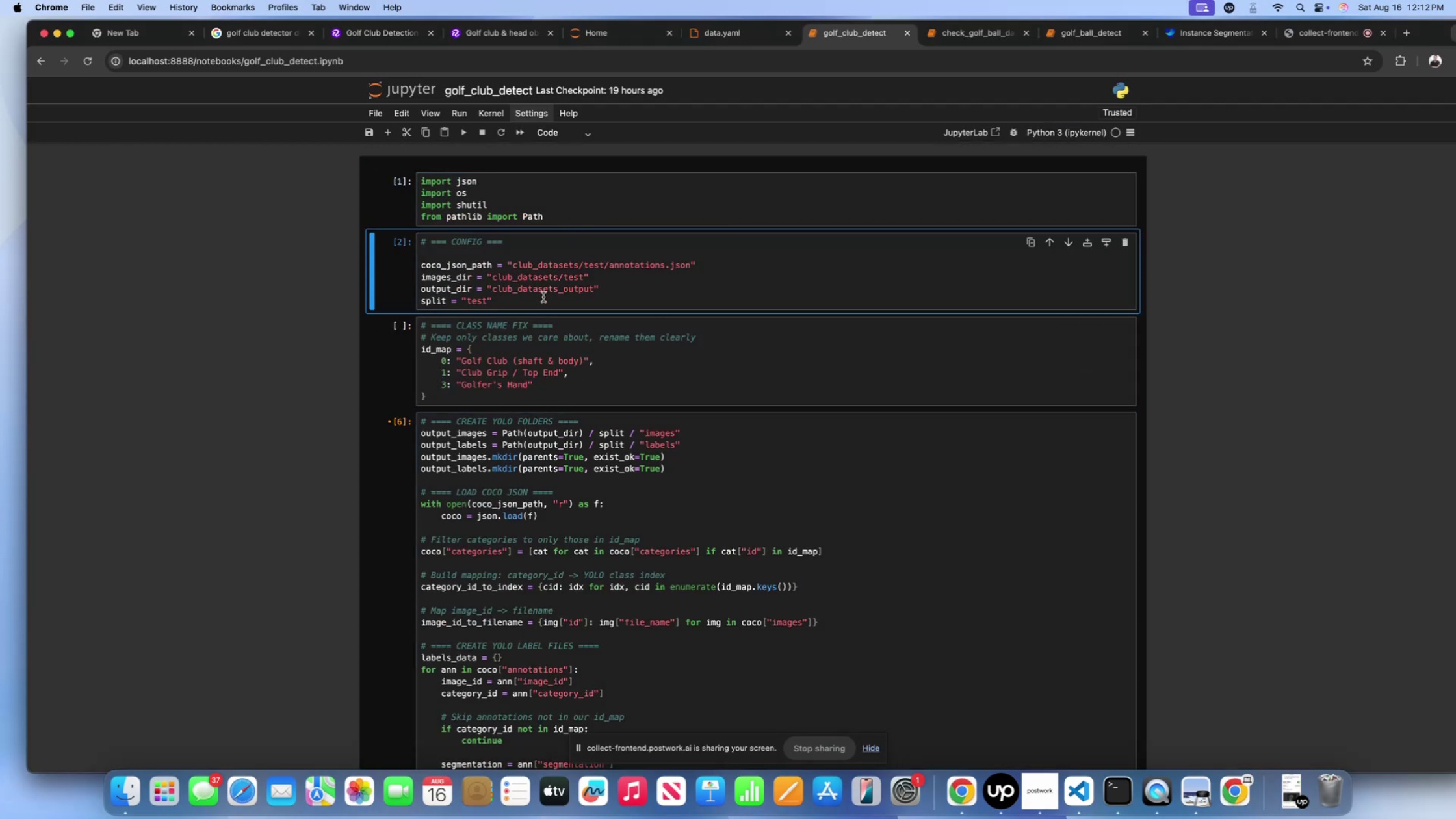 
left_click([529, 302])
 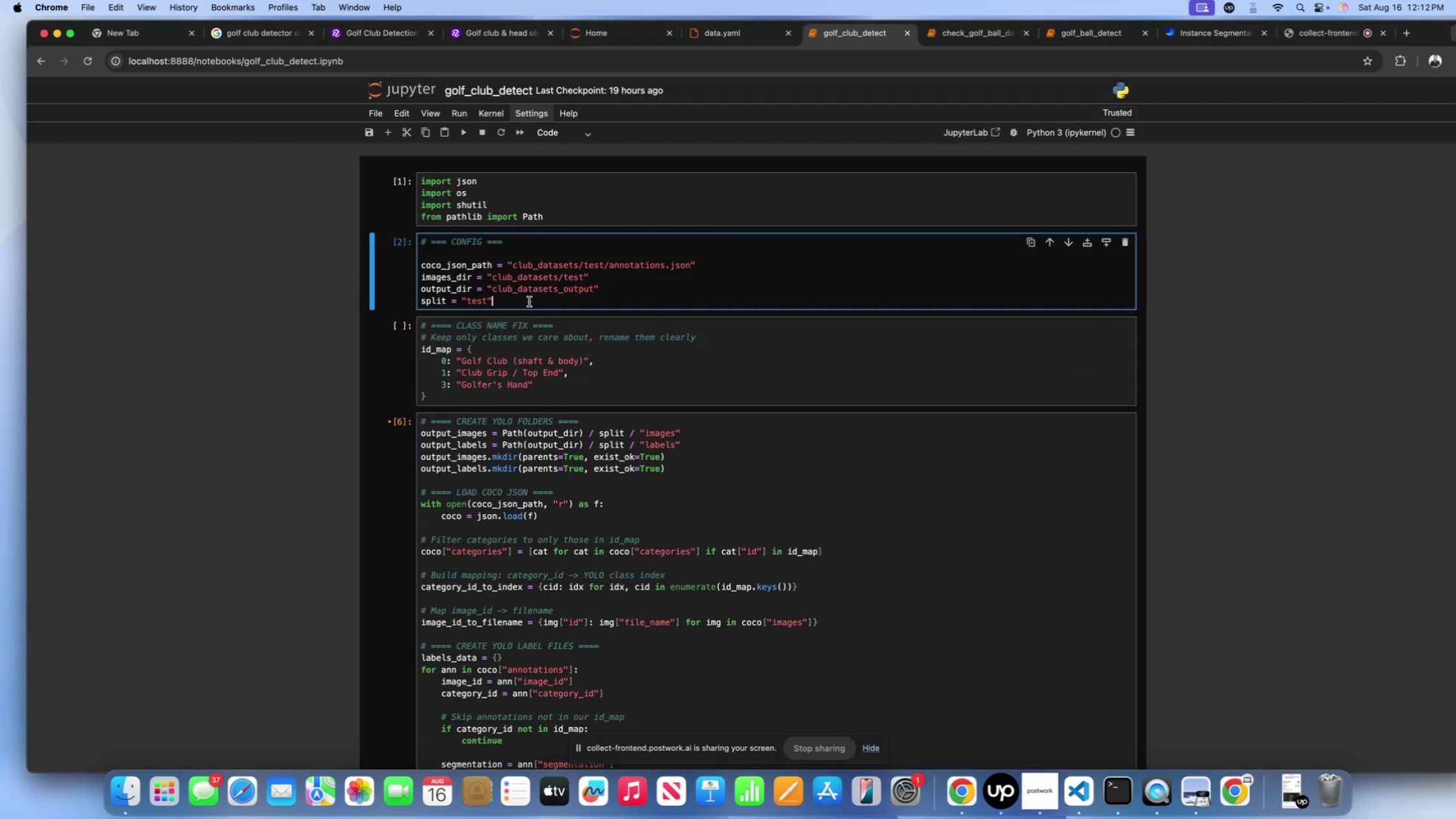 
key(Shift+Enter)
 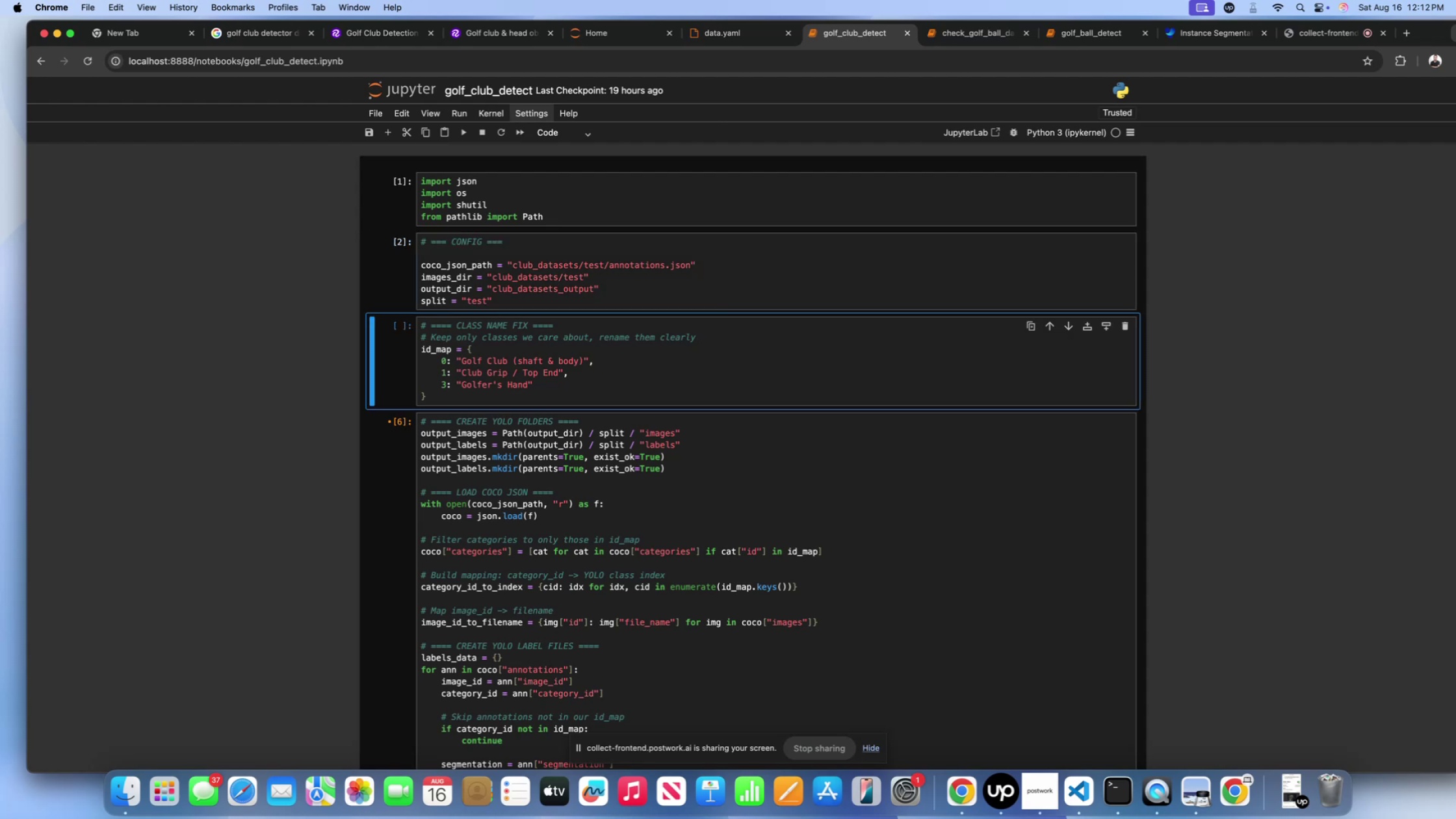 
scroll: coordinate [529, 302], scroll_direction: down, amount: 3.0
 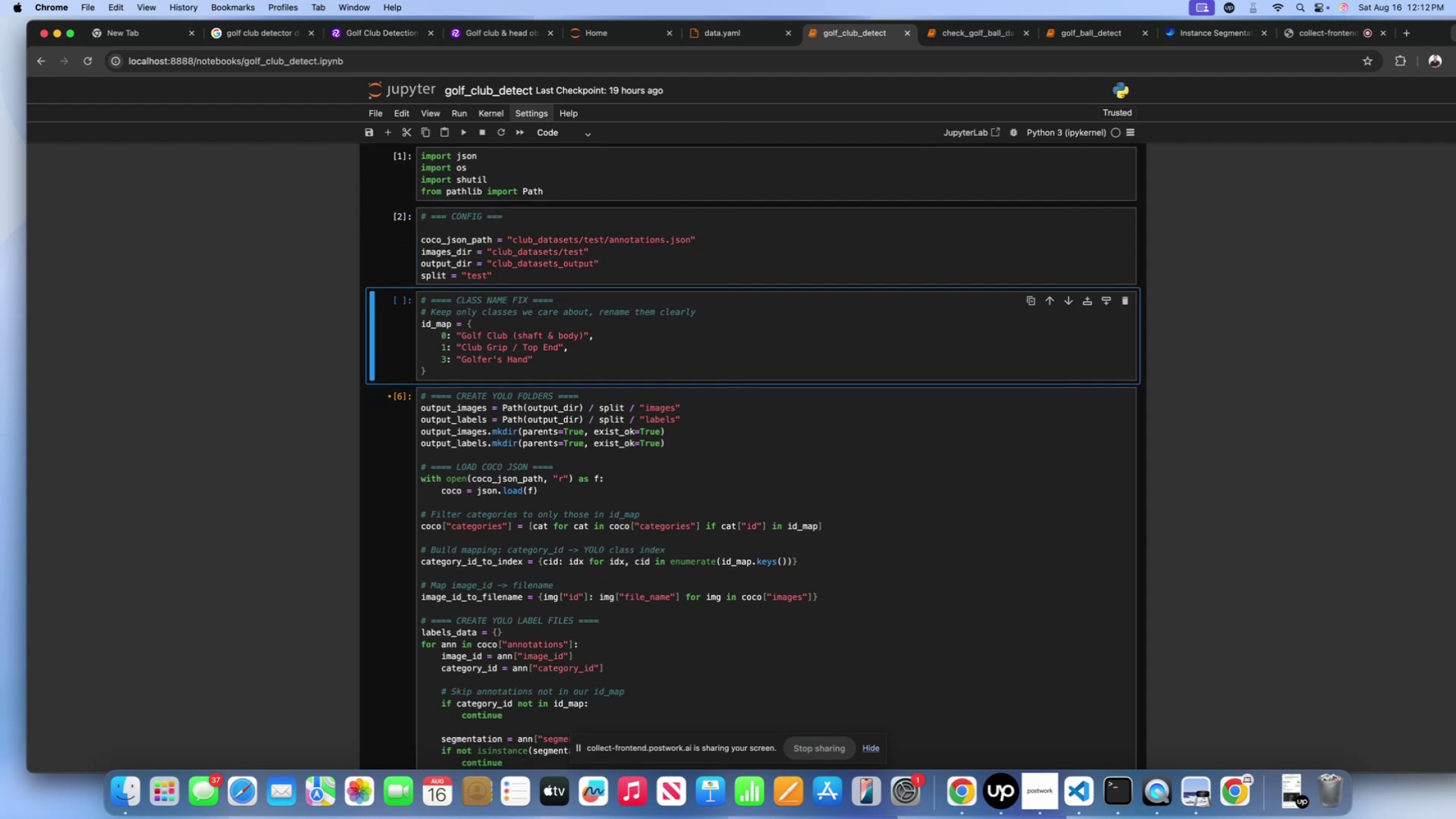 
key(Shift+Enter)
 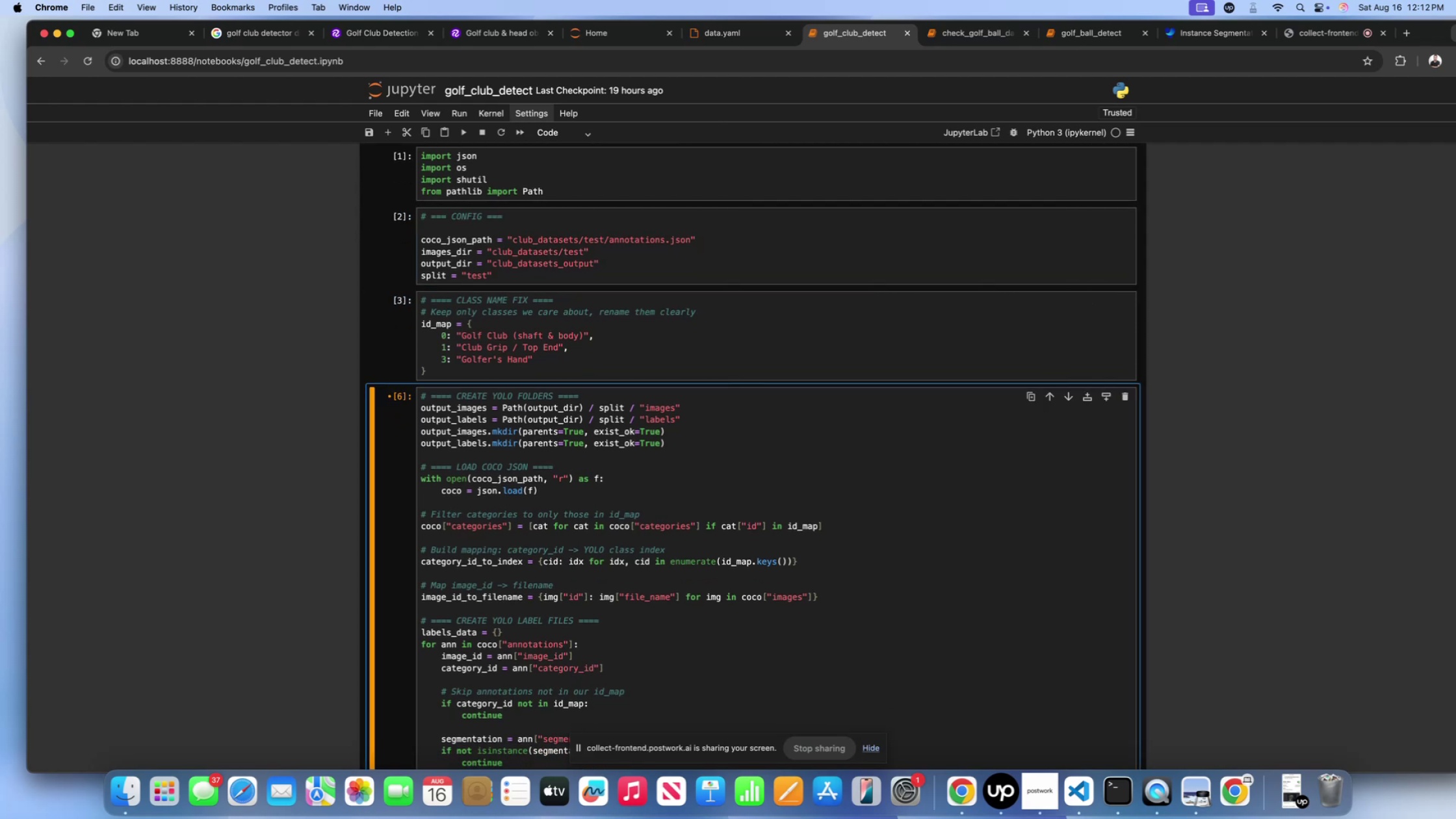 
scroll: coordinate [529, 302], scroll_direction: down, amount: 101.0
 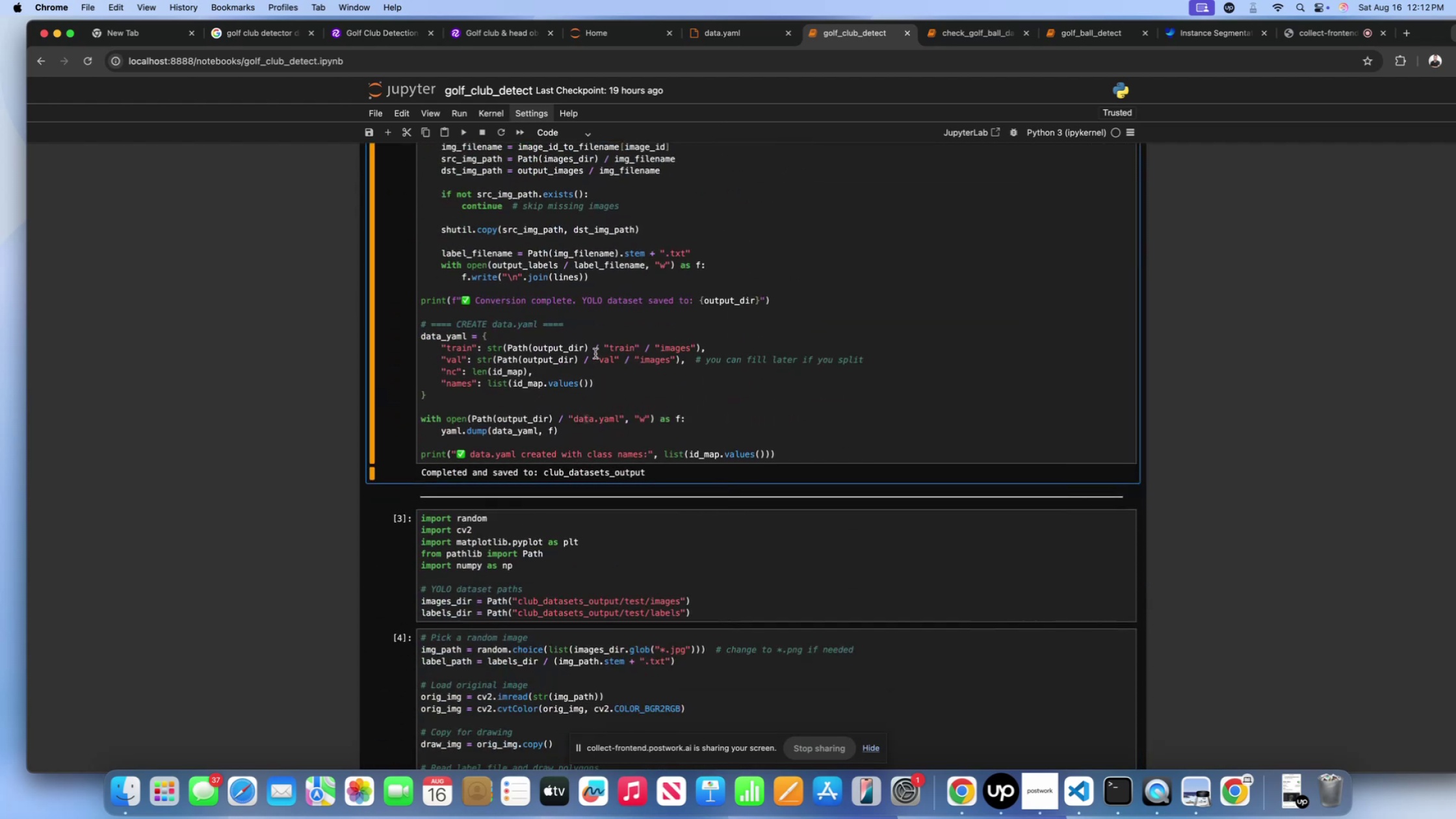 
left_click_drag(start_coordinate=[596, 372], to_coordinate=[606, 369])
 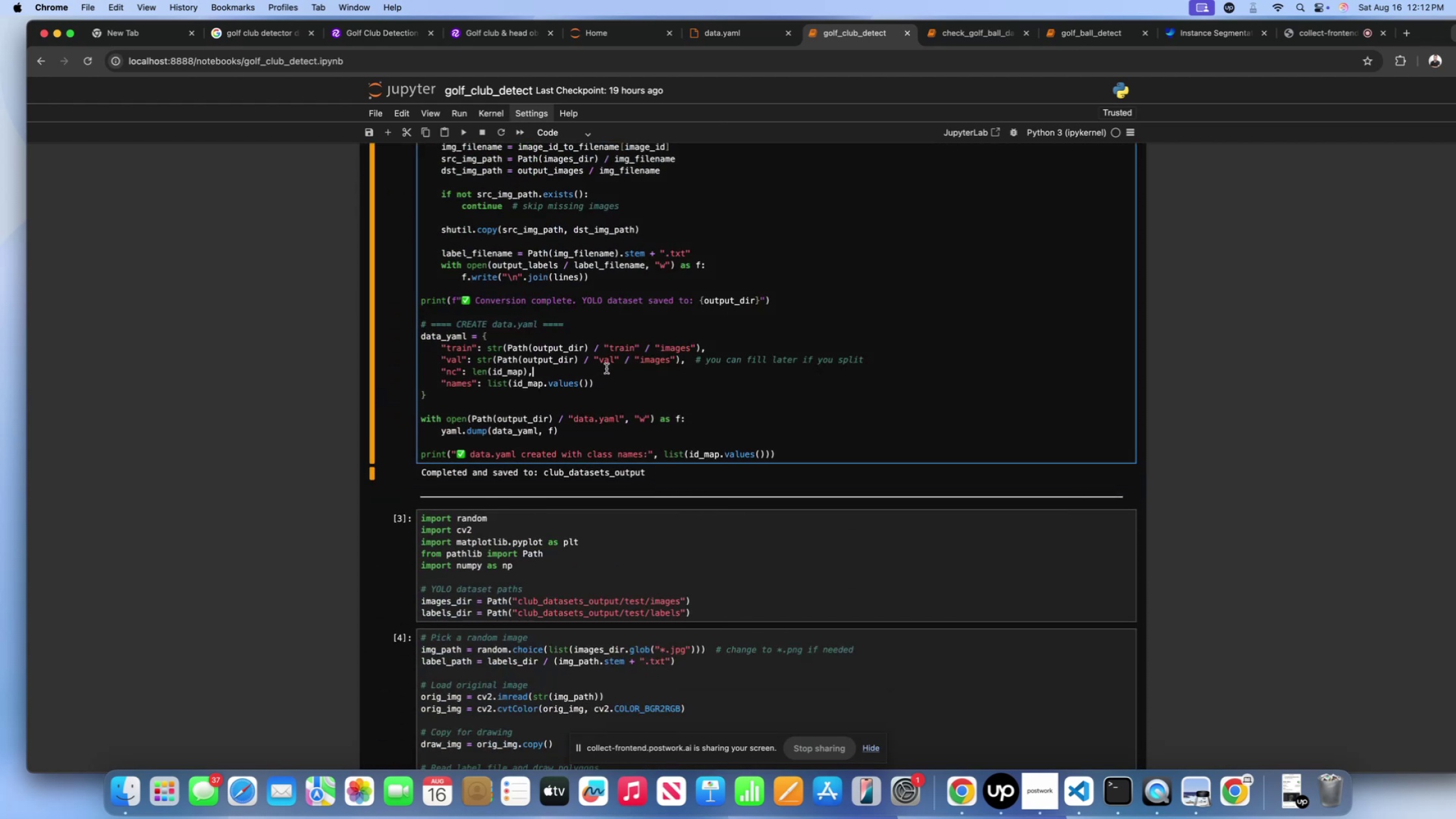 
key(Shift+Enter)
 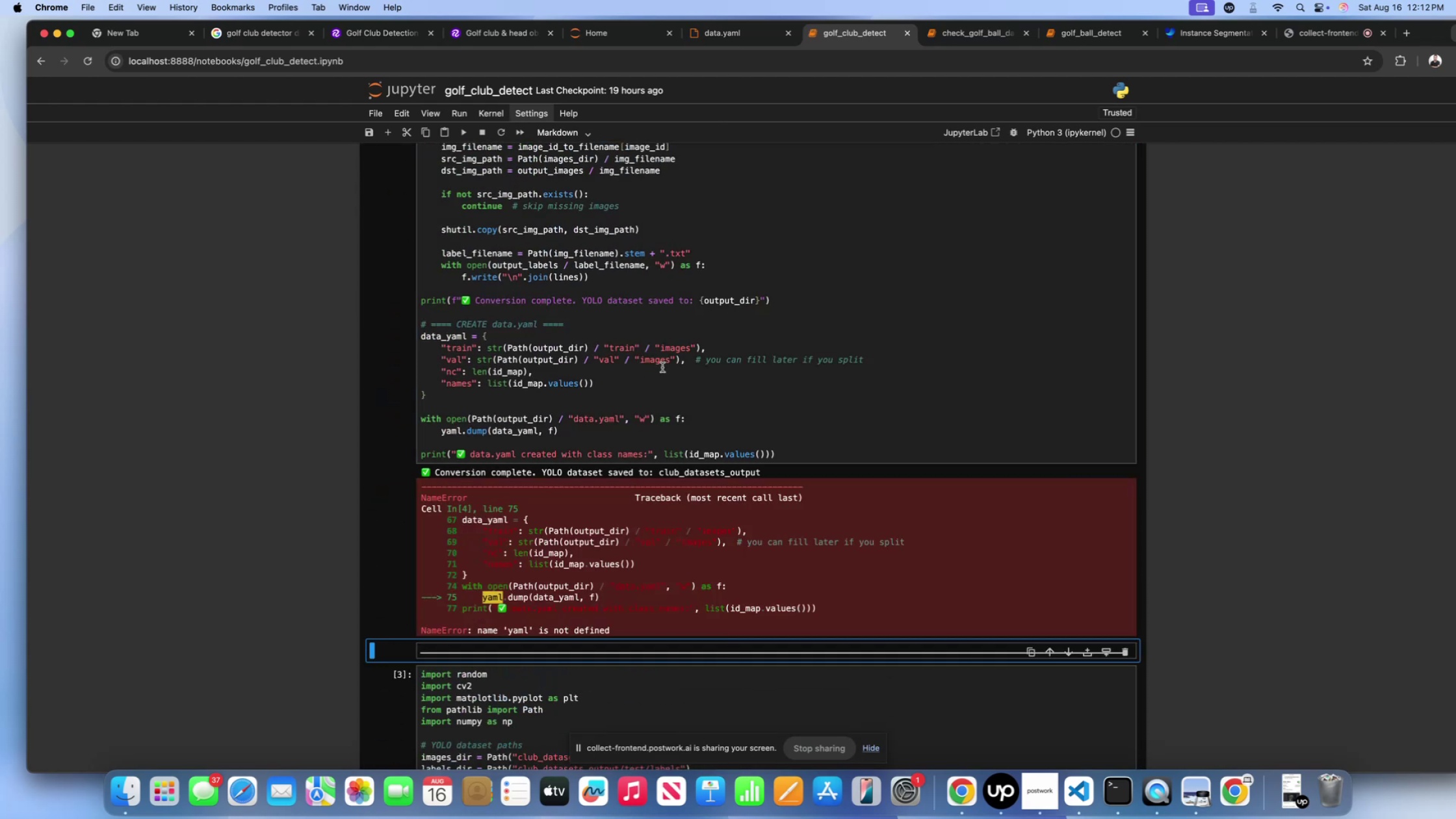 
scroll: coordinate [662, 367], scroll_direction: up, amount: 126.0
 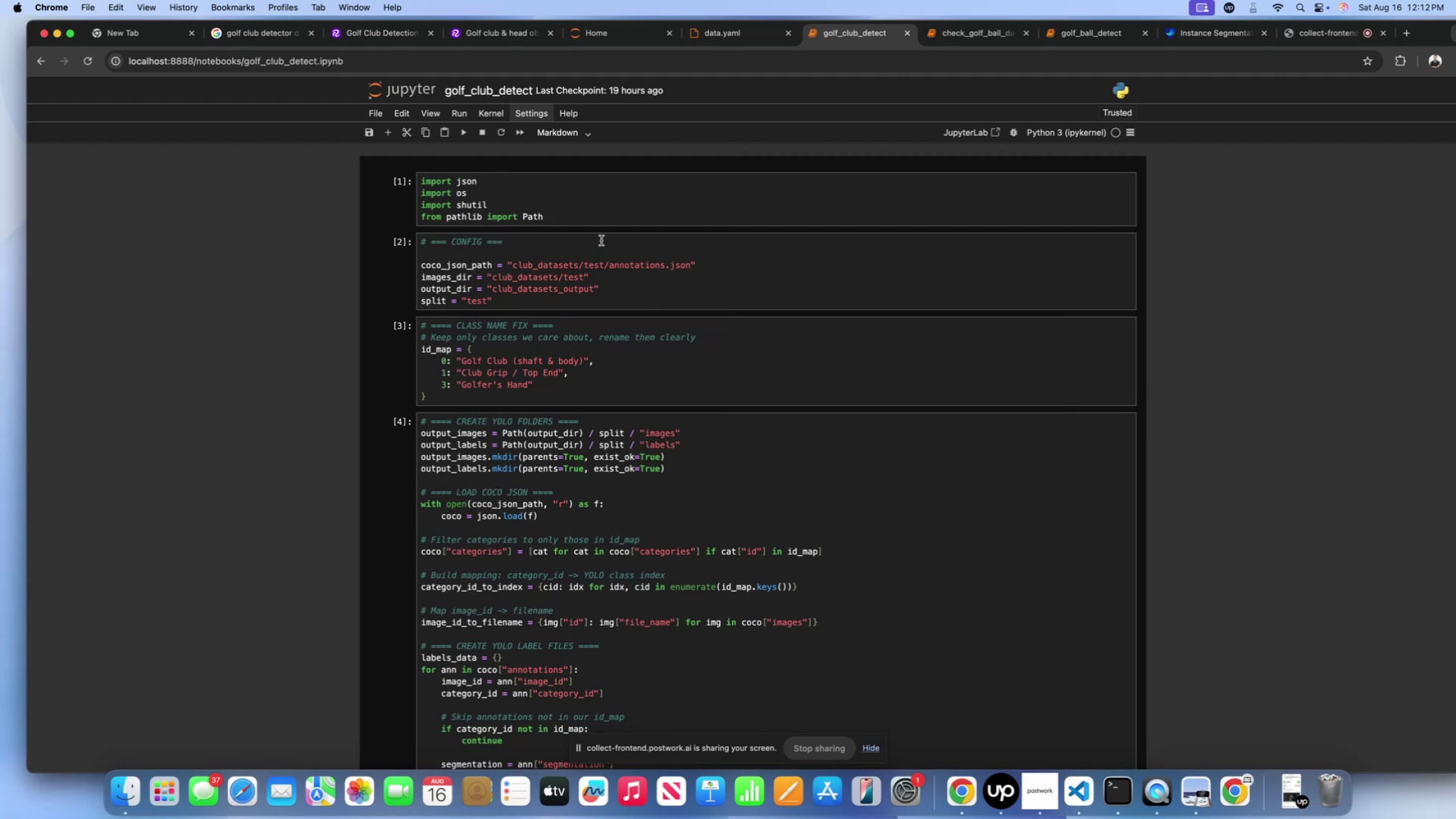 
wait(6.2)
 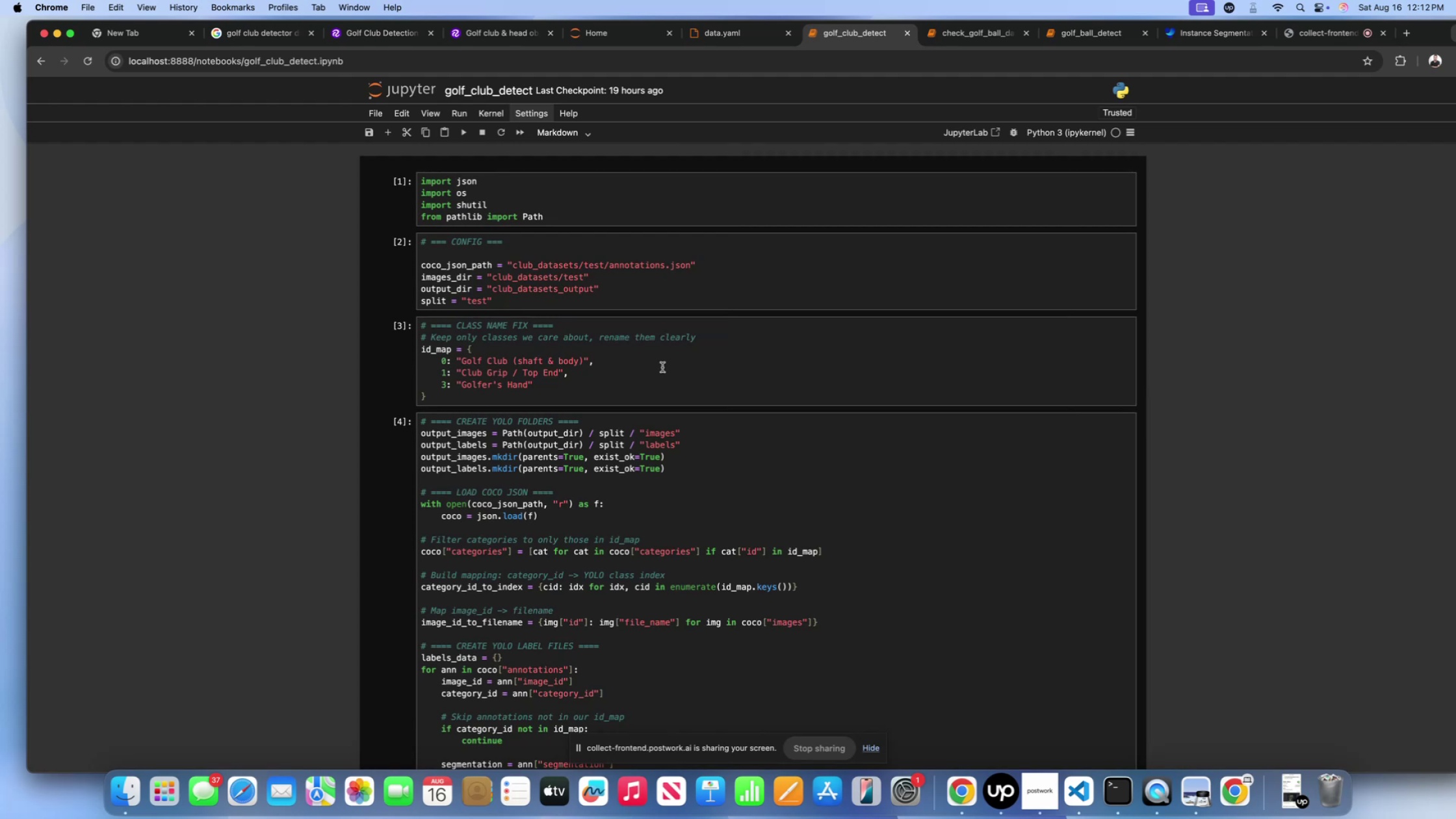 
key(Enter)
 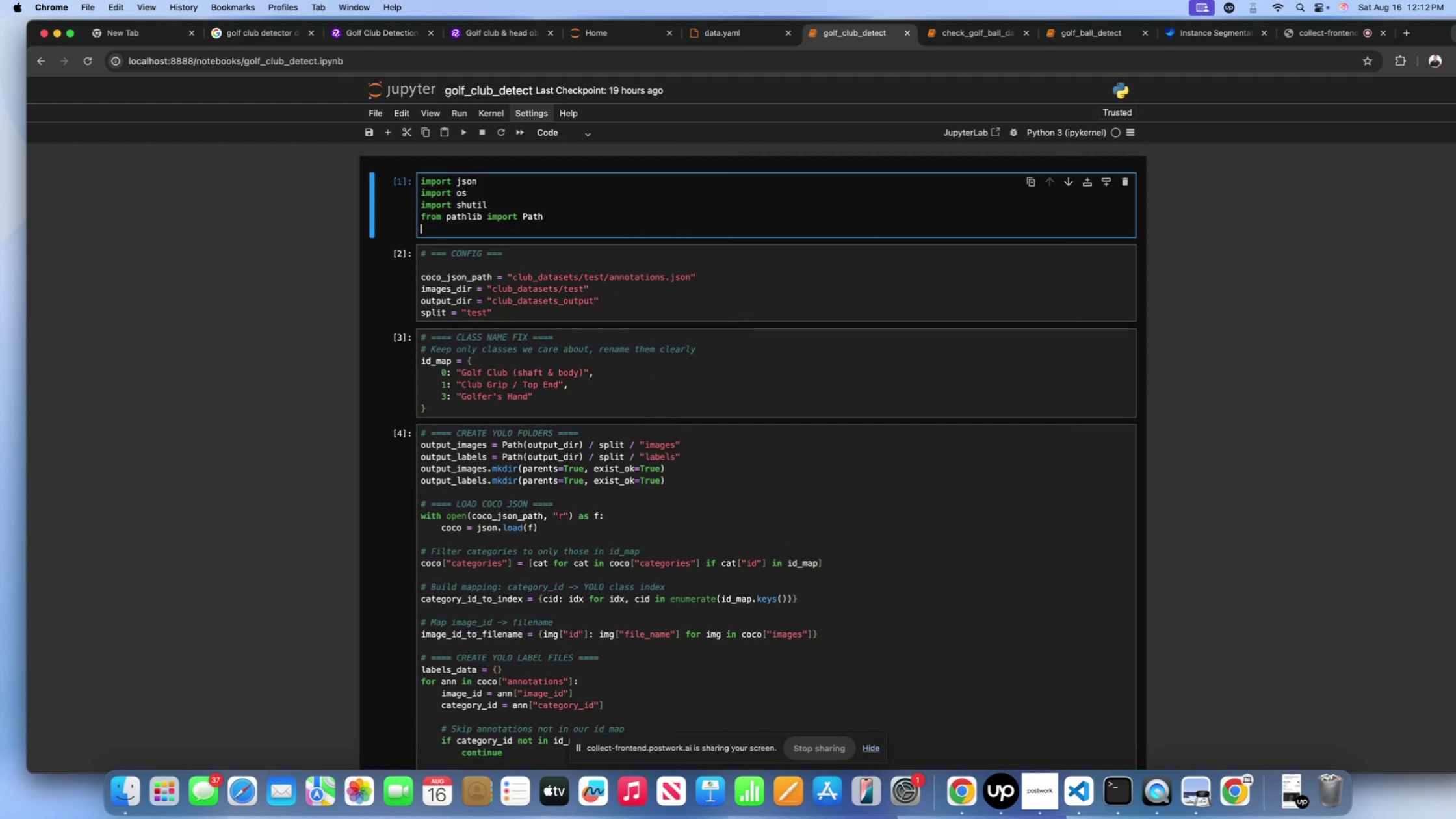 
type(import yaml)
 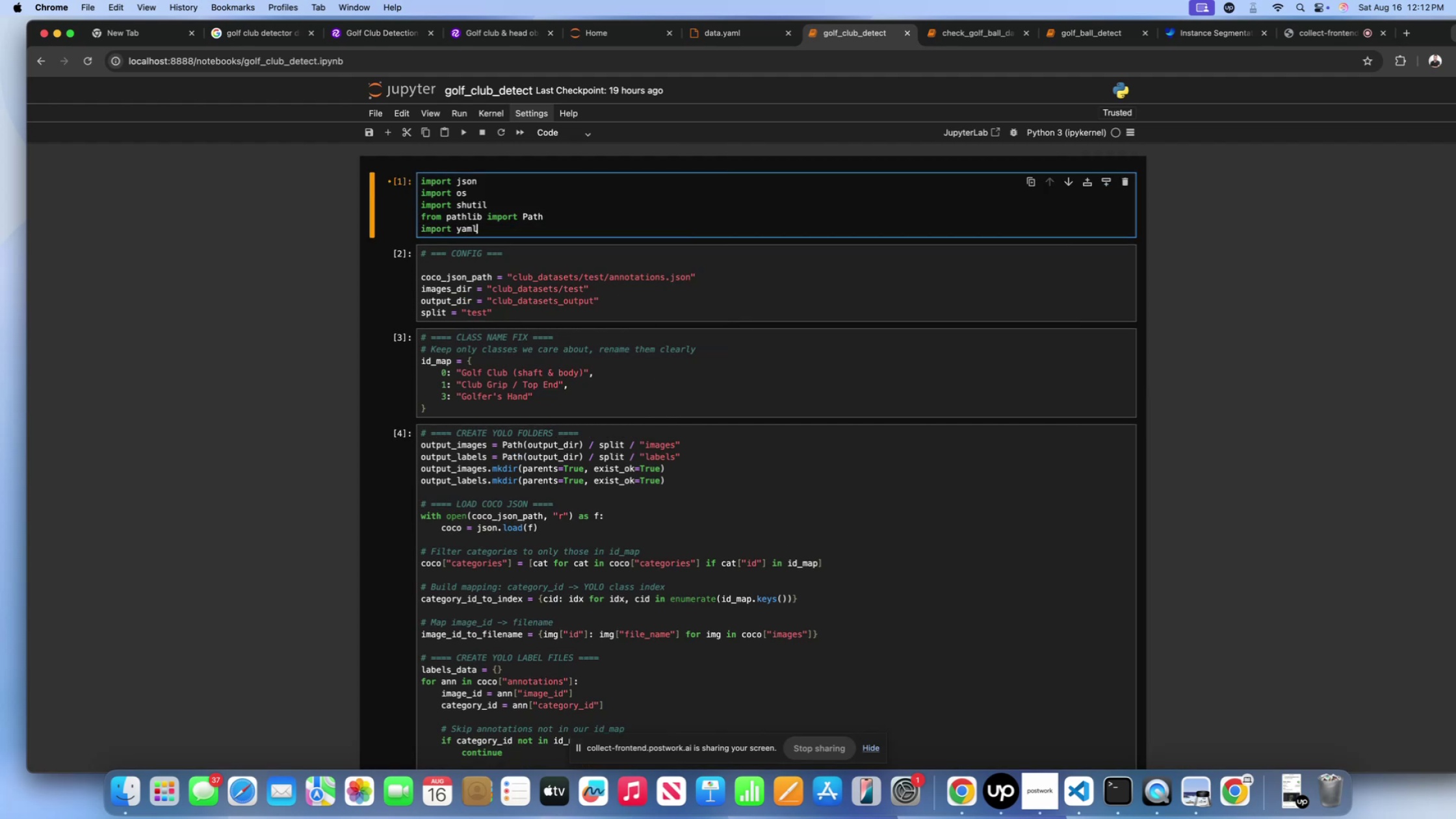 
key(Shift+Enter)
 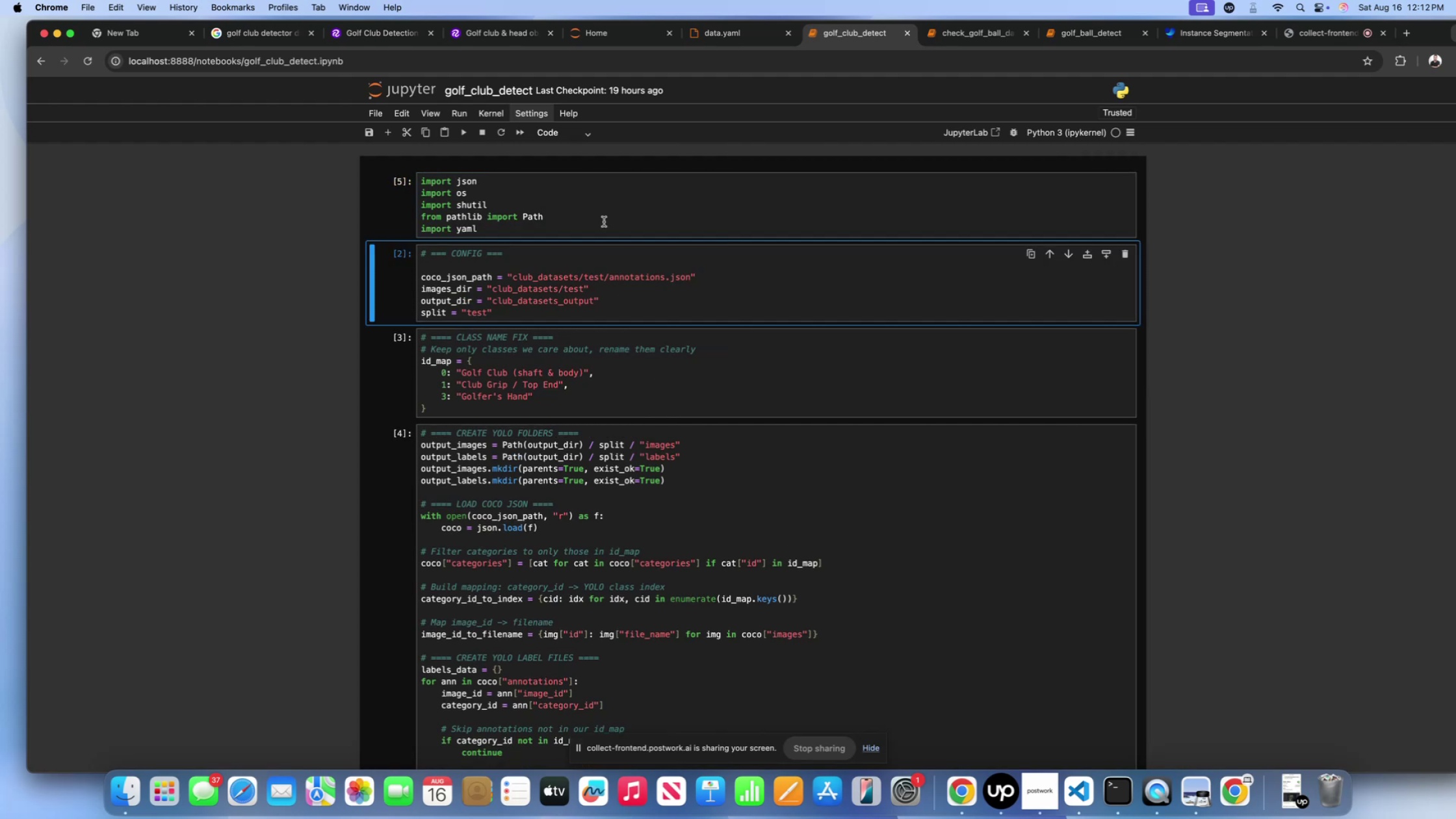 
scroll: coordinate [569, 285], scroll_direction: down, amount: 38.0
 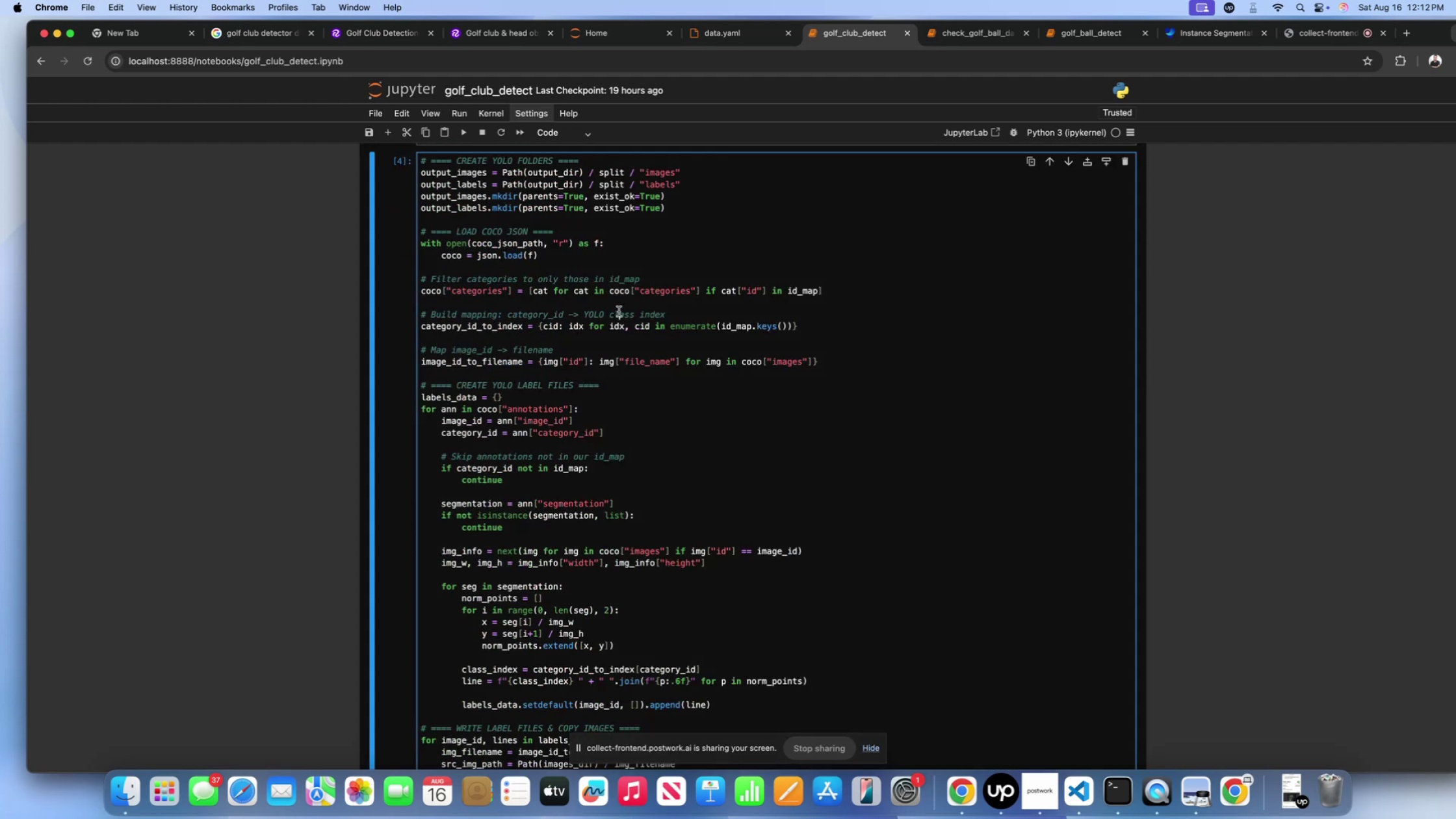 
key(Shift+Enter)
 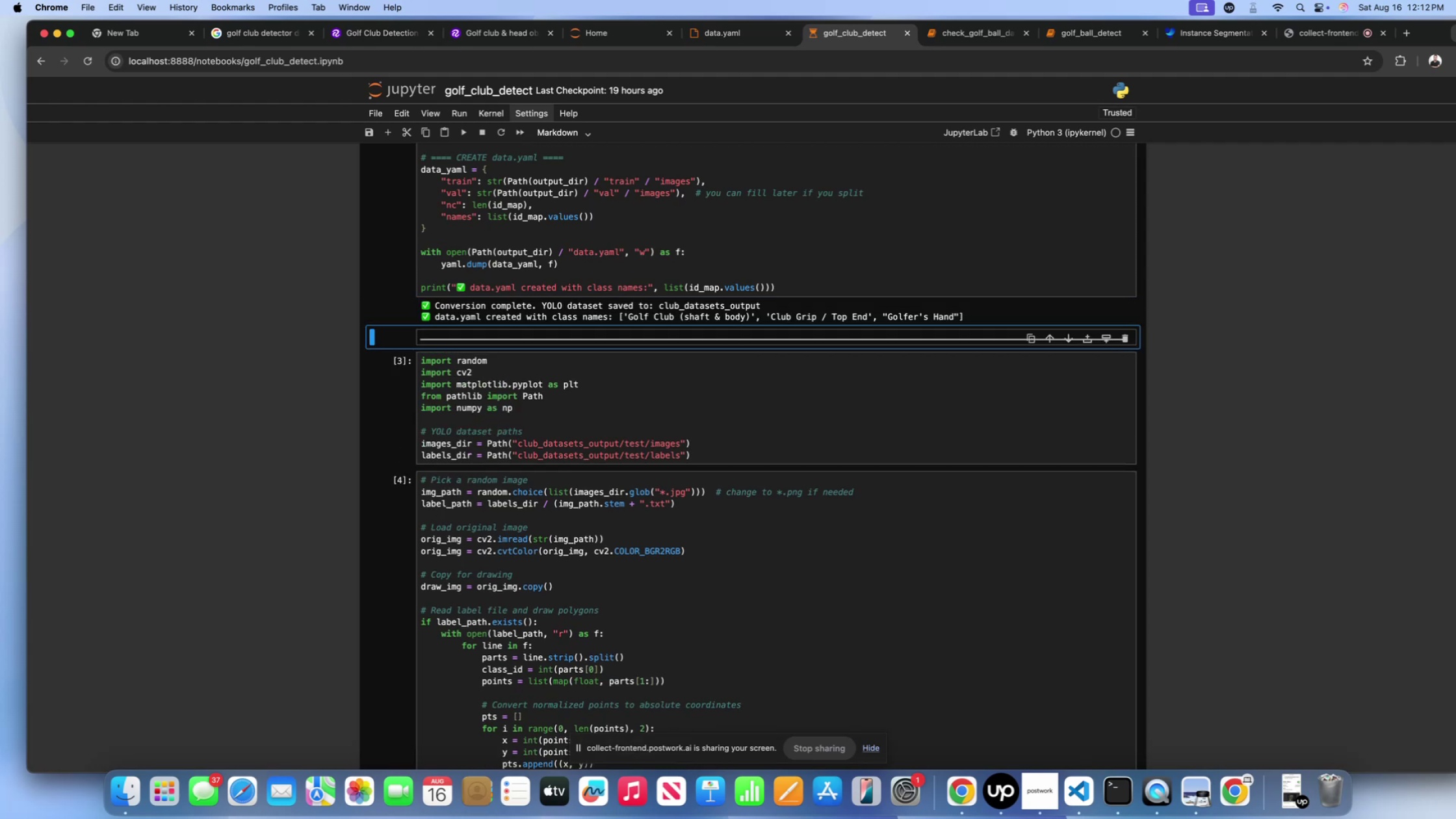 
scroll: coordinate [710, 418], scroll_direction: up, amount: 38.0
 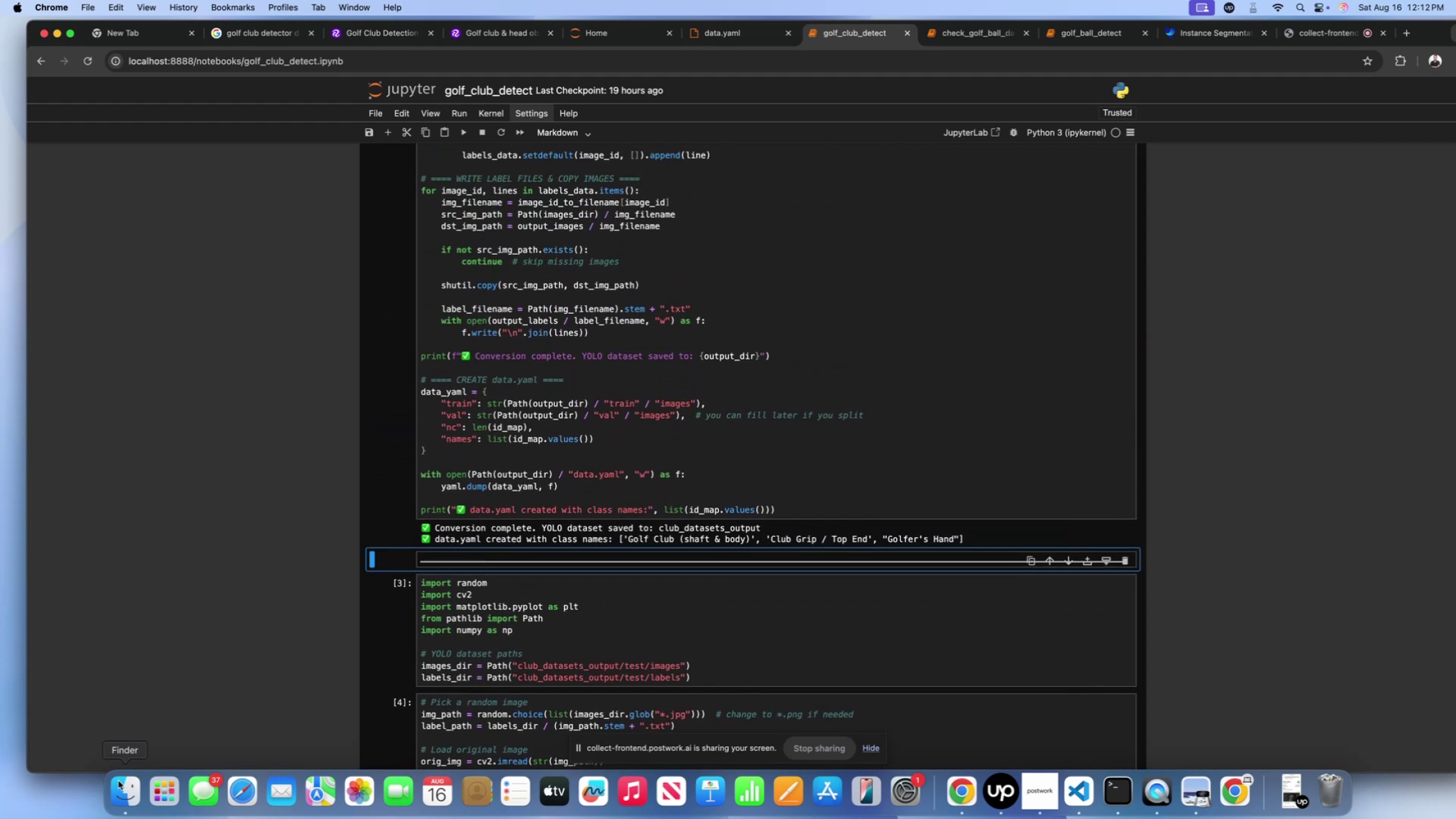 
wait(5.29)
 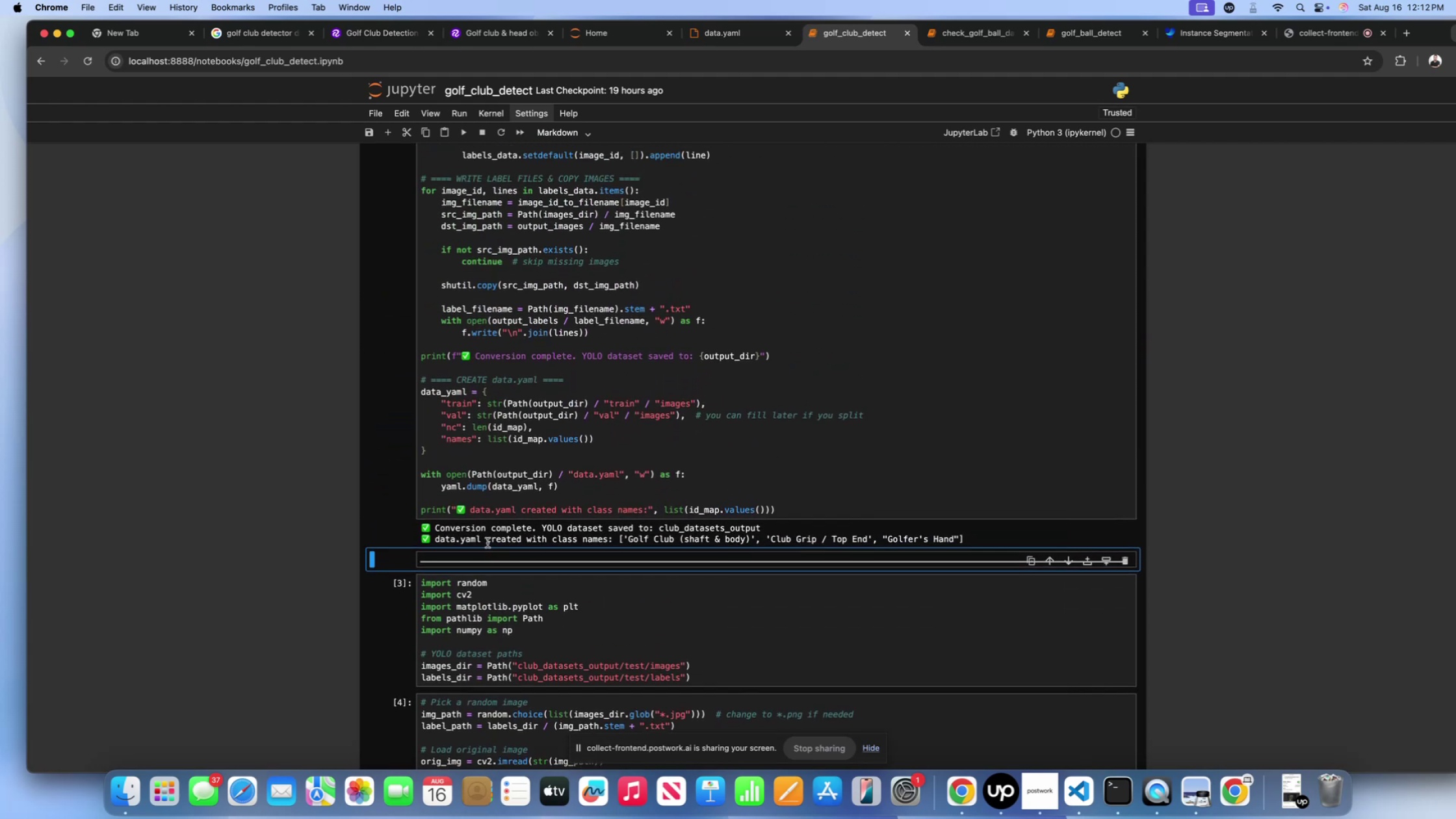 
scroll: coordinate [926, 428], scroll_direction: down, amount: 21.0
 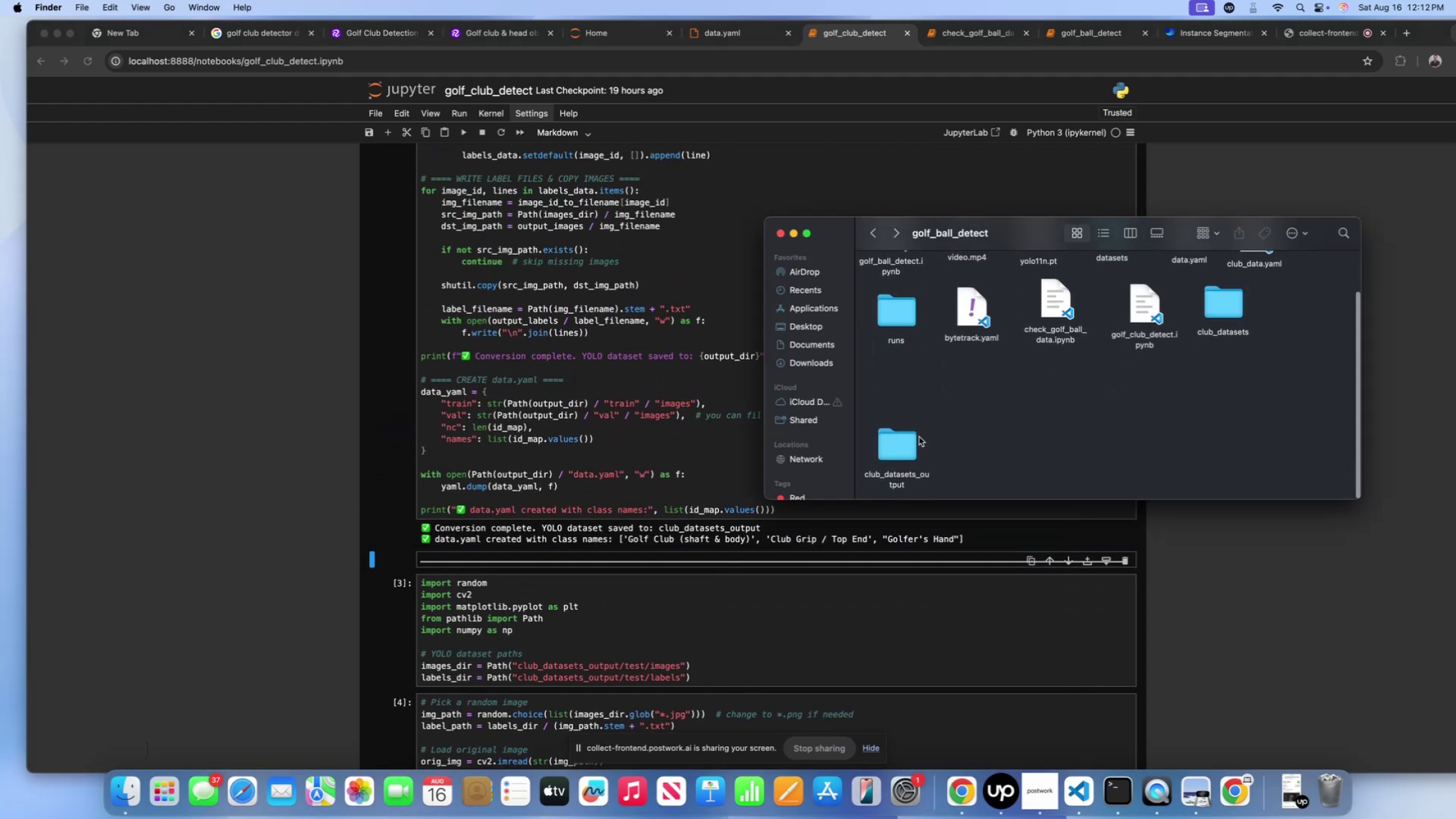 
left_click_drag(start_coordinate=[909, 446], to_coordinate=[909, 387])
 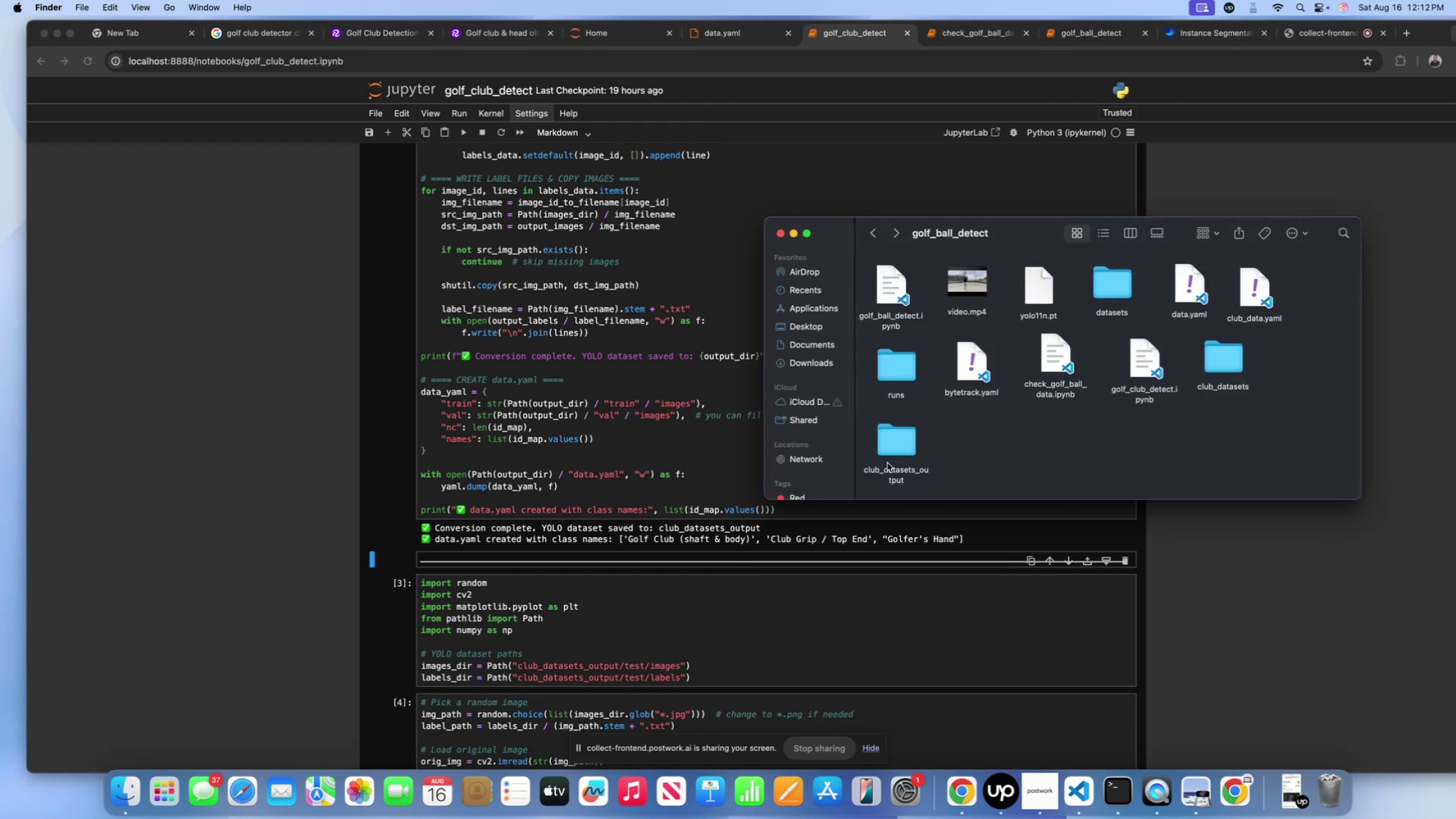 
double_click([887, 463])
 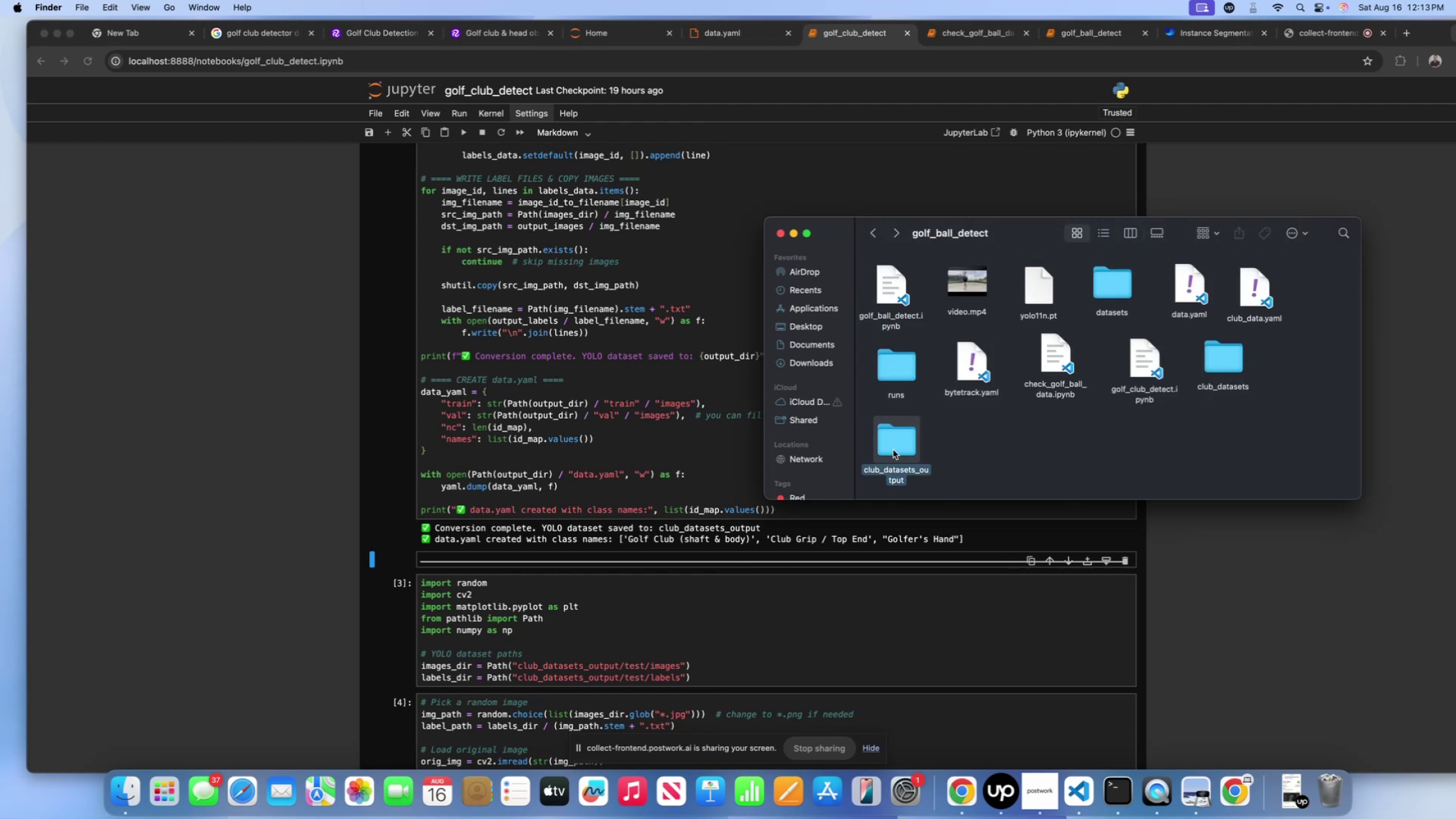 
triple_click([893, 450])
 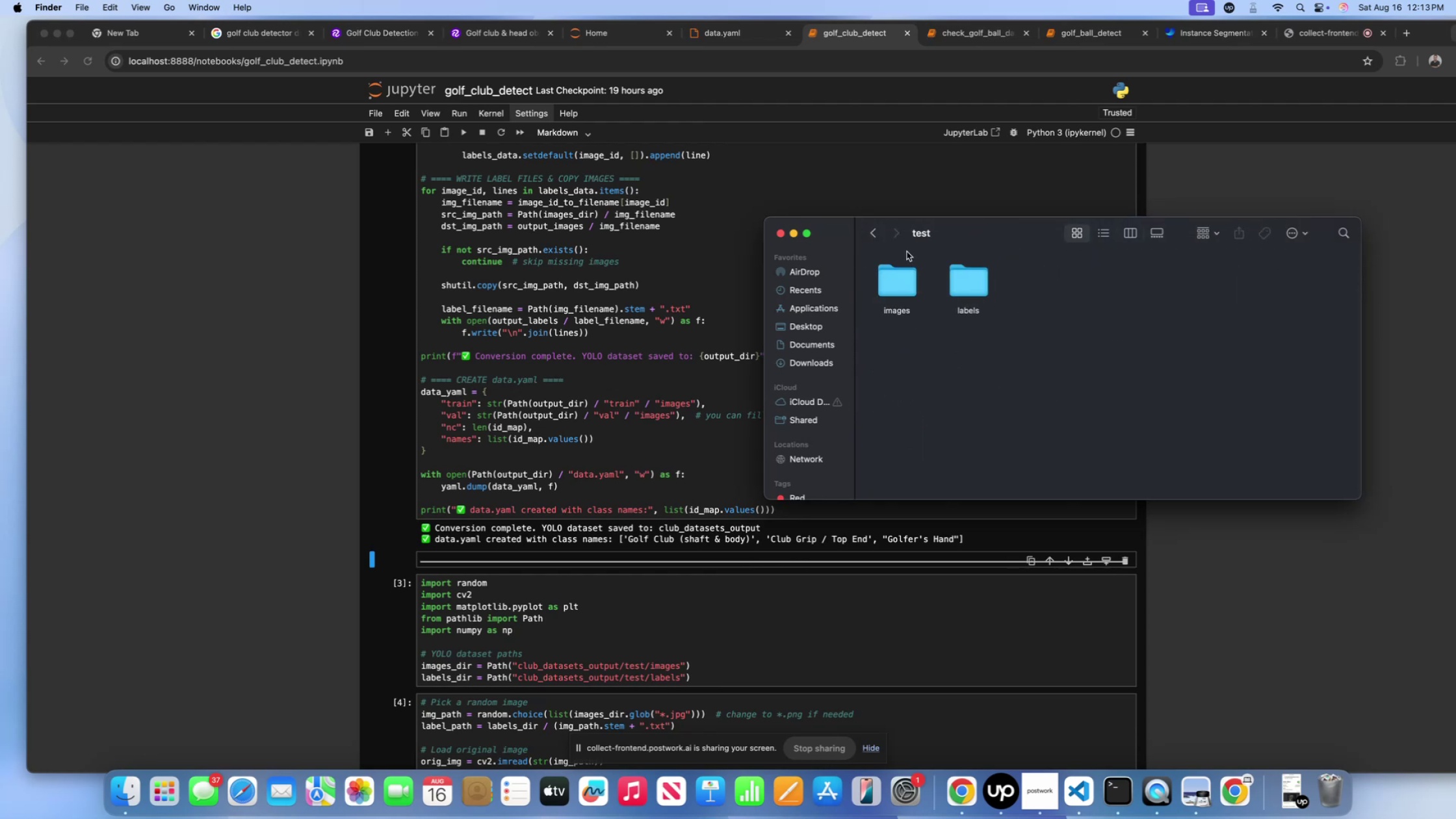 
key(Space)
 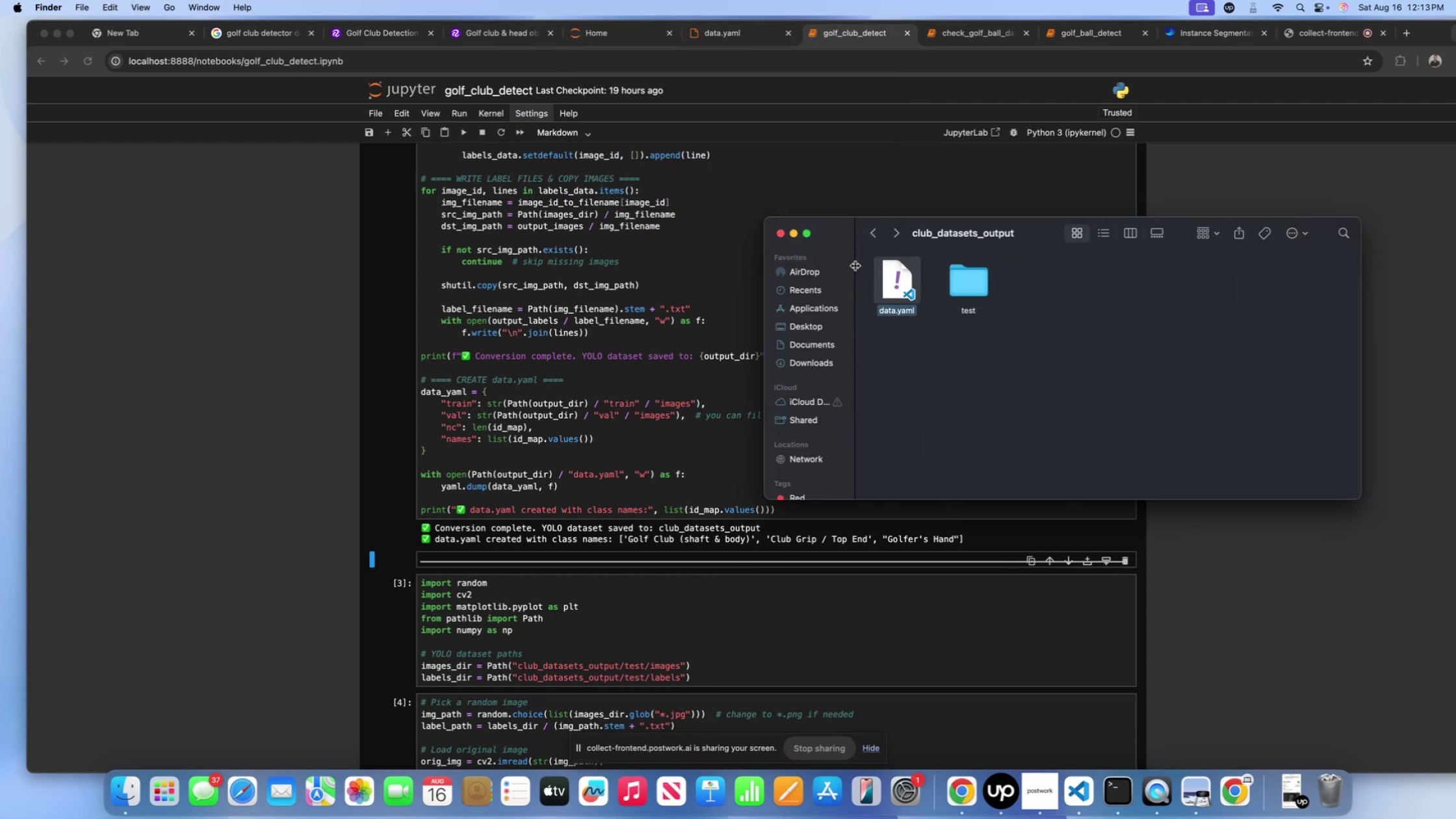 
double_click([888, 291])
 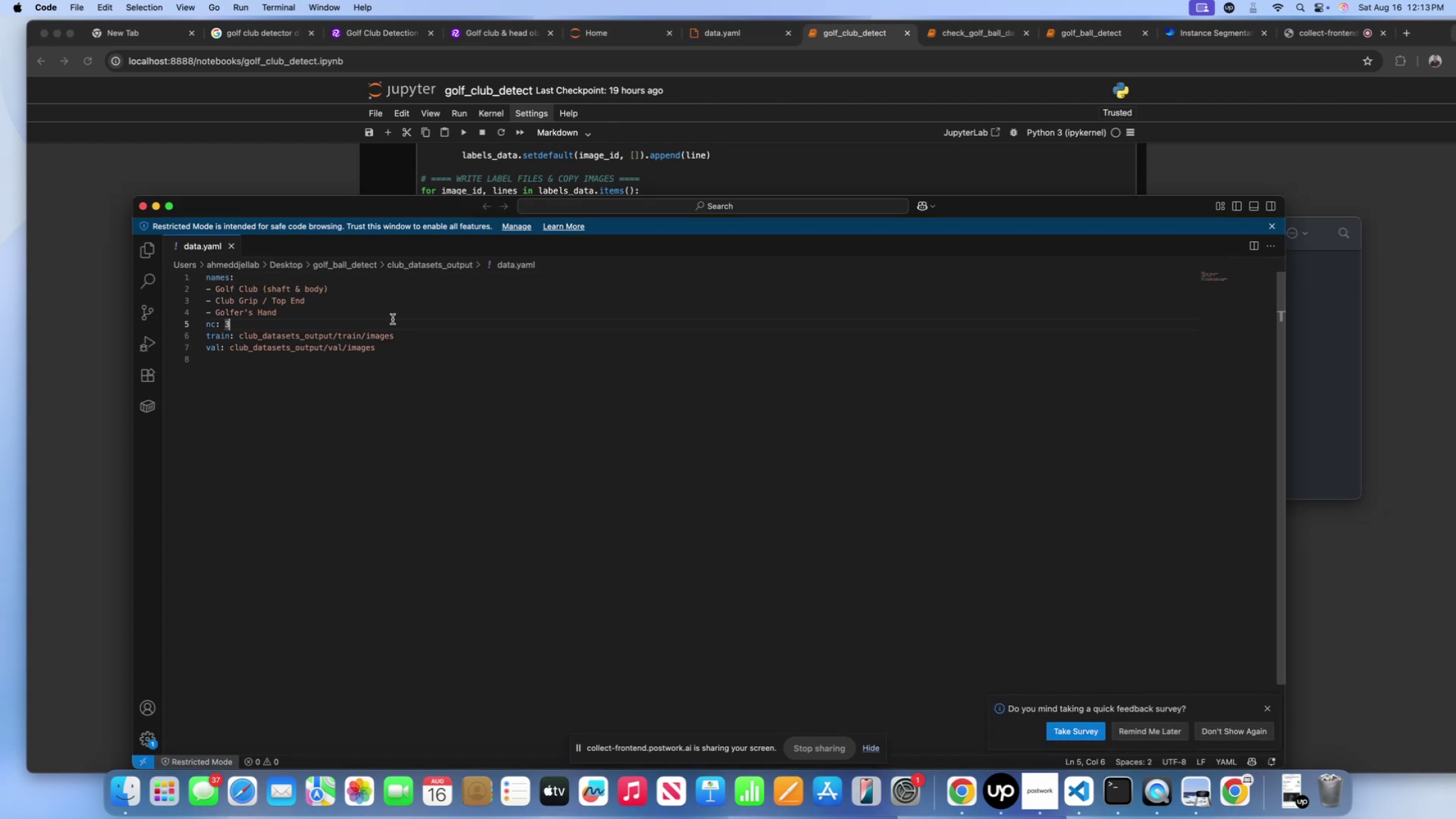 
left_click([424, 333])
 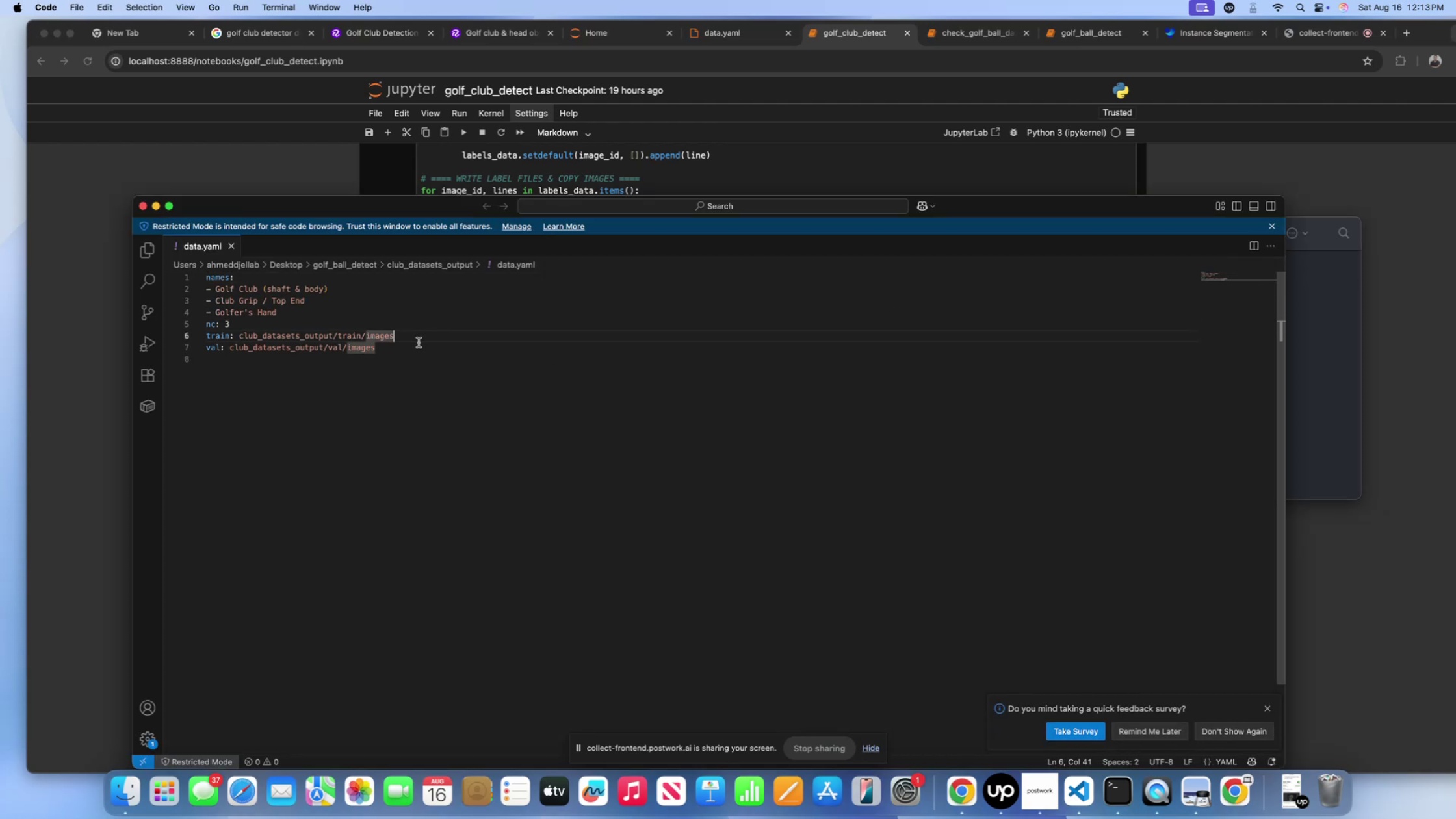 
left_click([419, 343])
 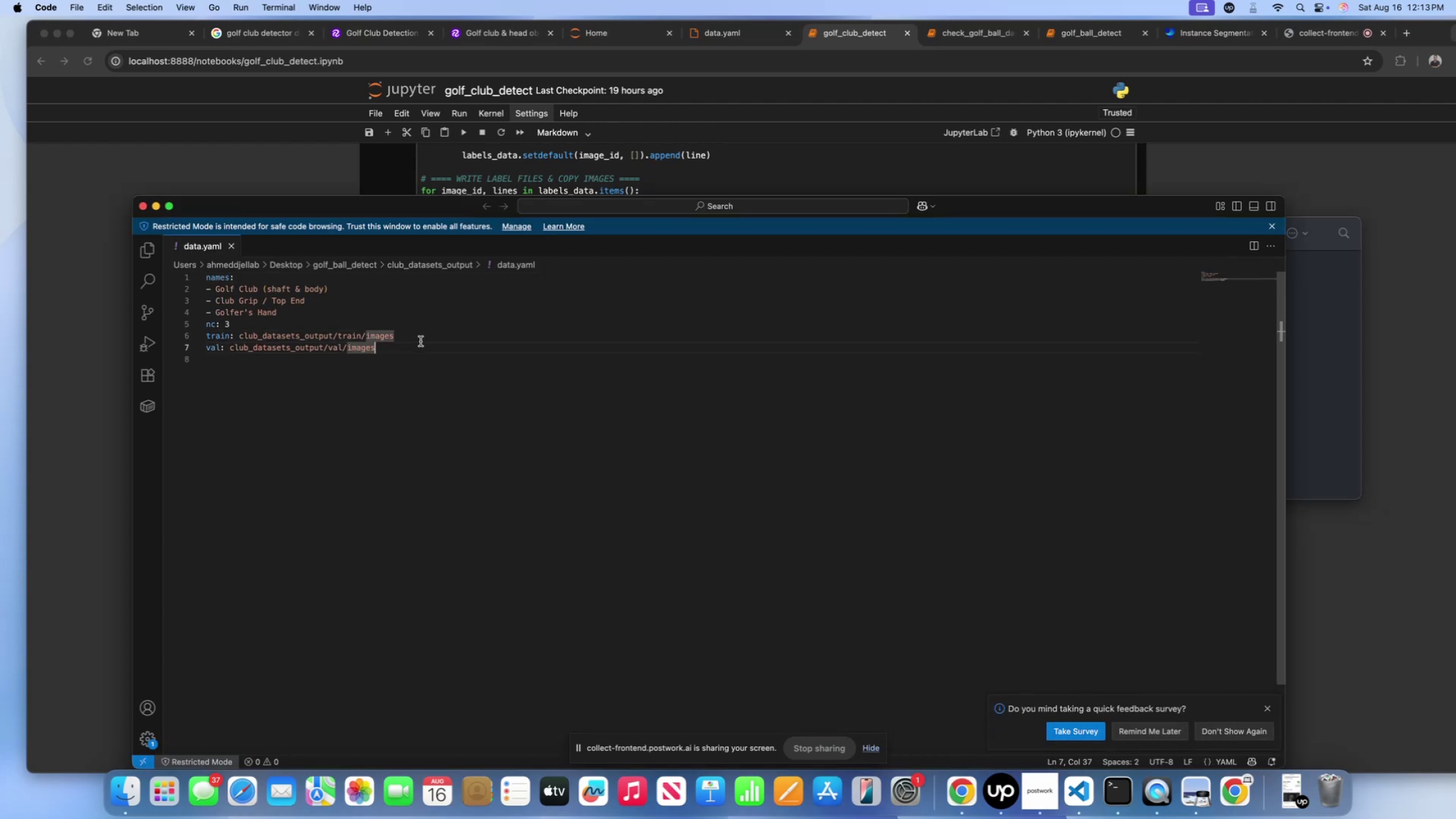 
left_click([422, 340])
 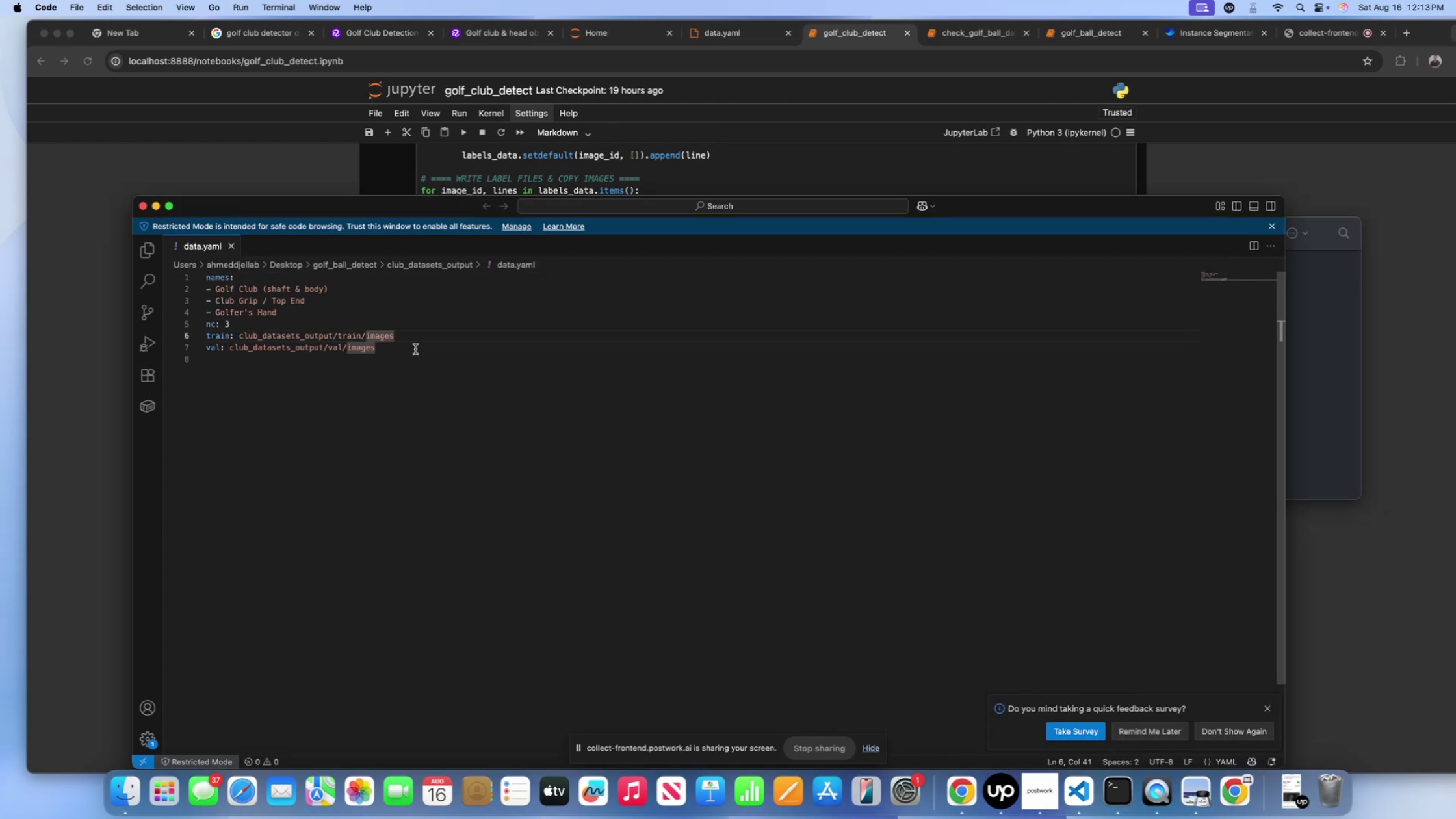 
left_click([415, 349])
 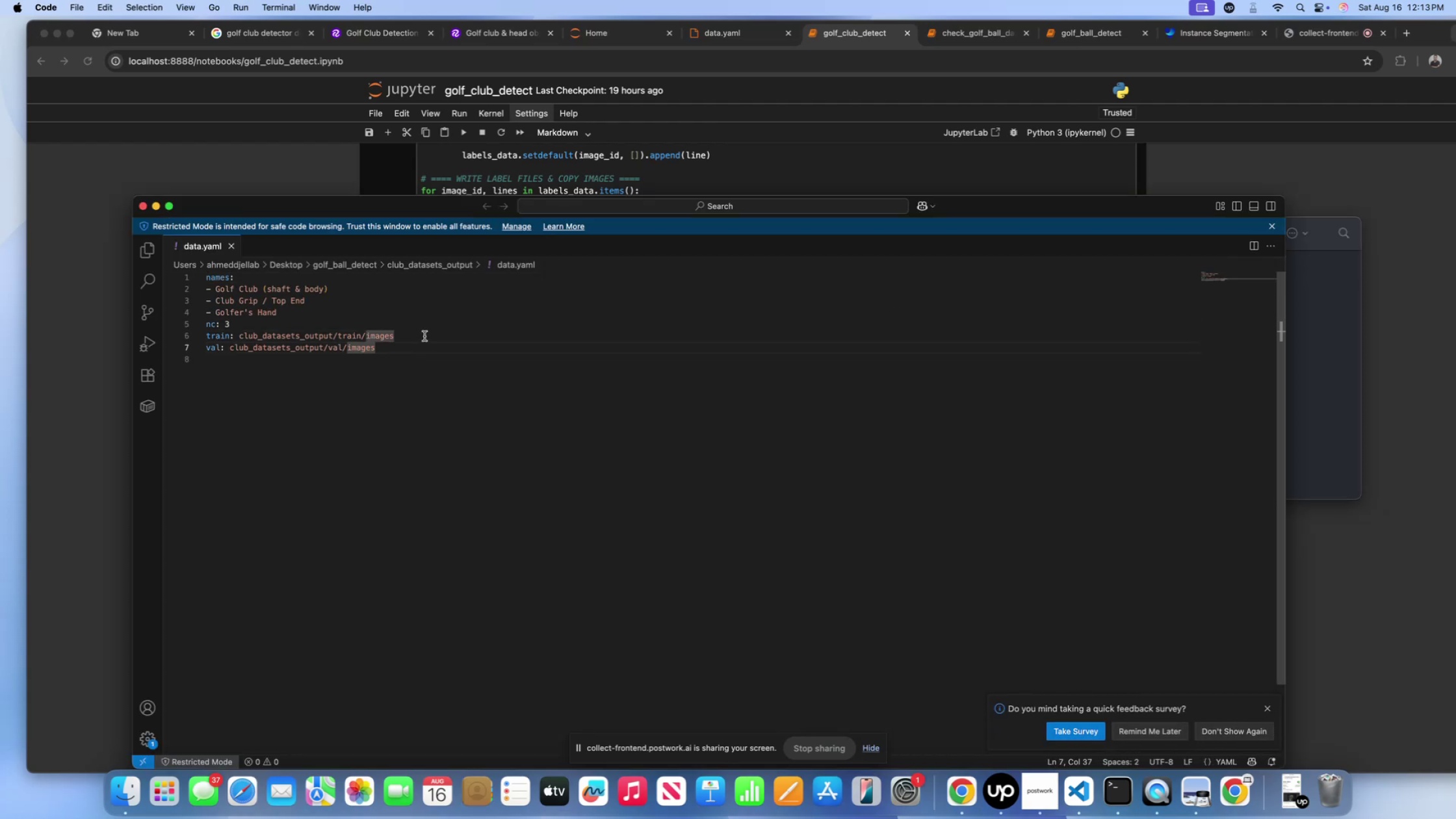 
left_click([425, 336])
 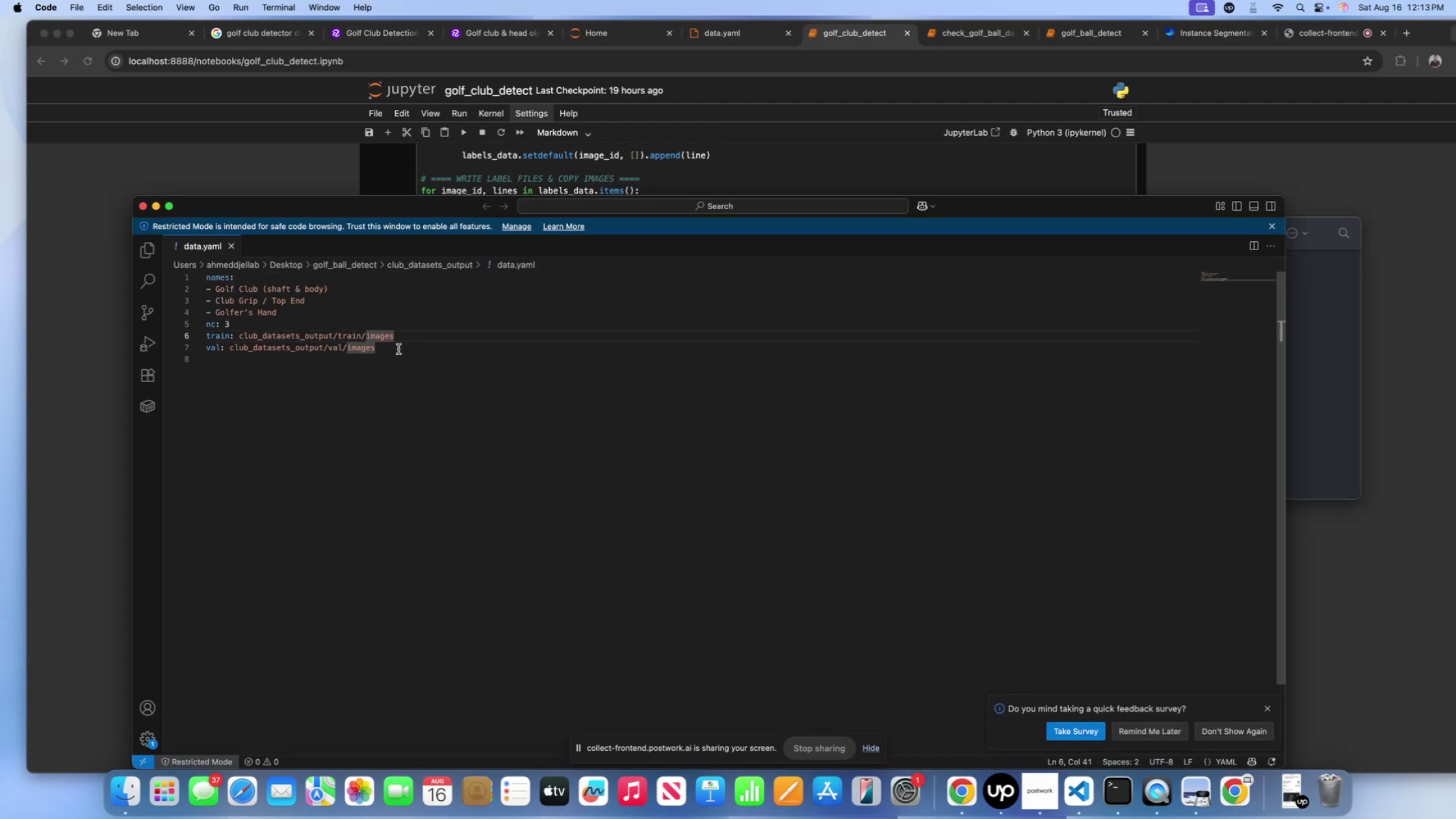 
left_click([398, 349])
 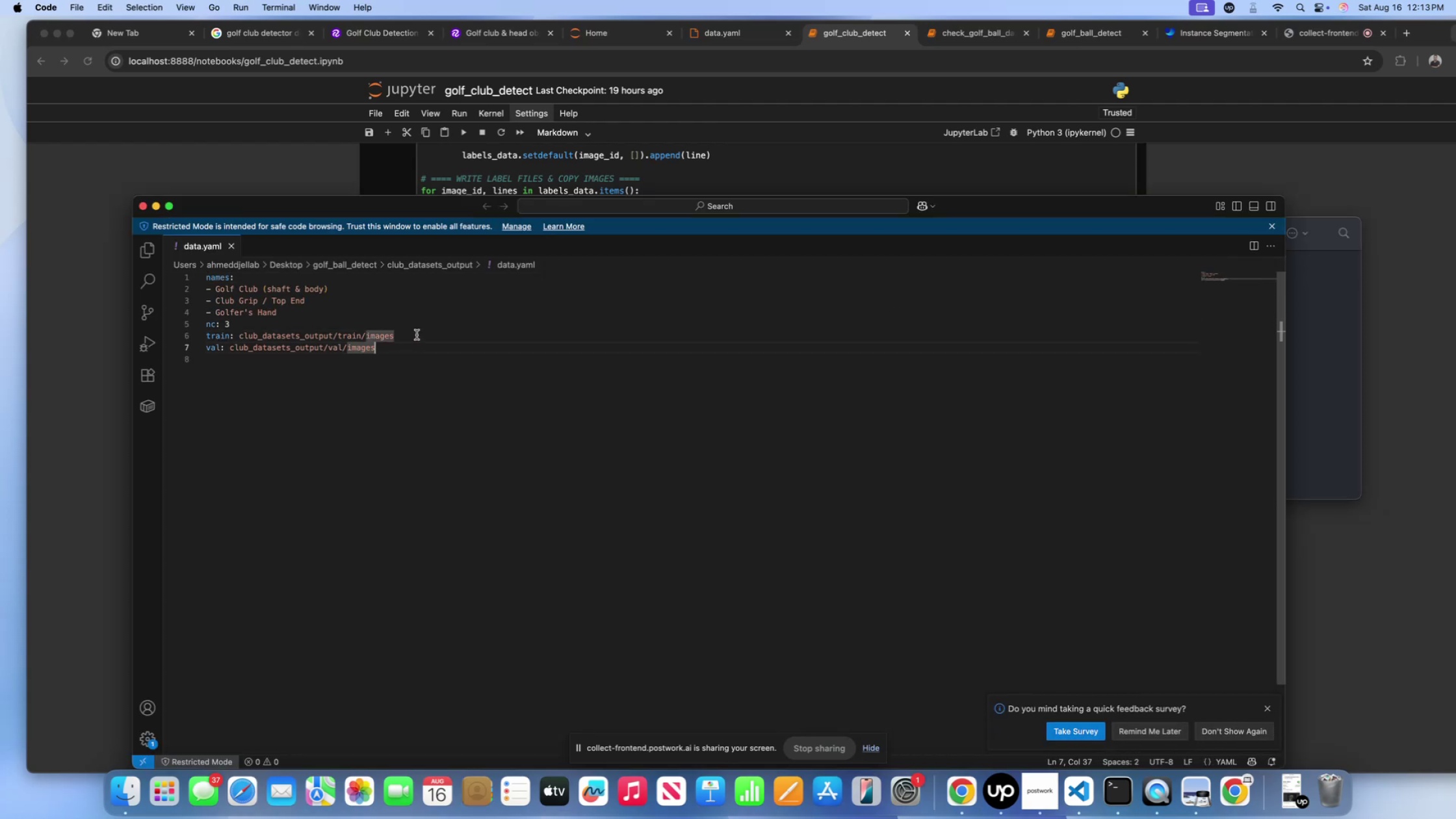 
left_click([417, 335])
 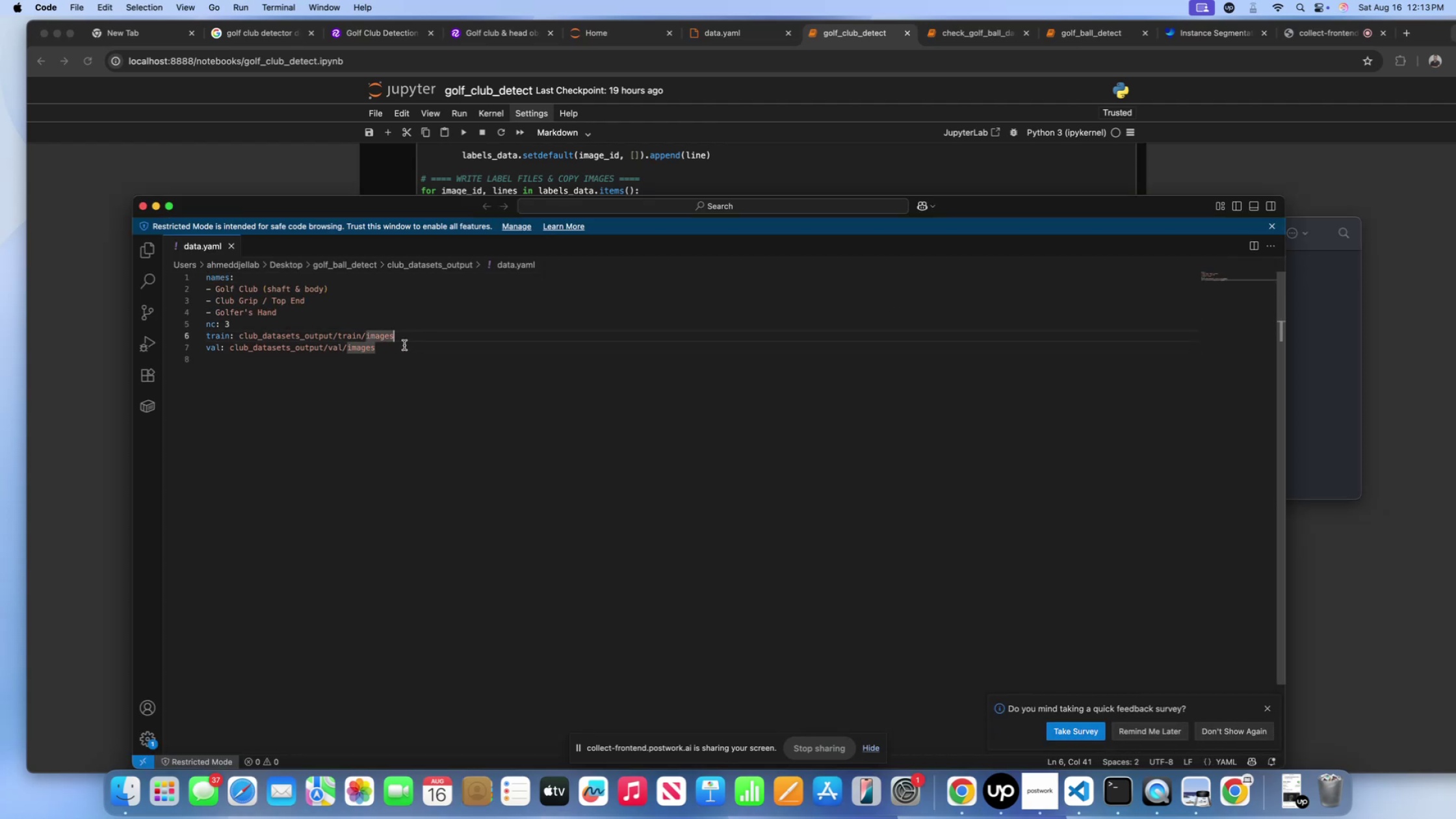 
left_click([404, 345])
 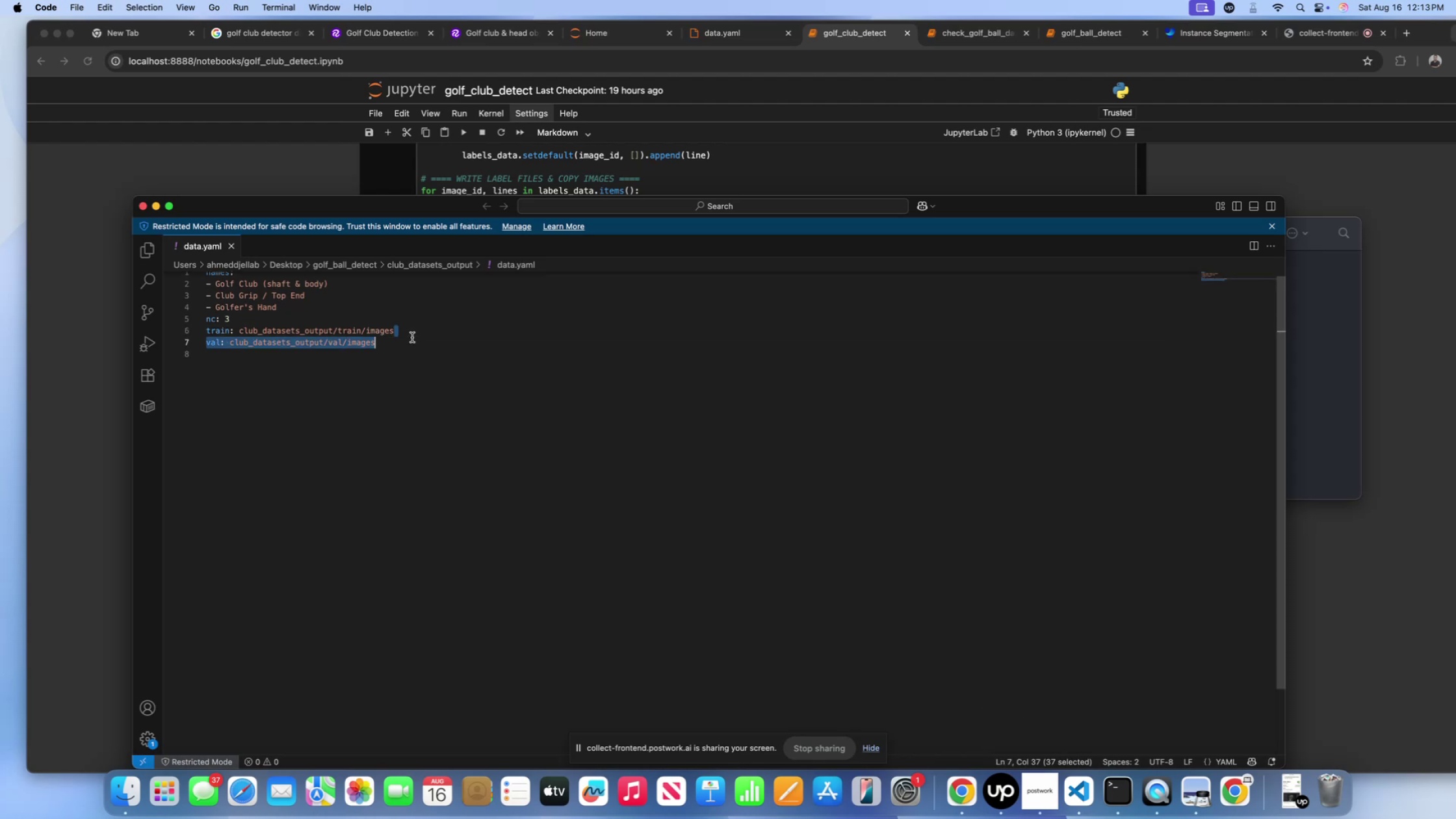 
left_click([446, 329])
 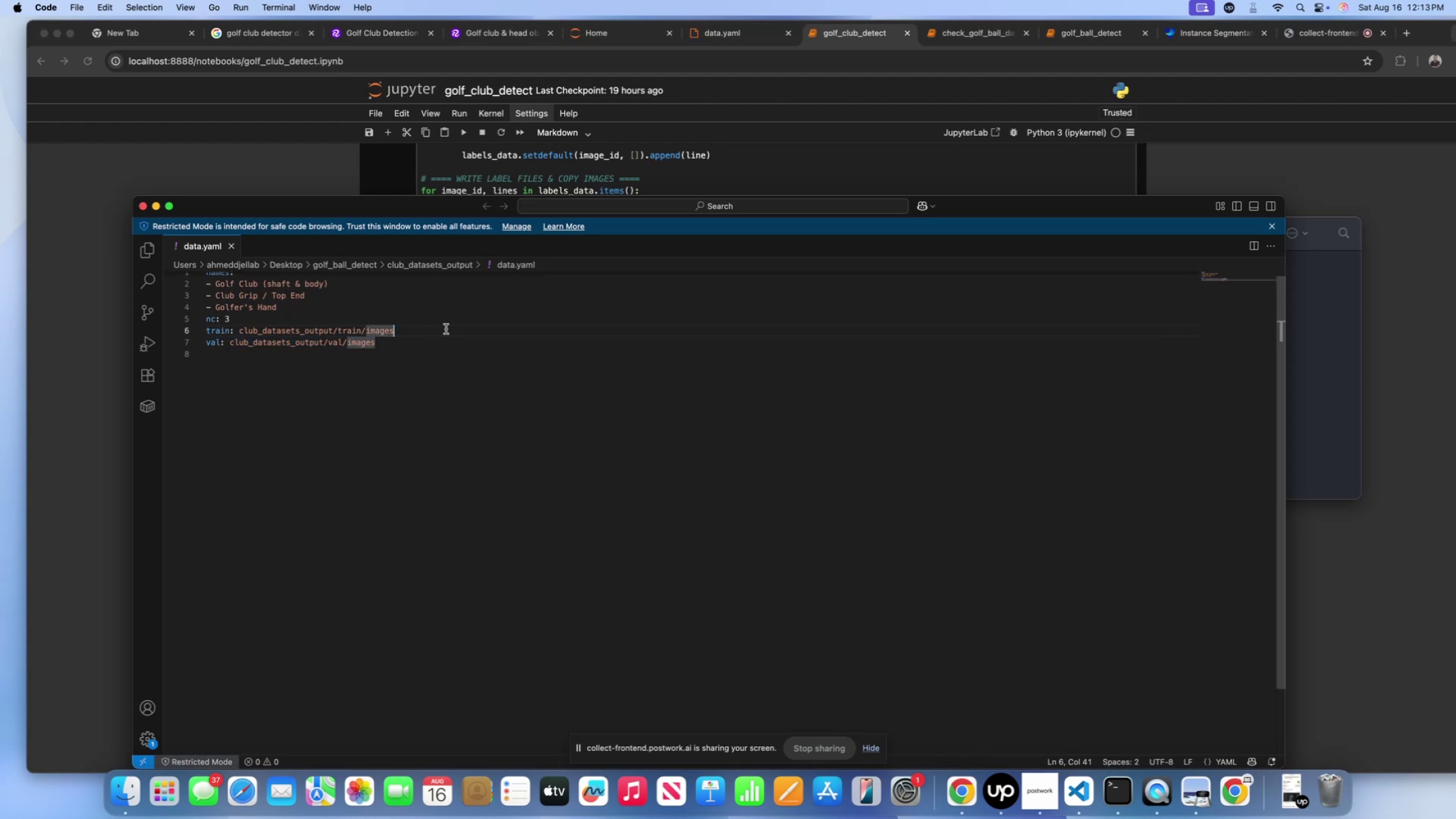 
scroll: coordinate [446, 329], scroll_direction: up, amount: 20.0
 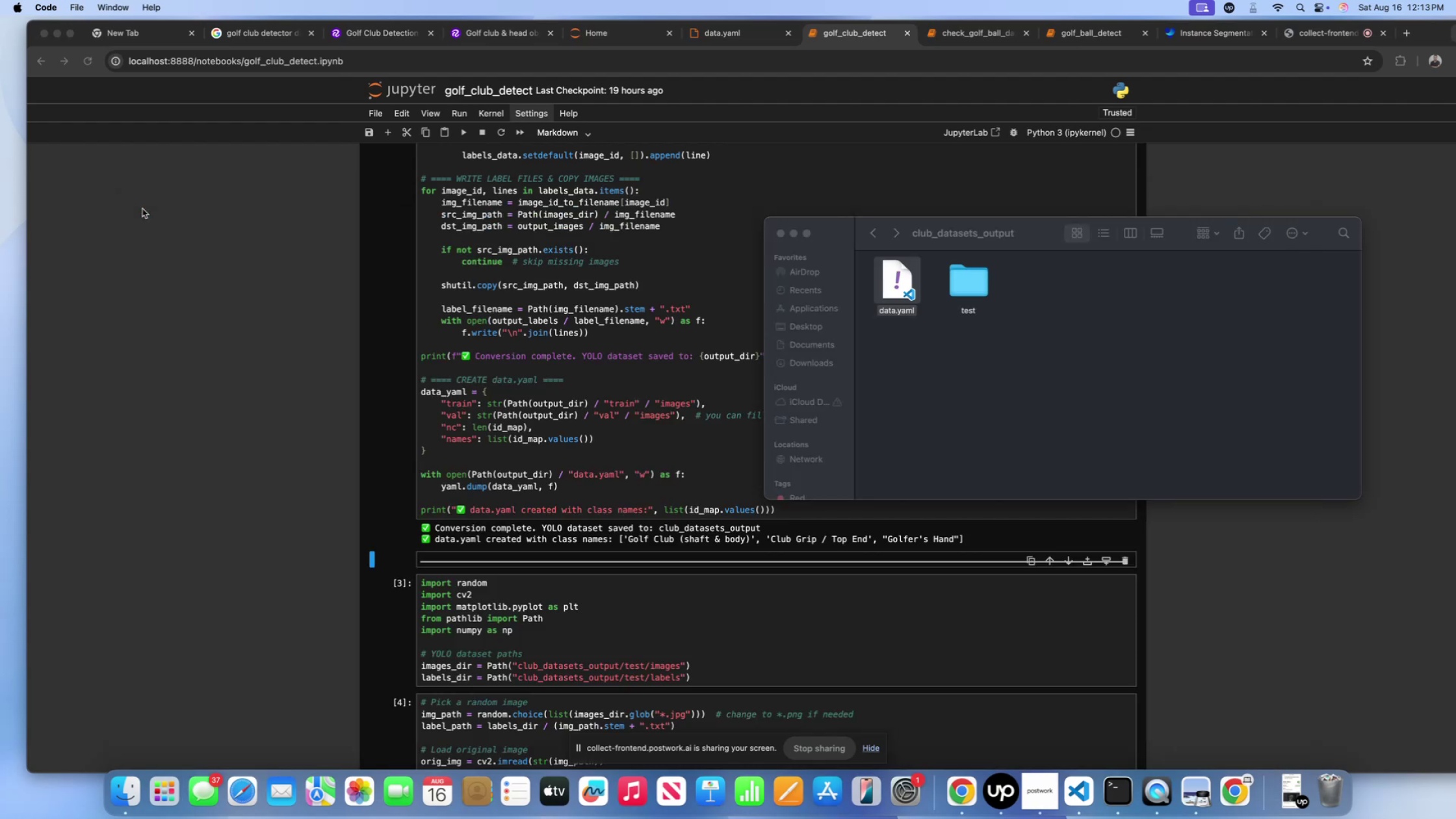 
wait(8.52)
 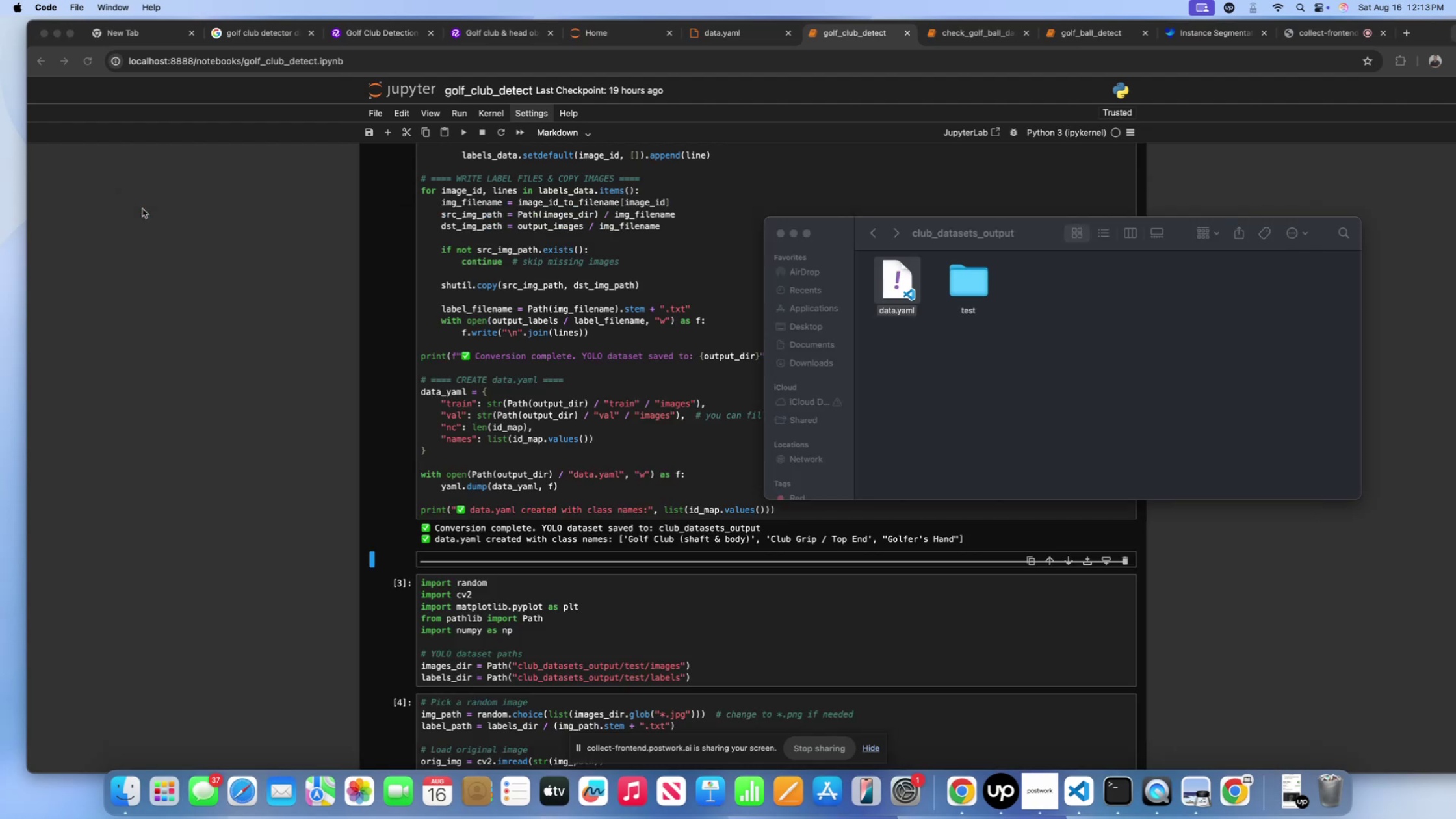 
left_click([575, 407])
 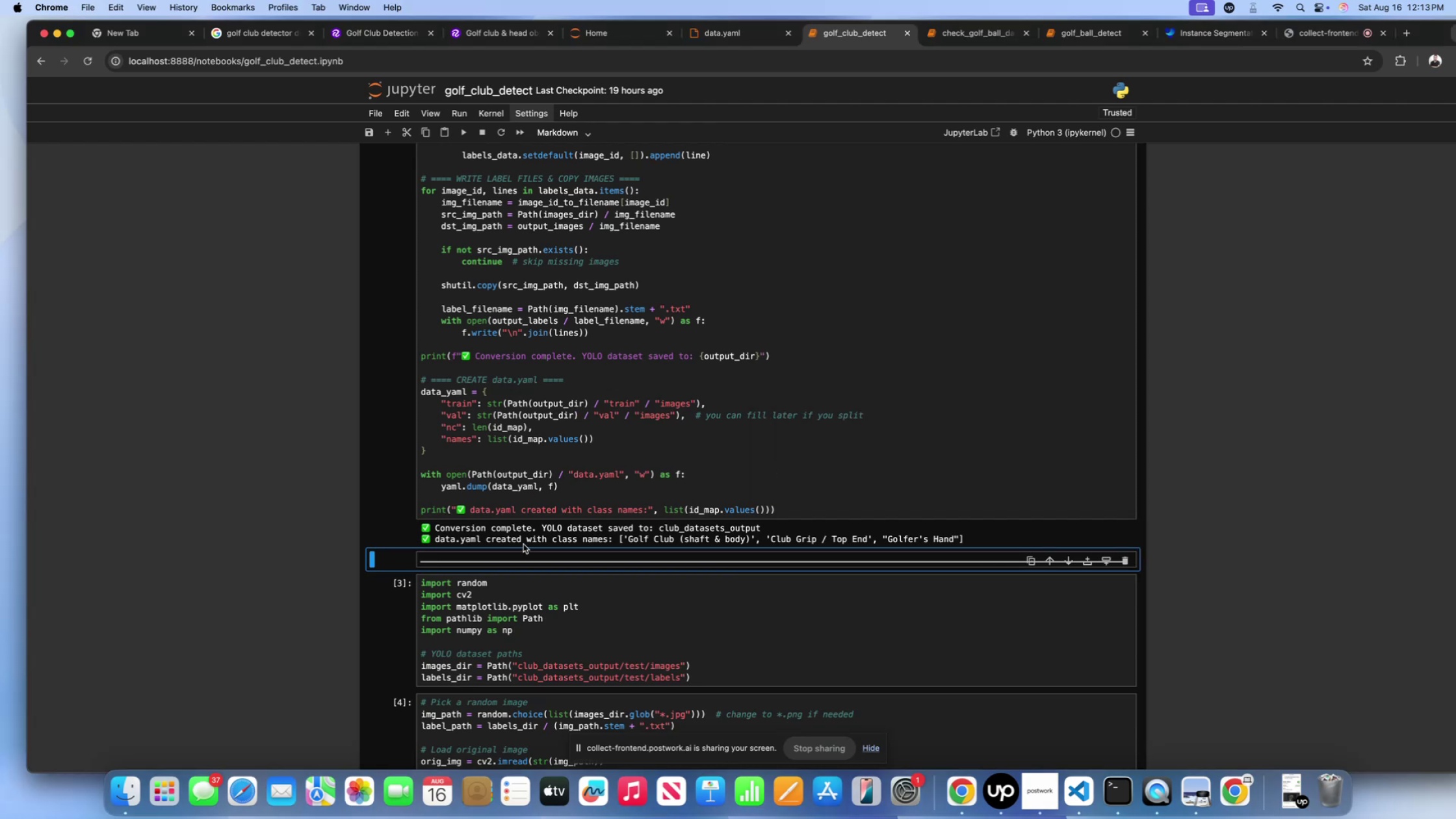 
scroll: coordinate [497, 545], scroll_direction: down, amount: 40.0
 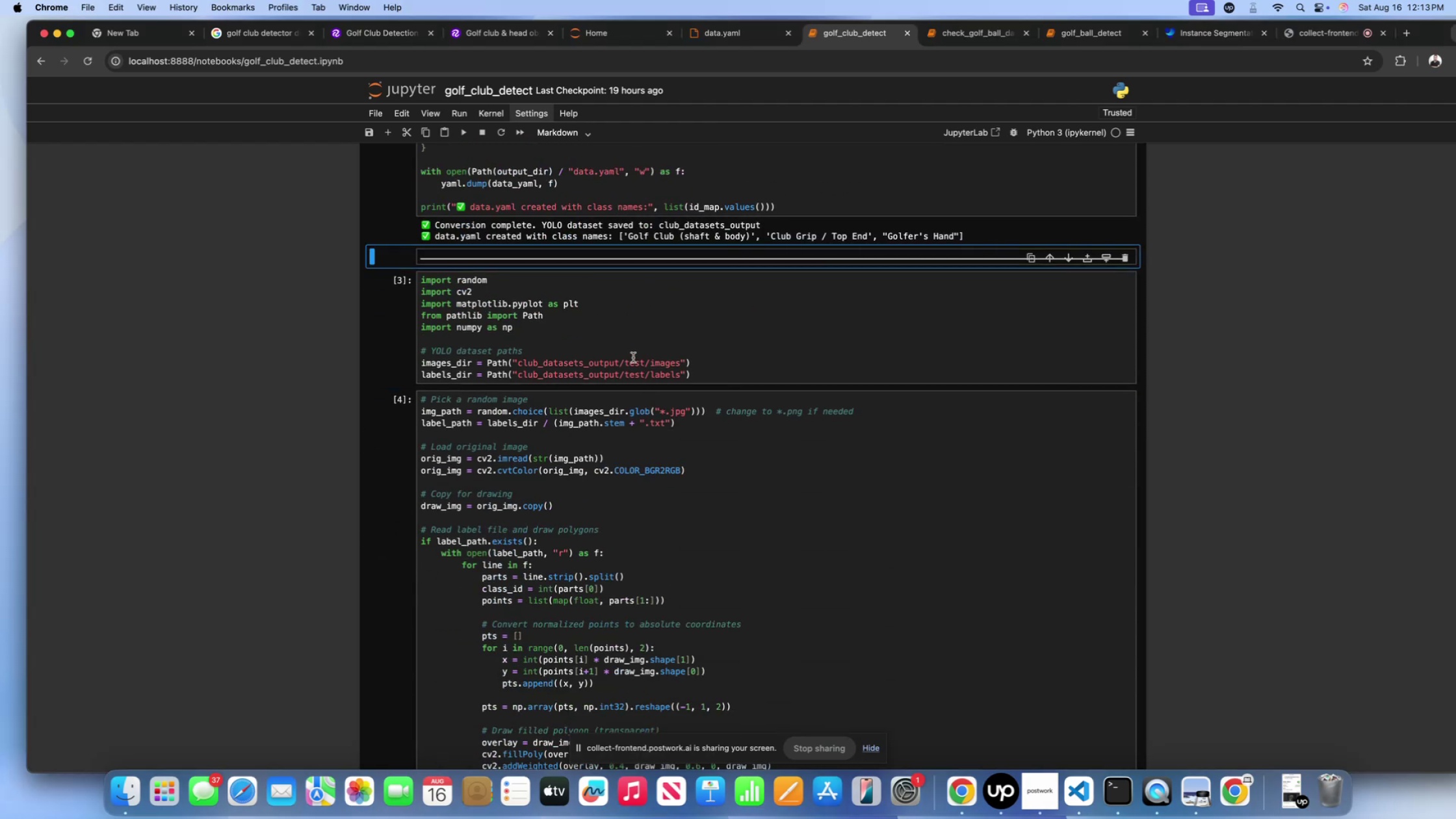 
left_click([632, 357])
 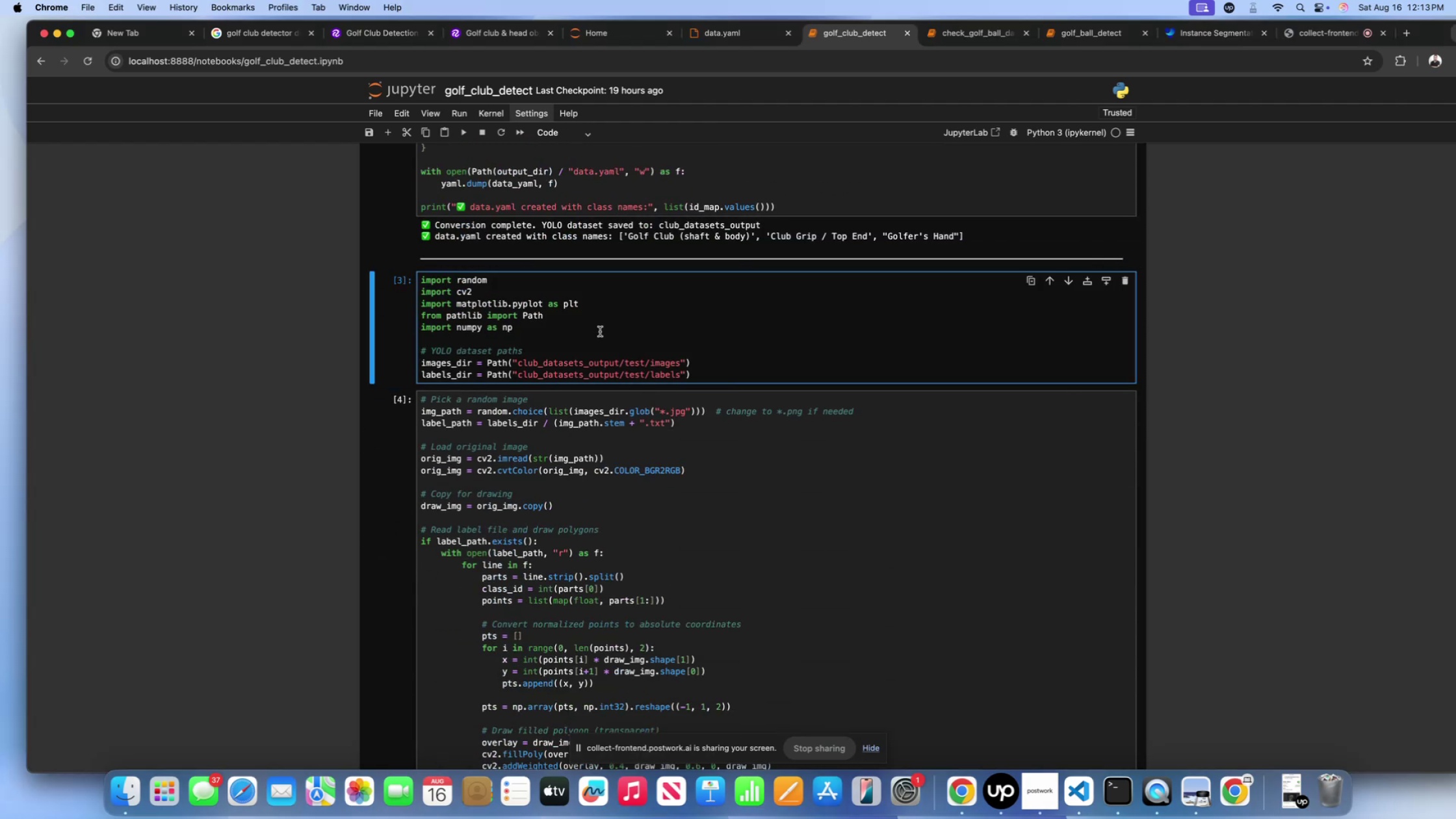 
key(Shift+Enter)
 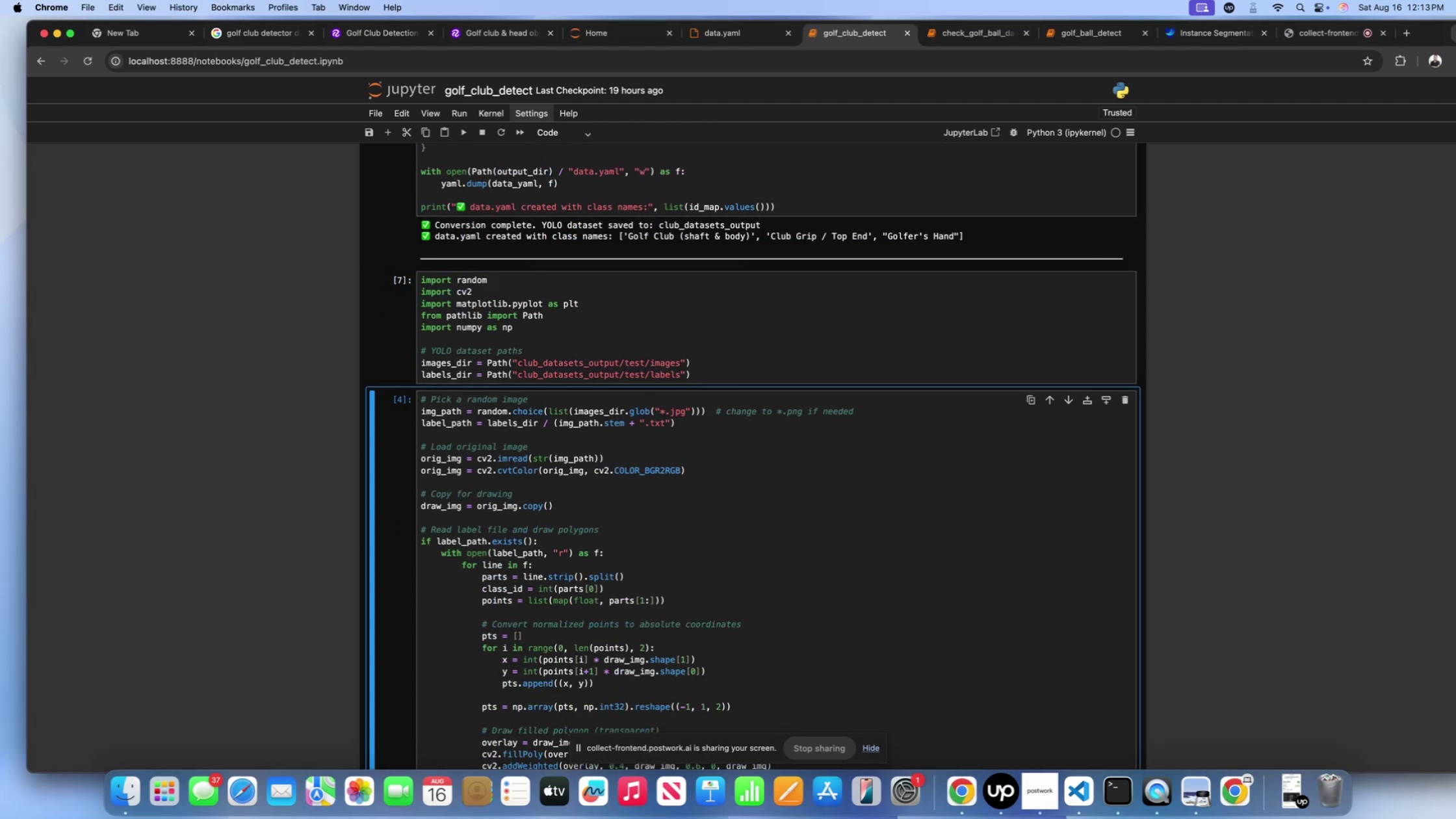 
key(Shift+Enter)
 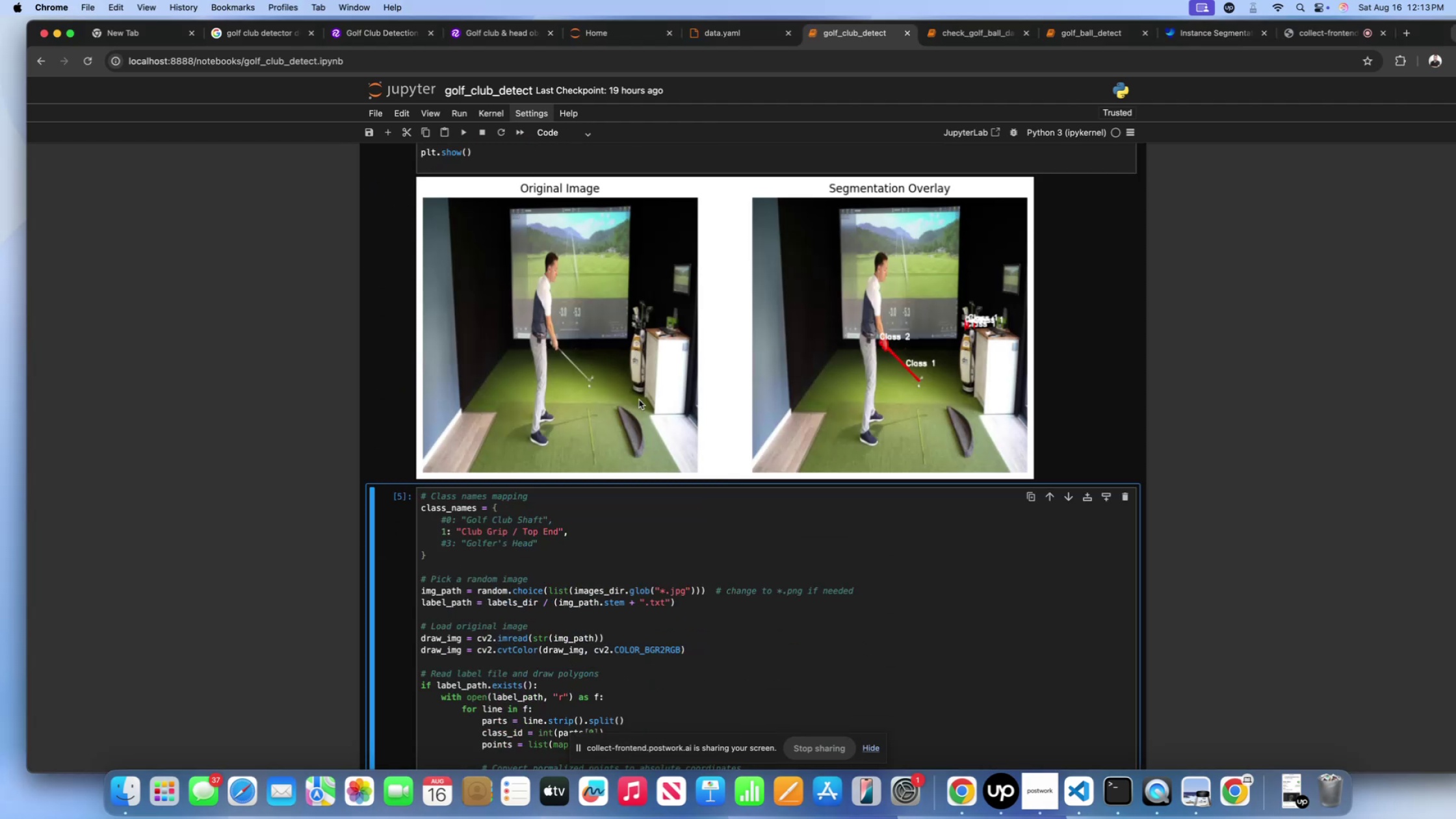 
scroll: coordinate [638, 401], scroll_direction: up, amount: 18.0
 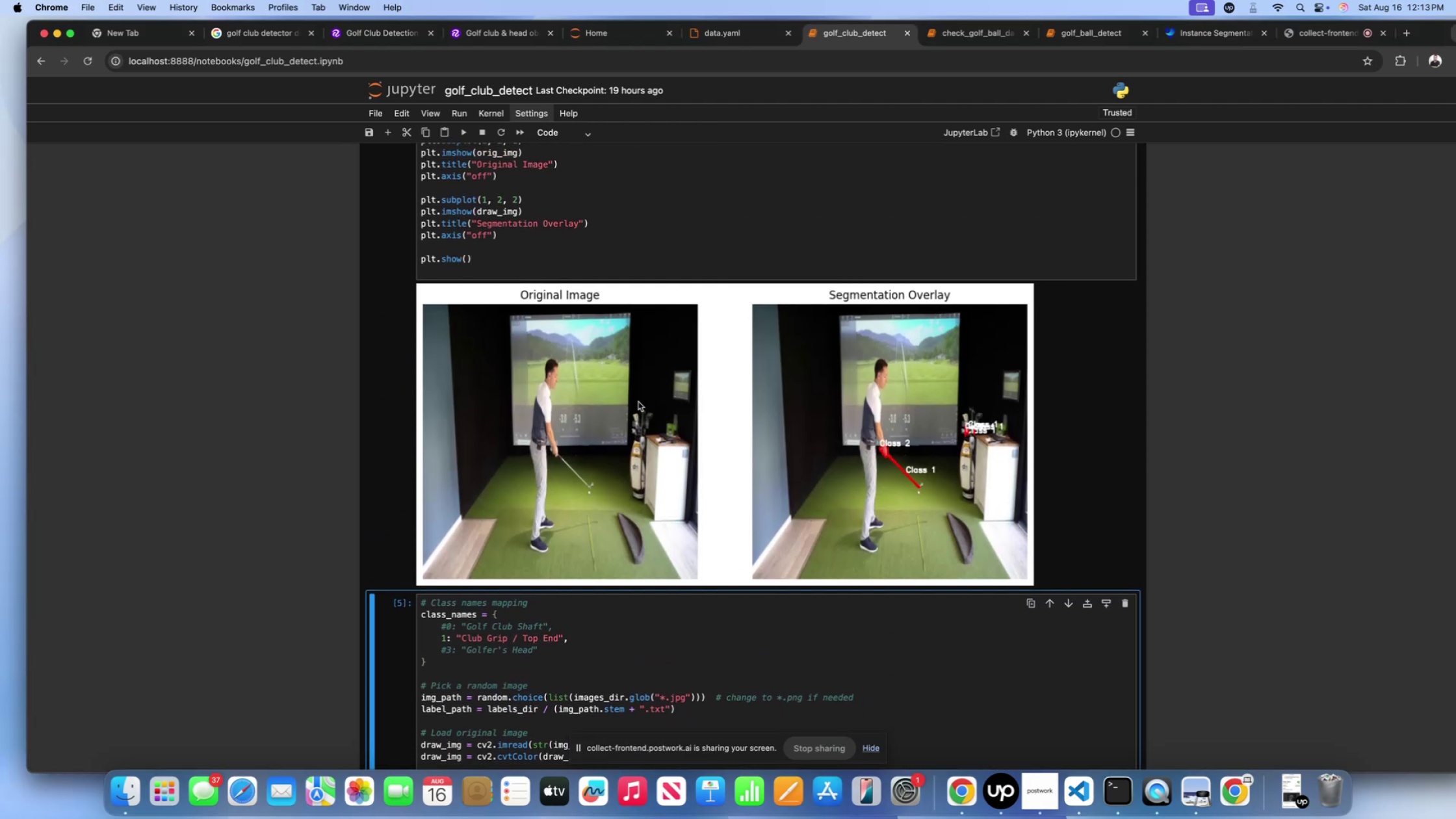 
scroll: coordinate [638, 402], scroll_direction: down, amount: 14.0
 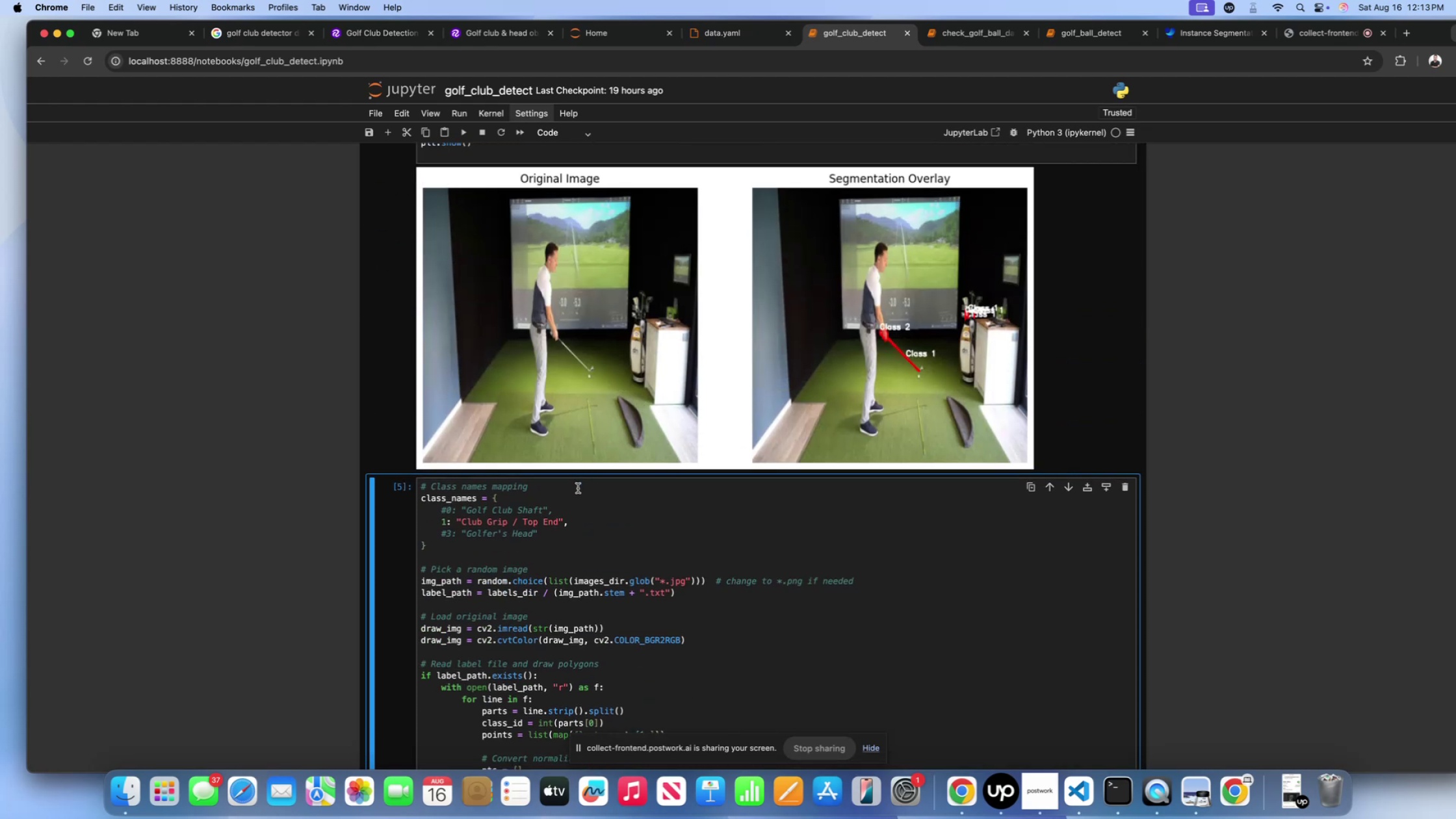 
left_click([578, 488])
 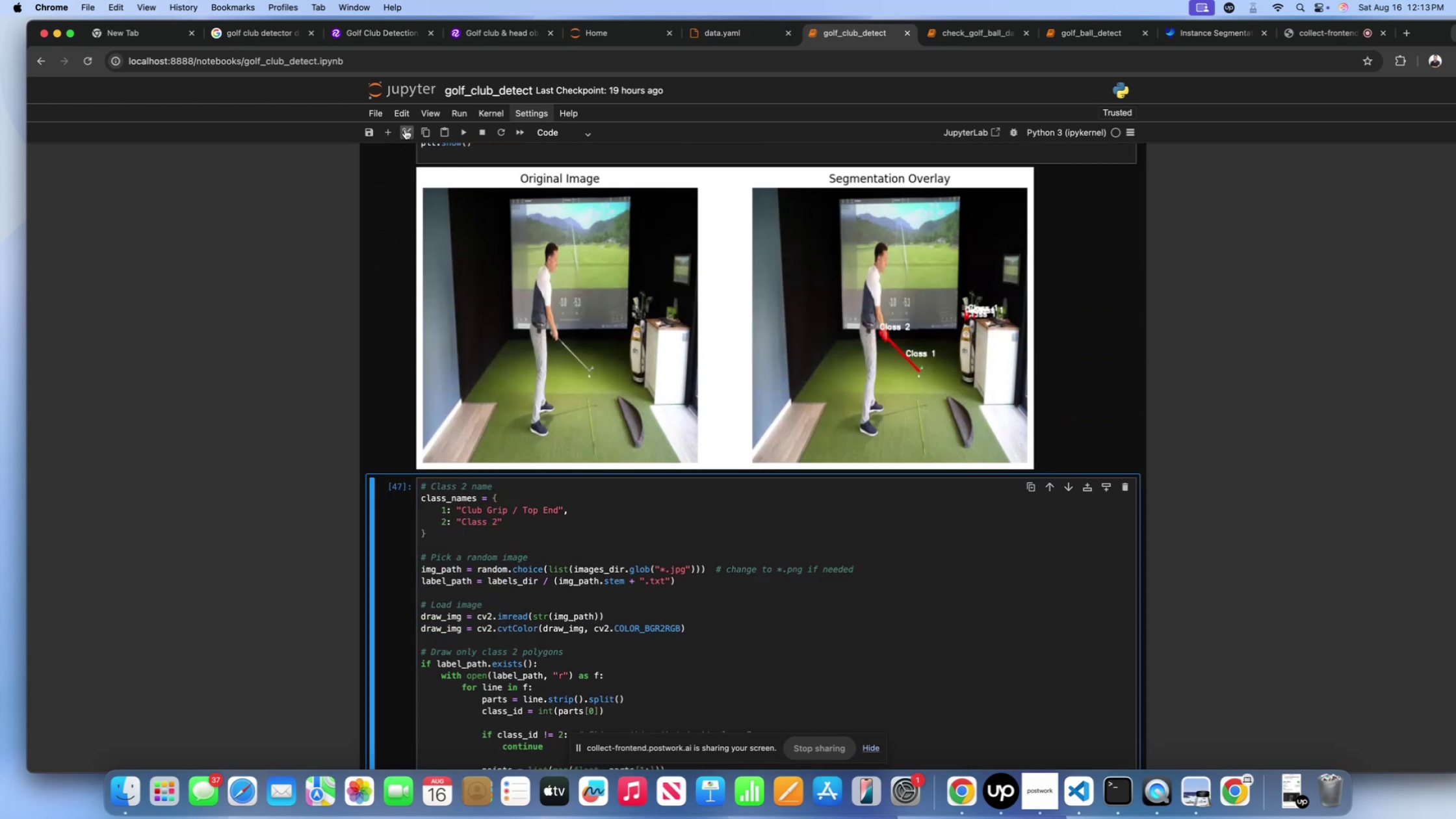 
left_click([405, 129])
 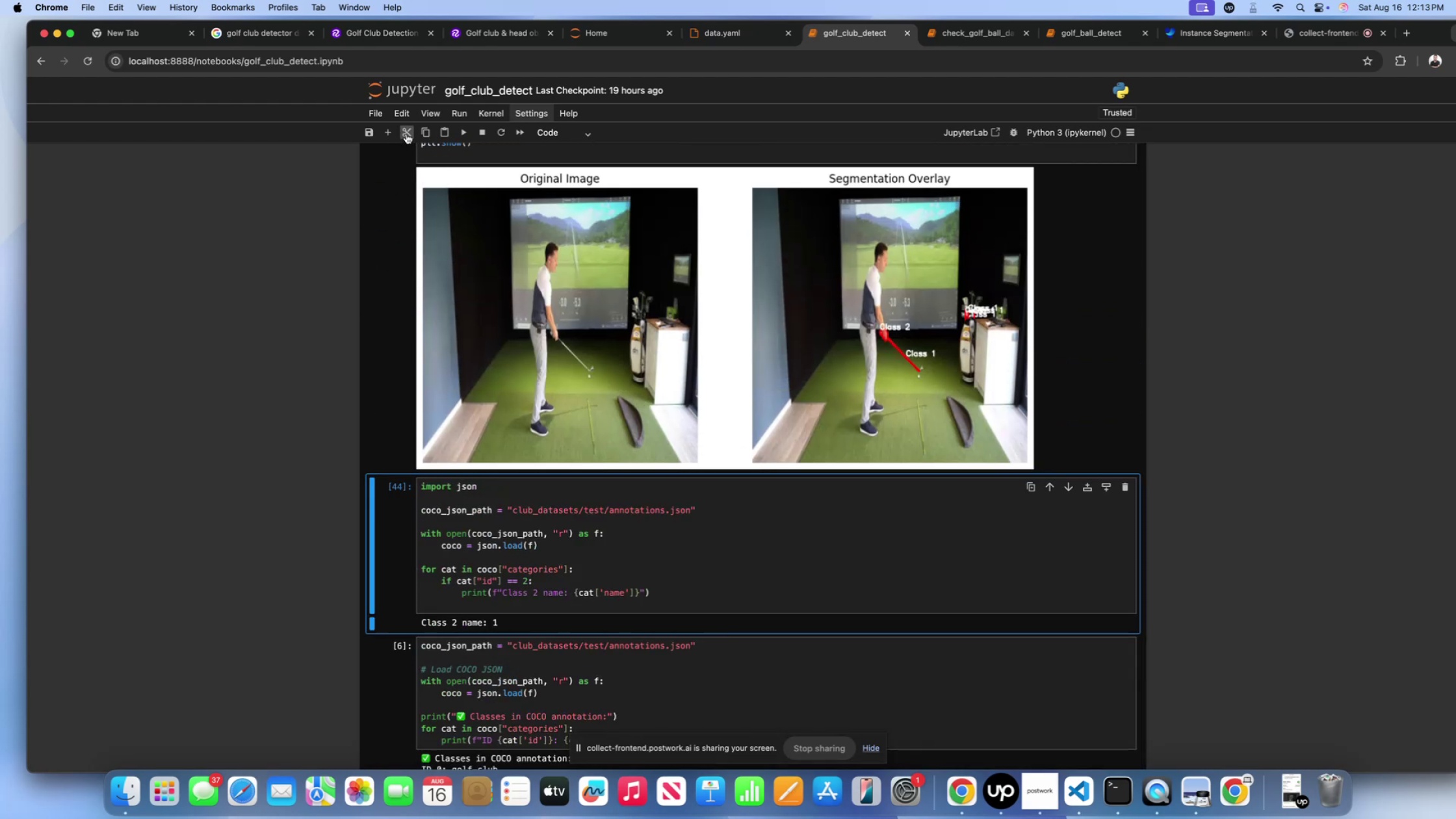 
scroll: coordinate [567, 361], scroll_direction: down, amount: 67.0
 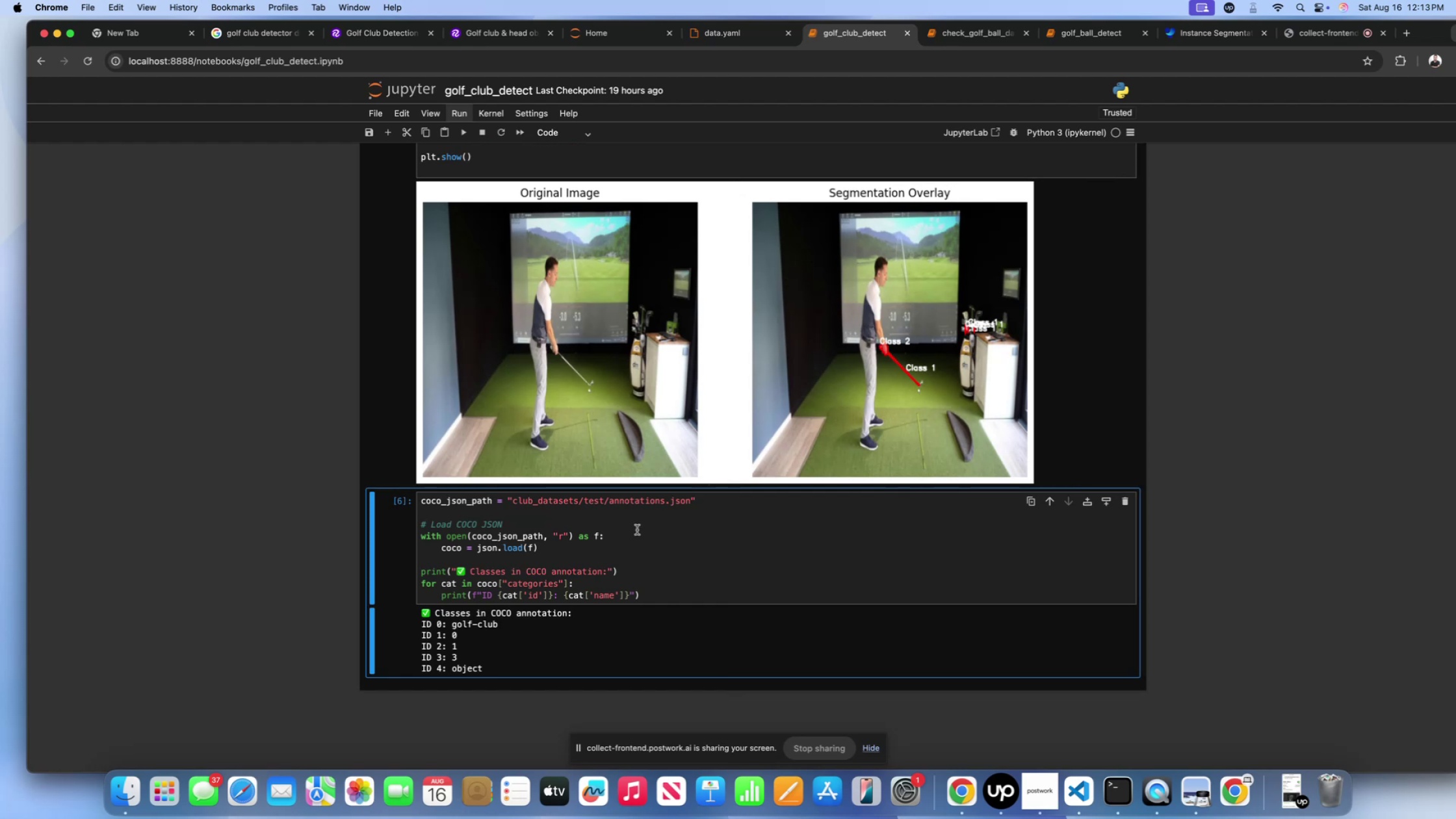 
left_click([636, 530])
 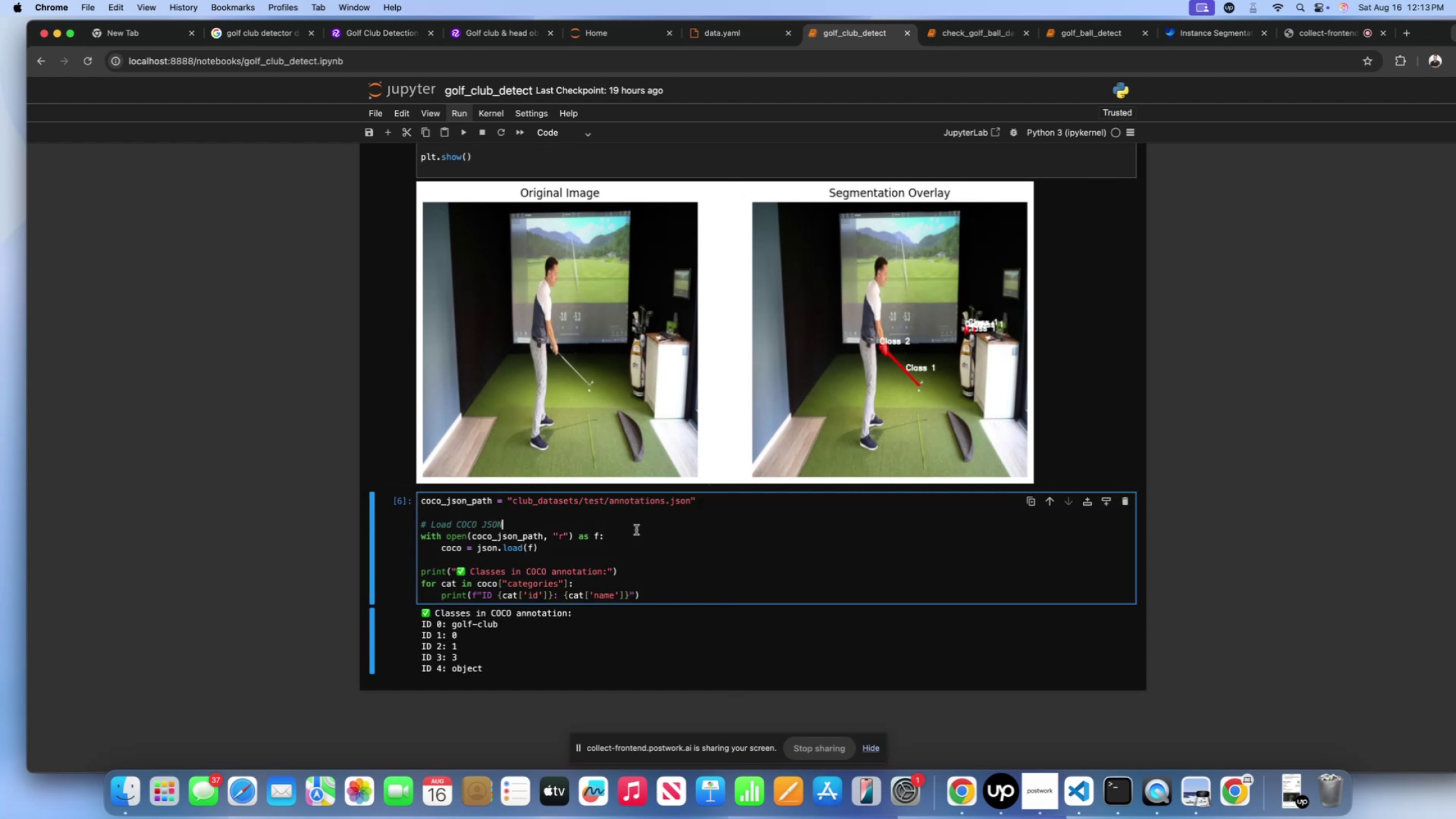 
key(Shift+Enter)
 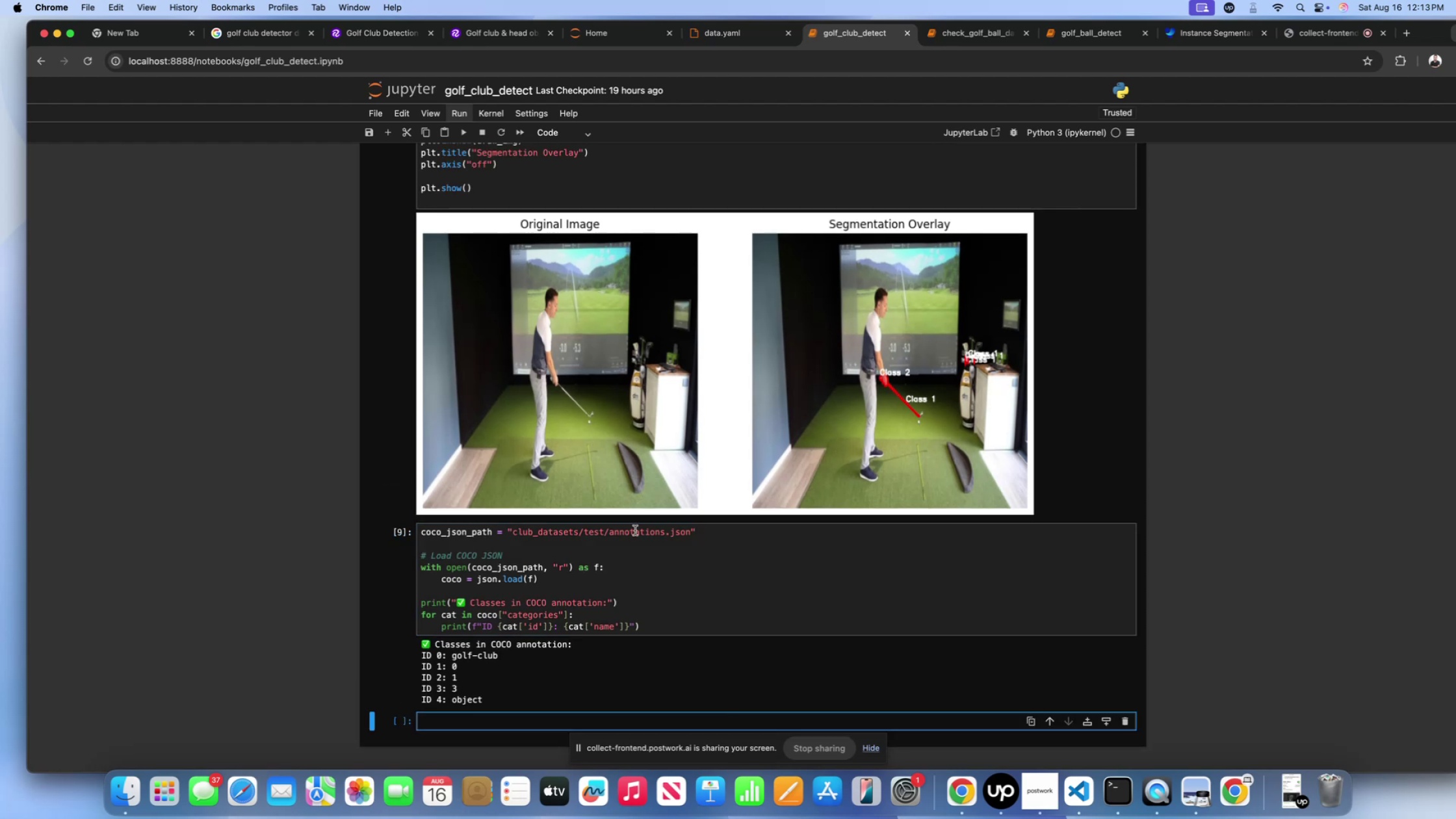 
left_click([643, 557])
 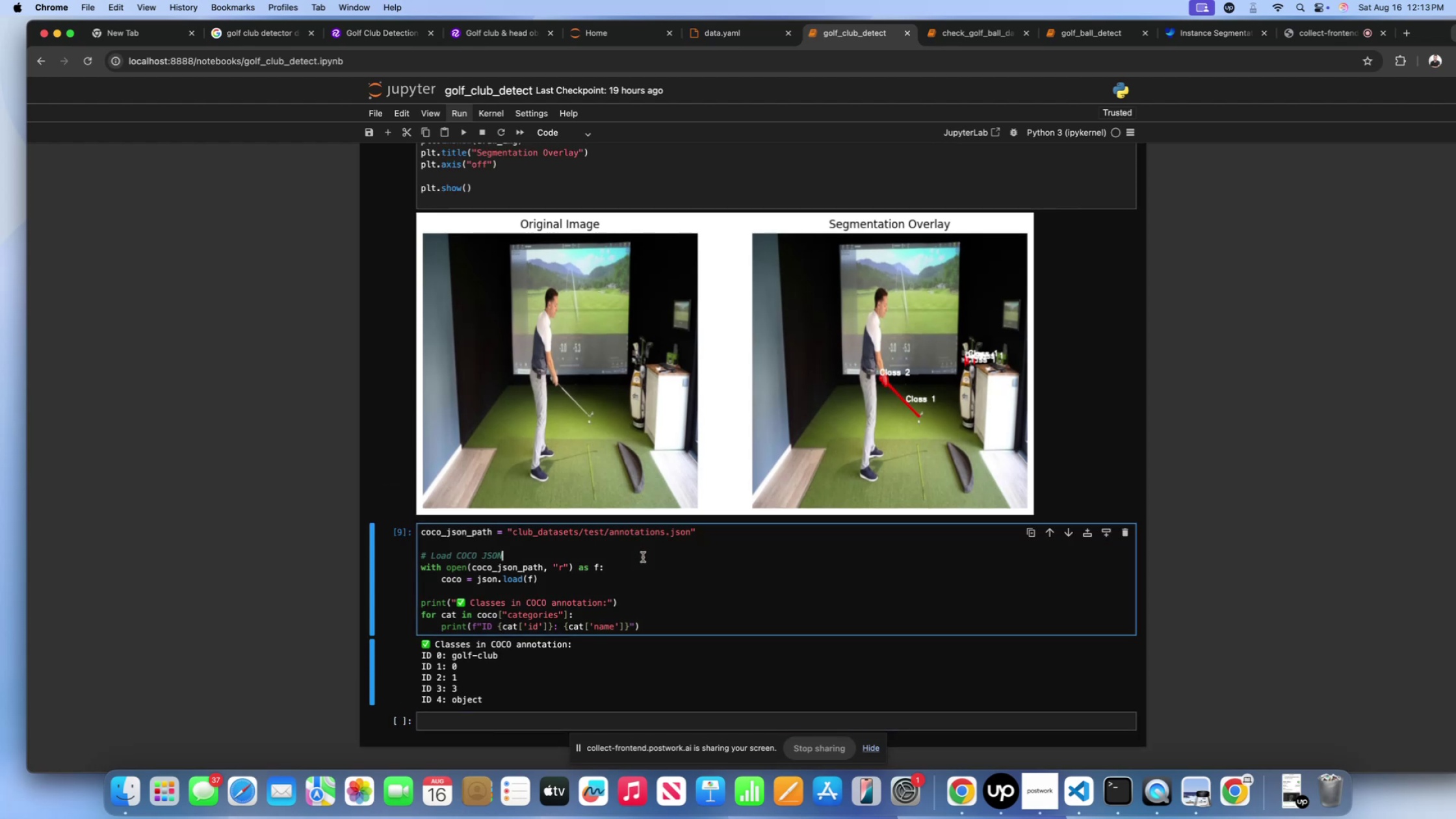 
key(Shift+Enter)
 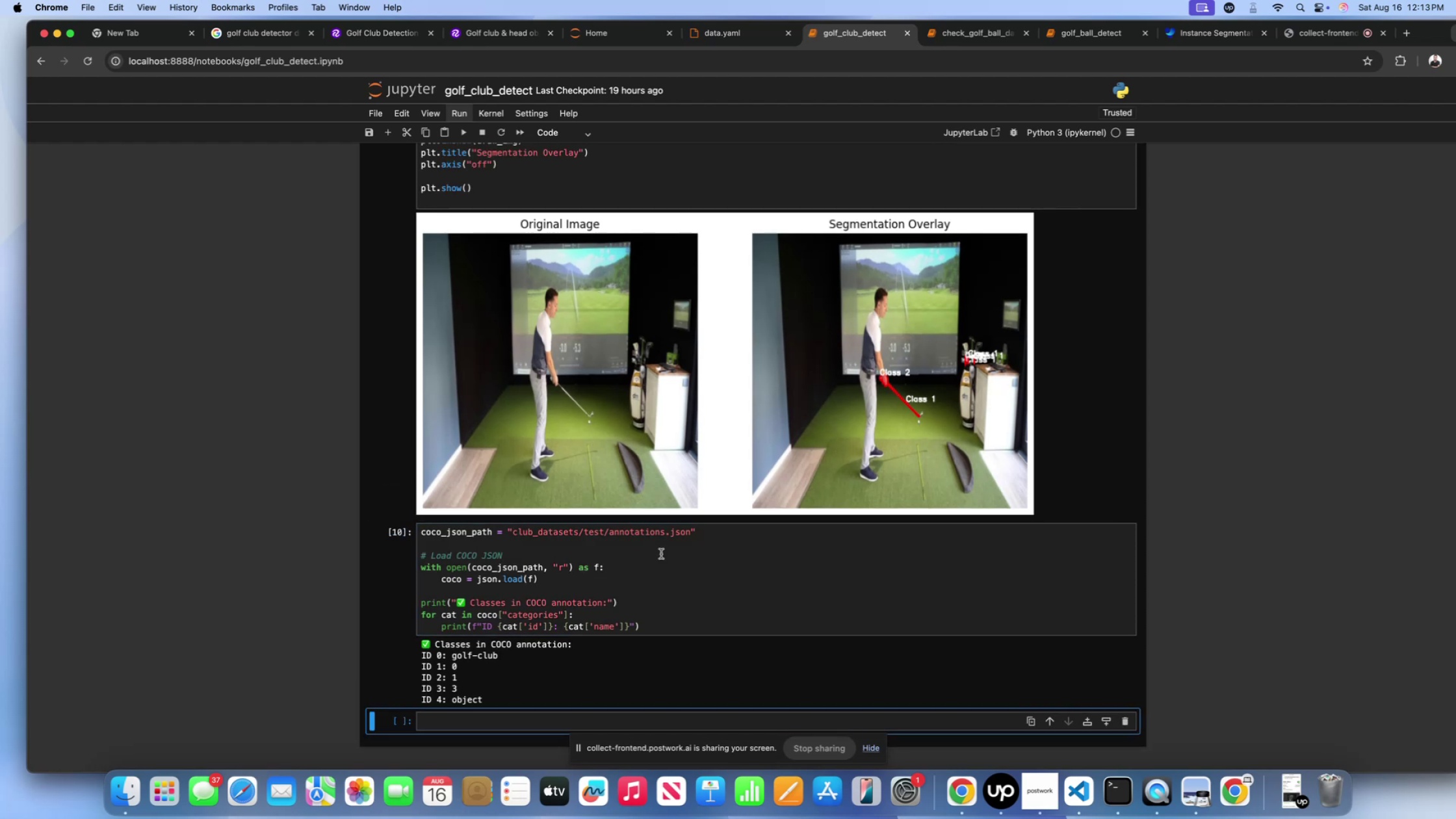 
left_click([671, 552])
 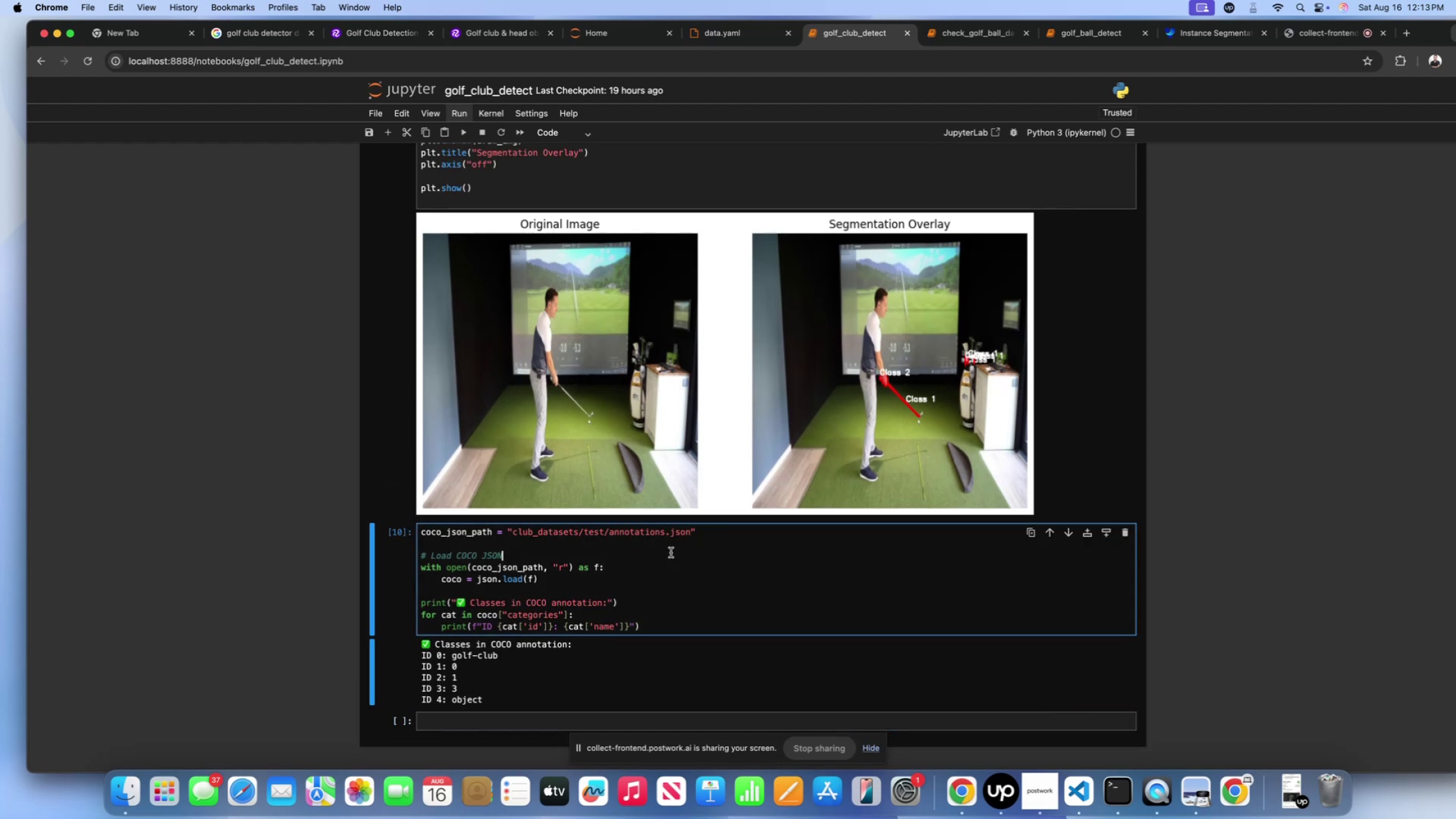 
key(Shift+Enter)
 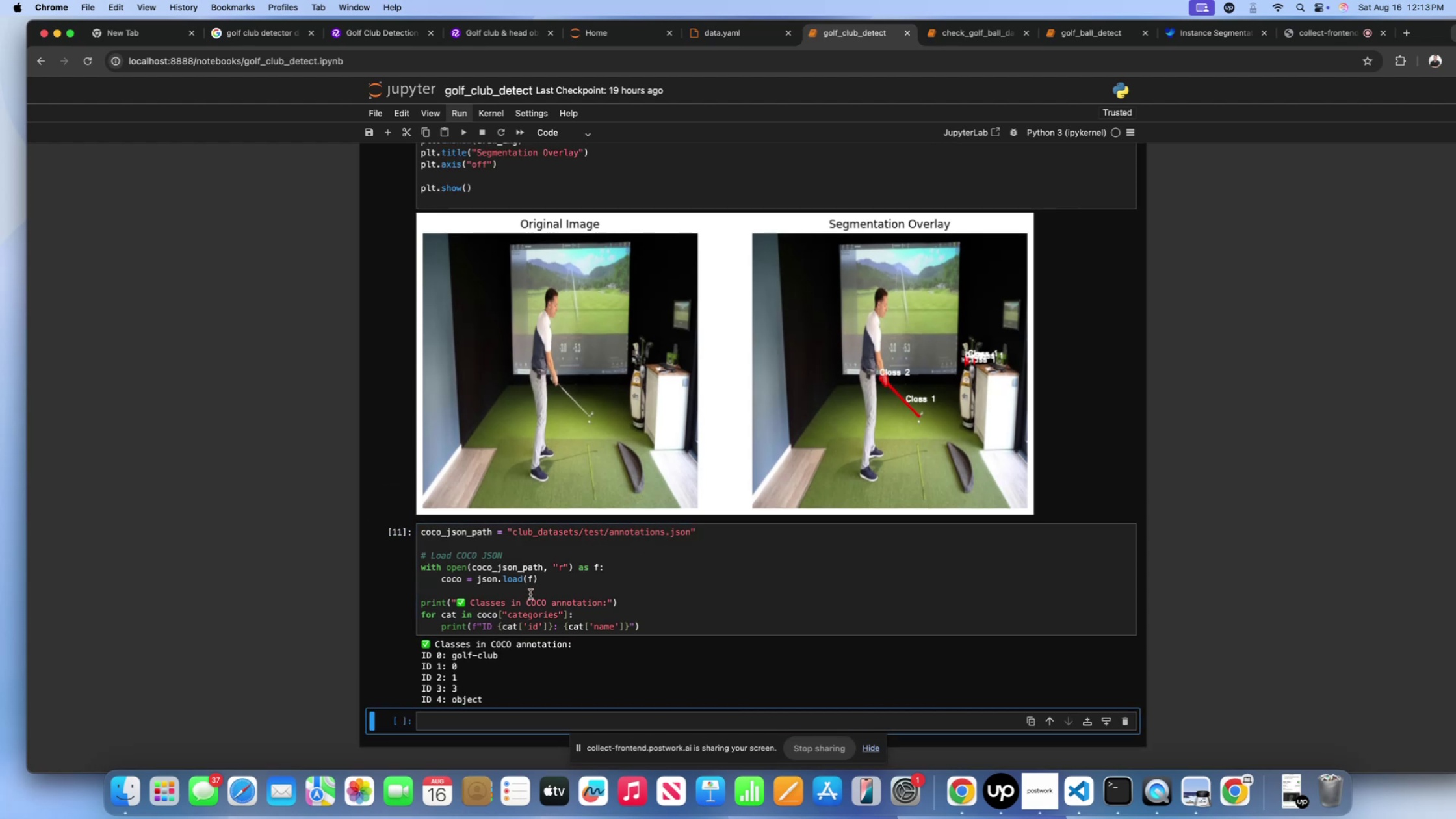 
left_click([110, 785])
 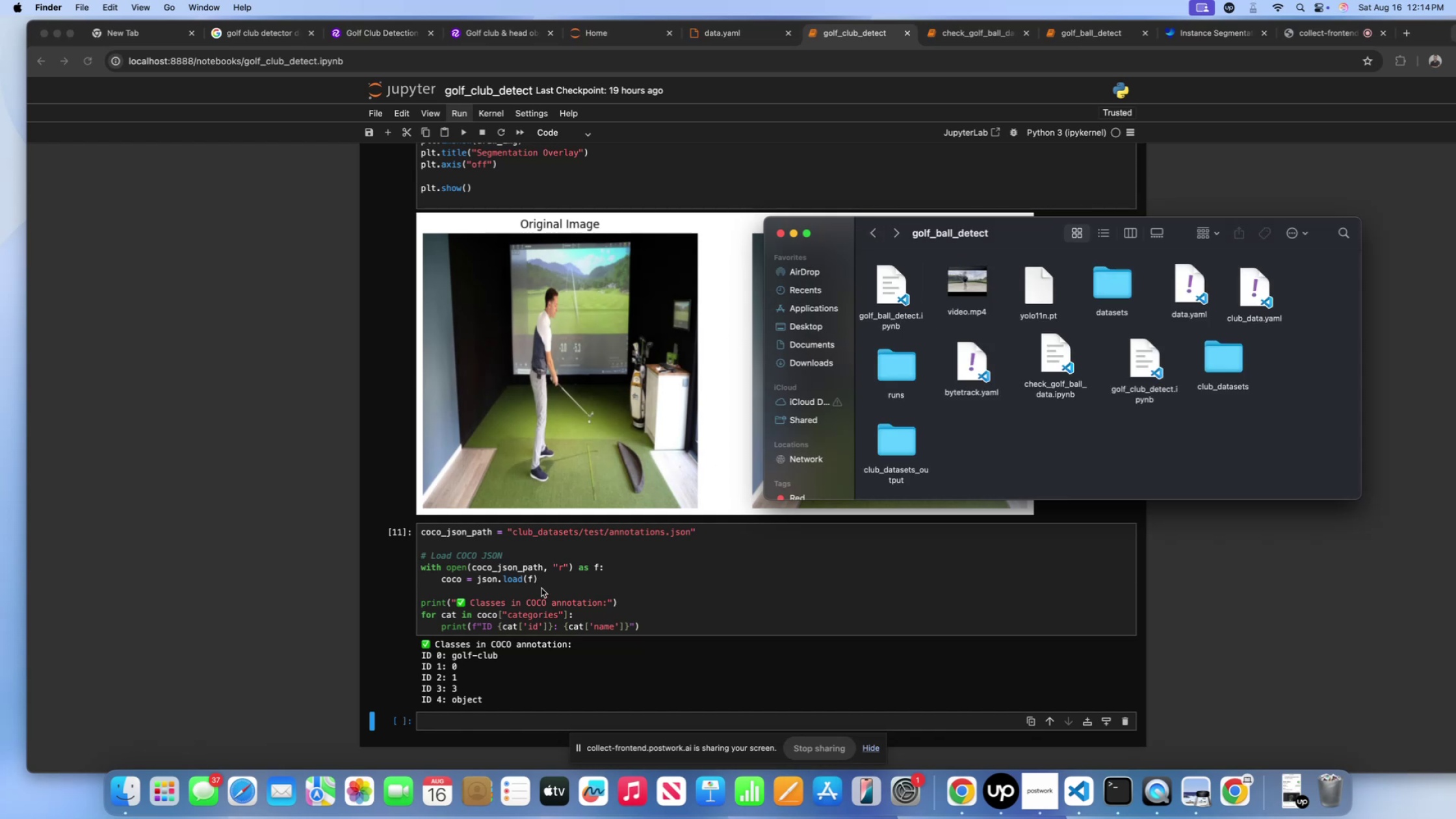 
wait(7.95)
 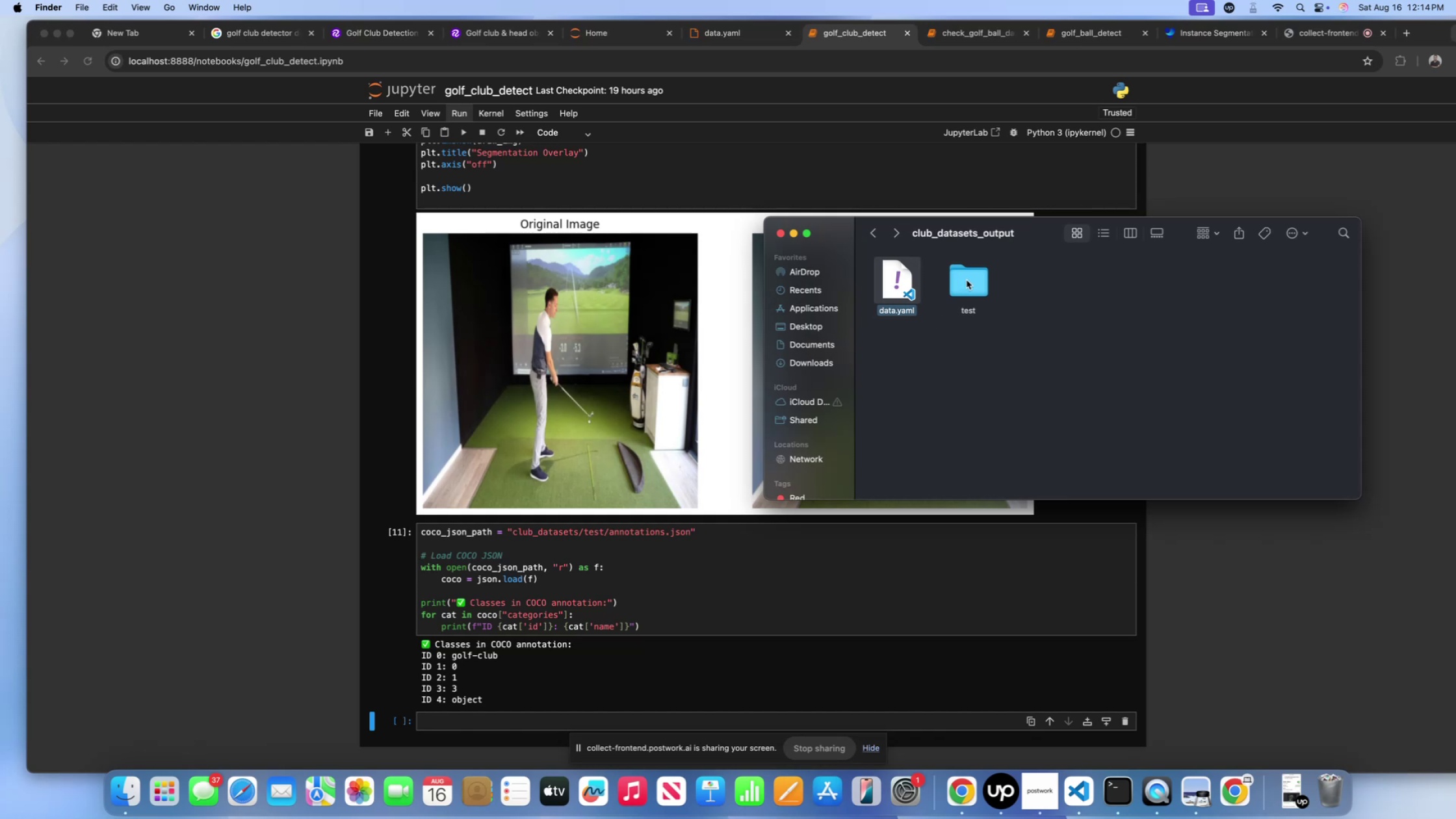 
type(_output)
 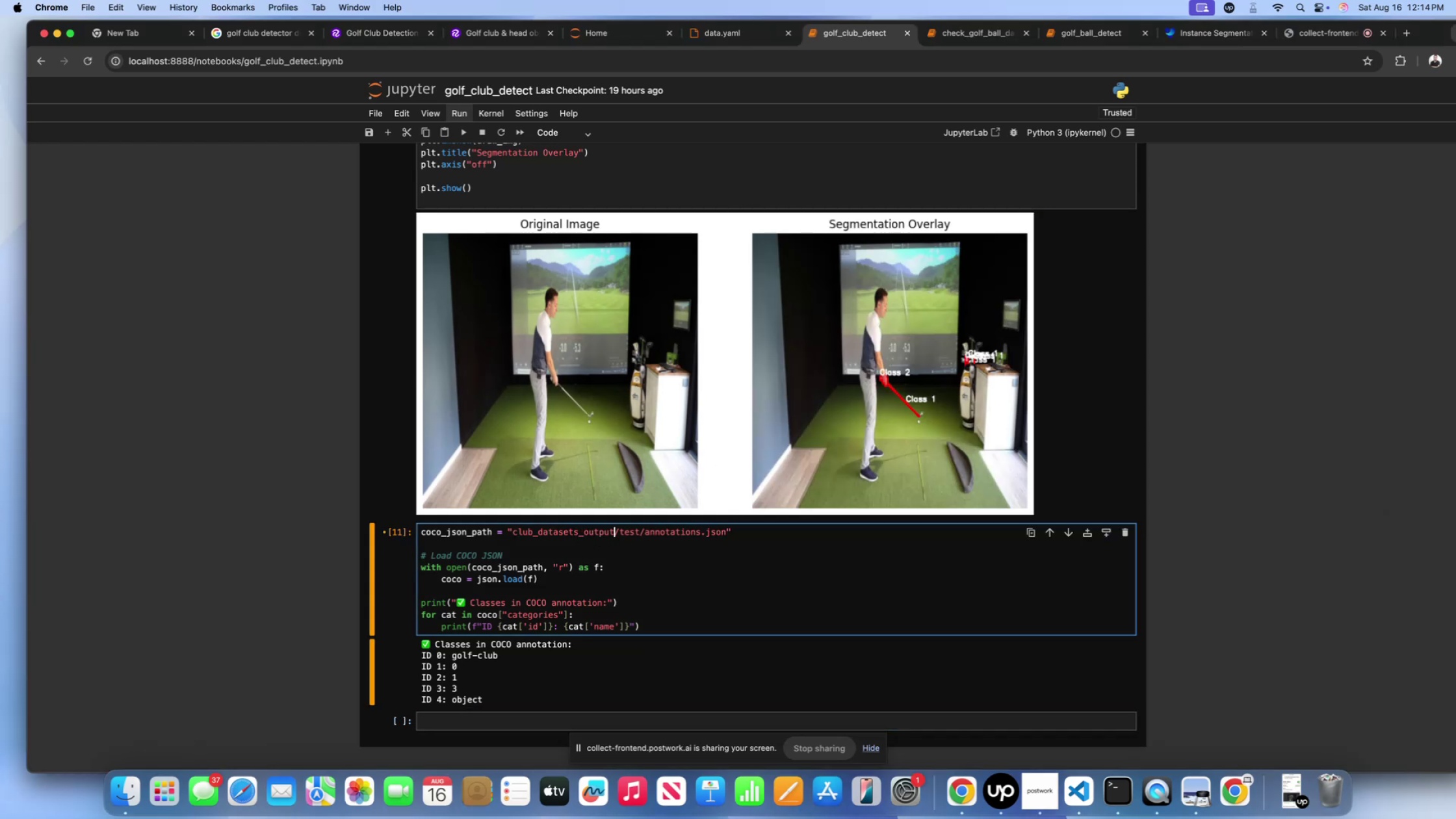 
key(Shift+Enter)
 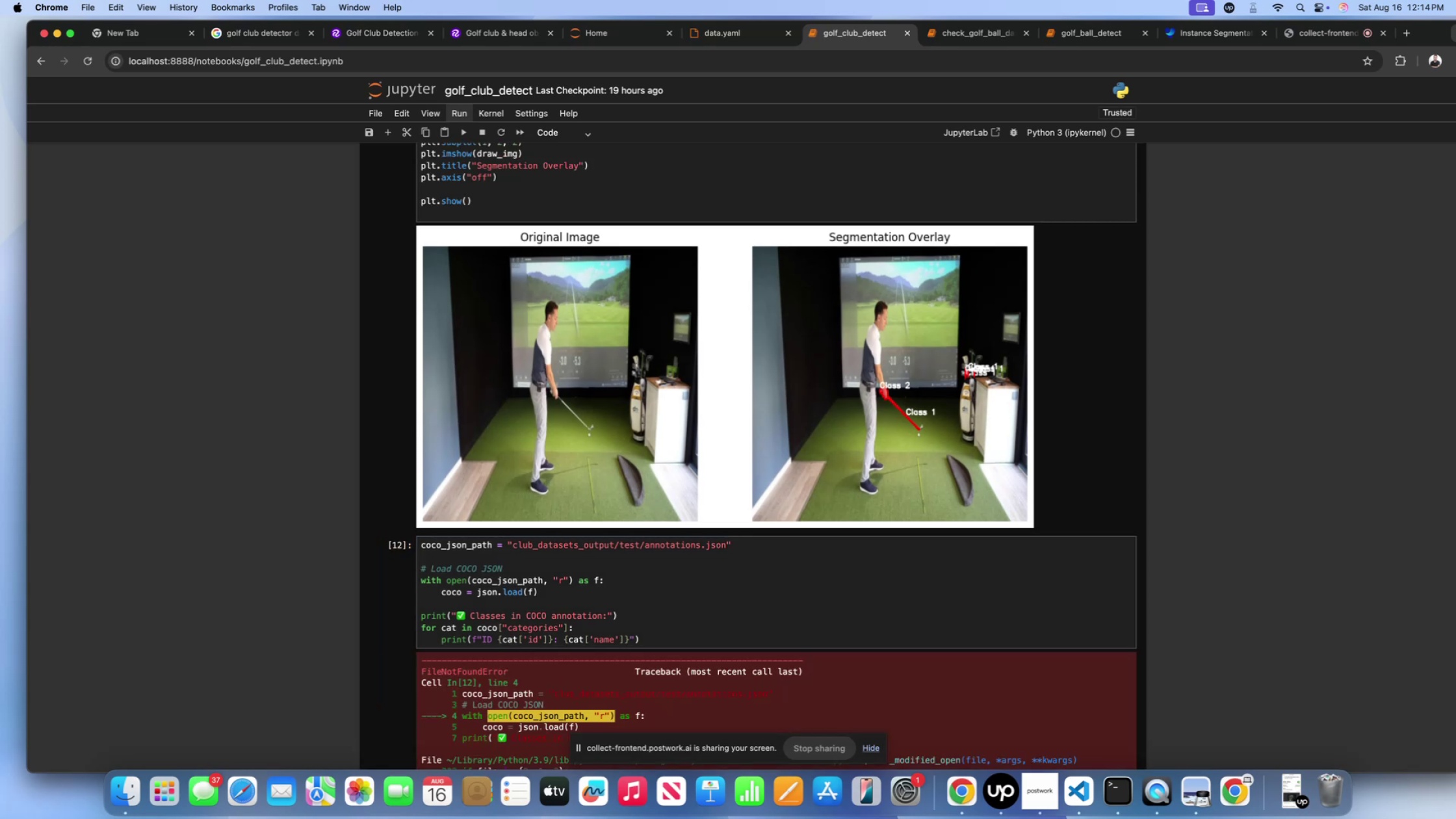 
scroll: coordinate [604, 597], scroll_direction: down, amount: 11.0
 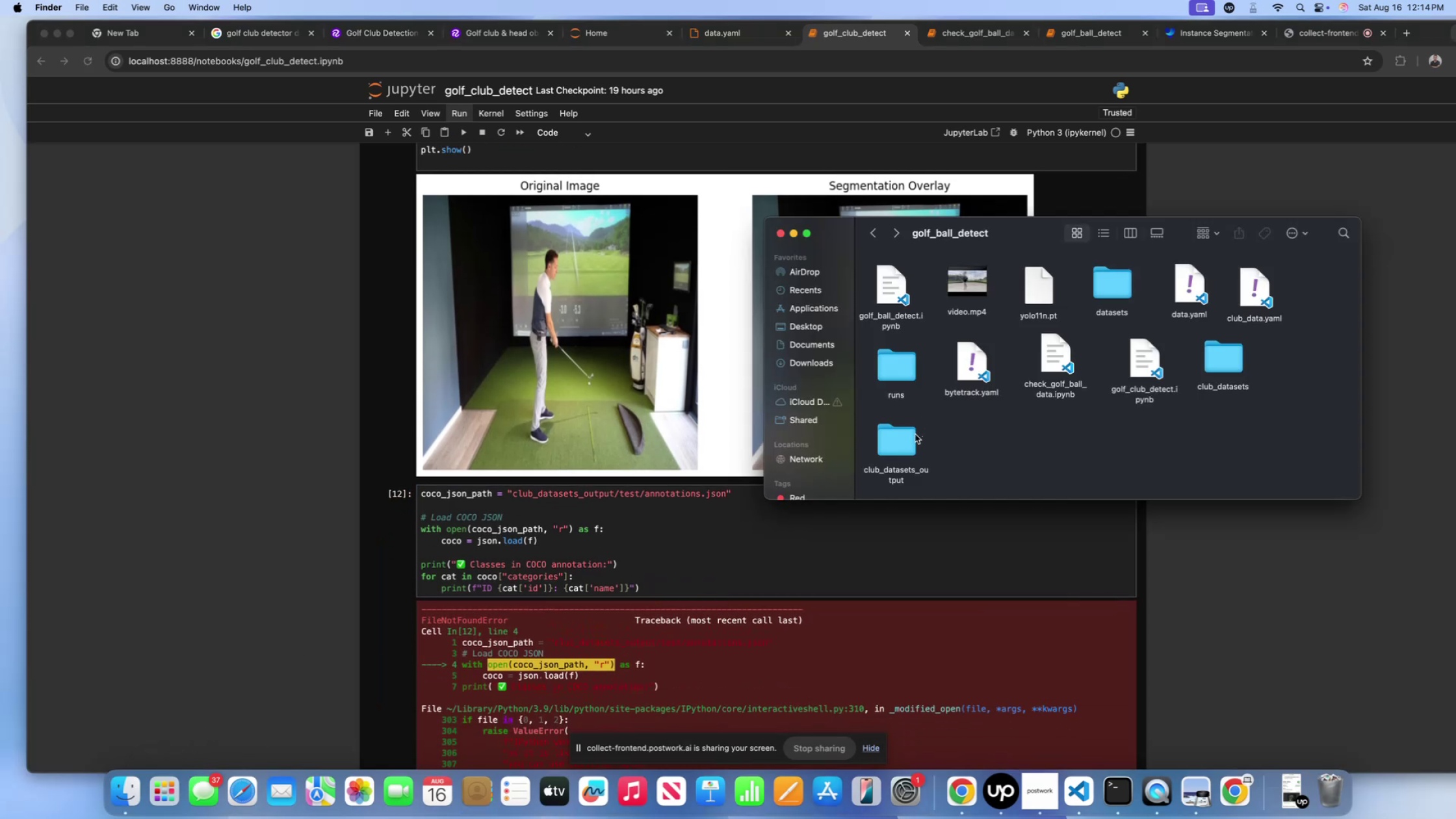 
wait(9.36)
 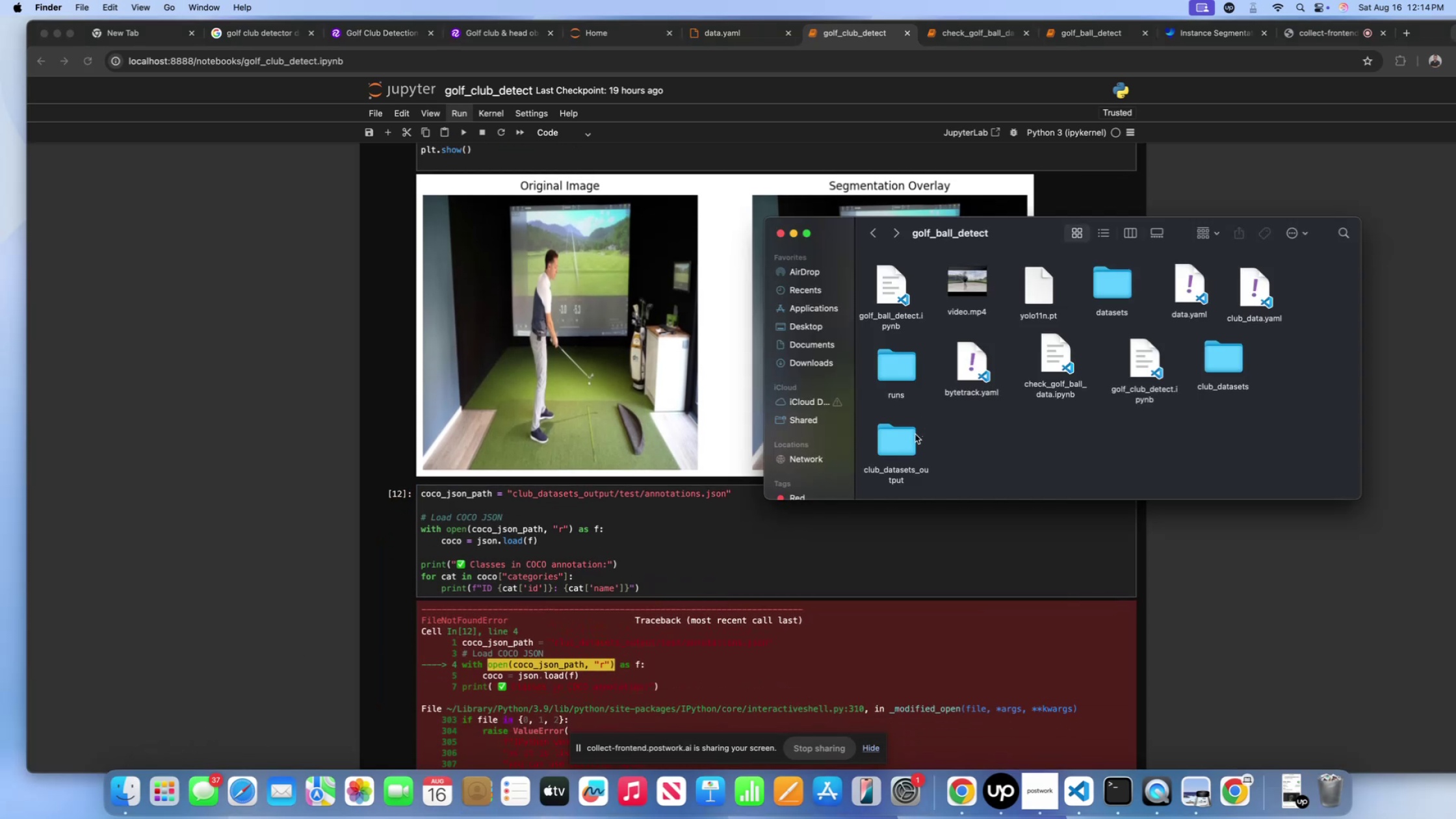 
left_click([889, 450])
 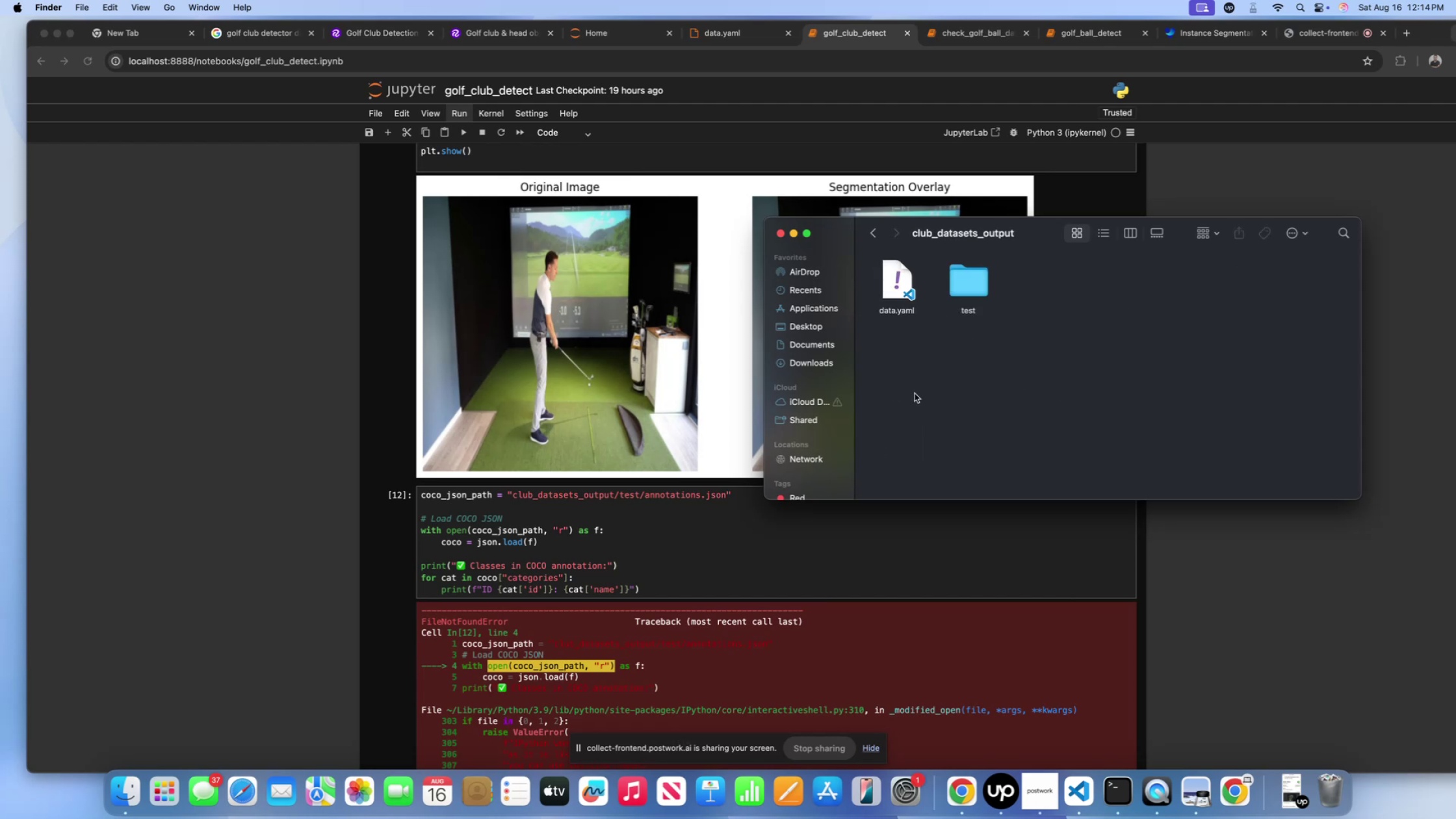 
double_click([973, 287])
 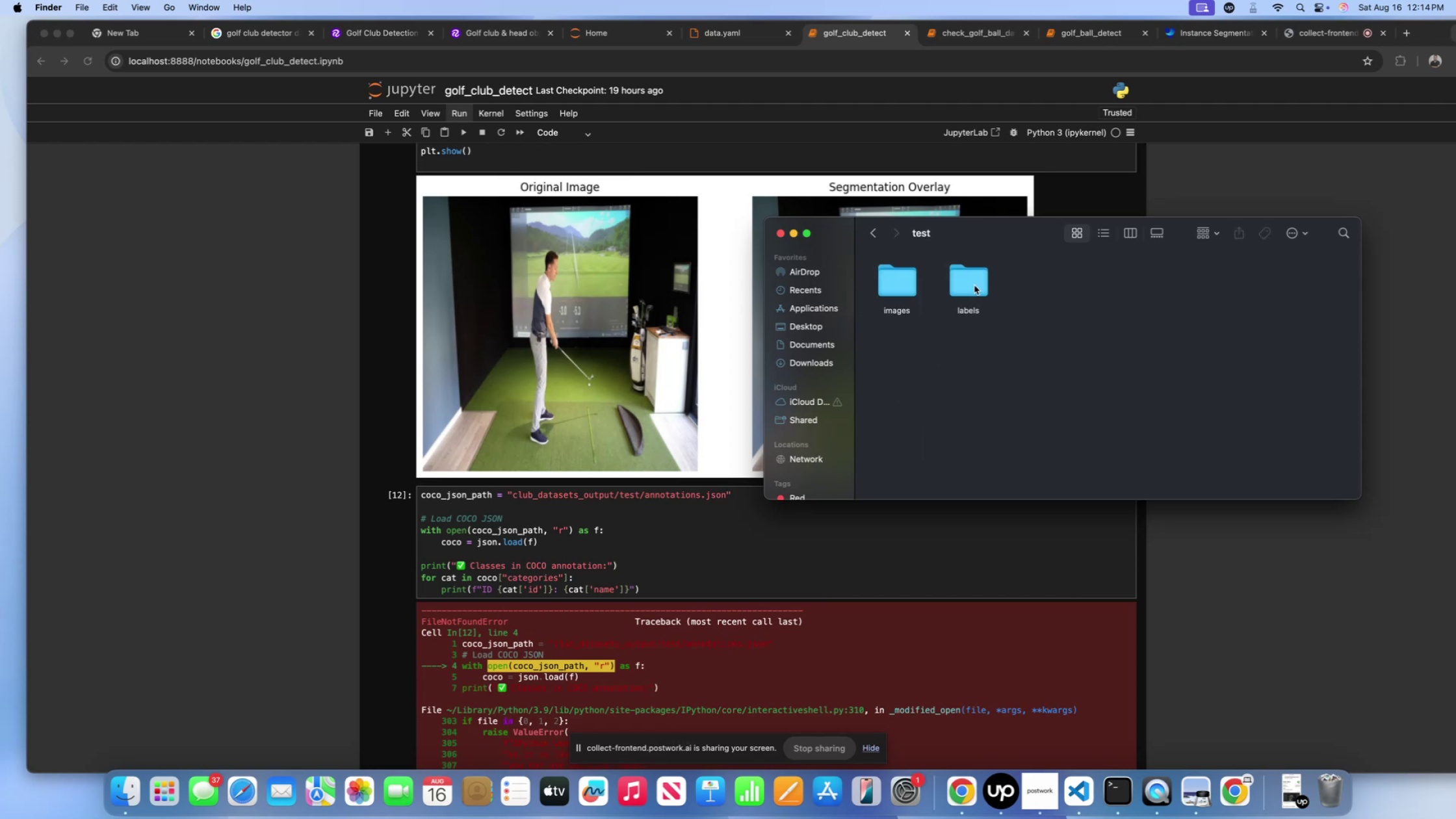 
double_click([974, 285])
 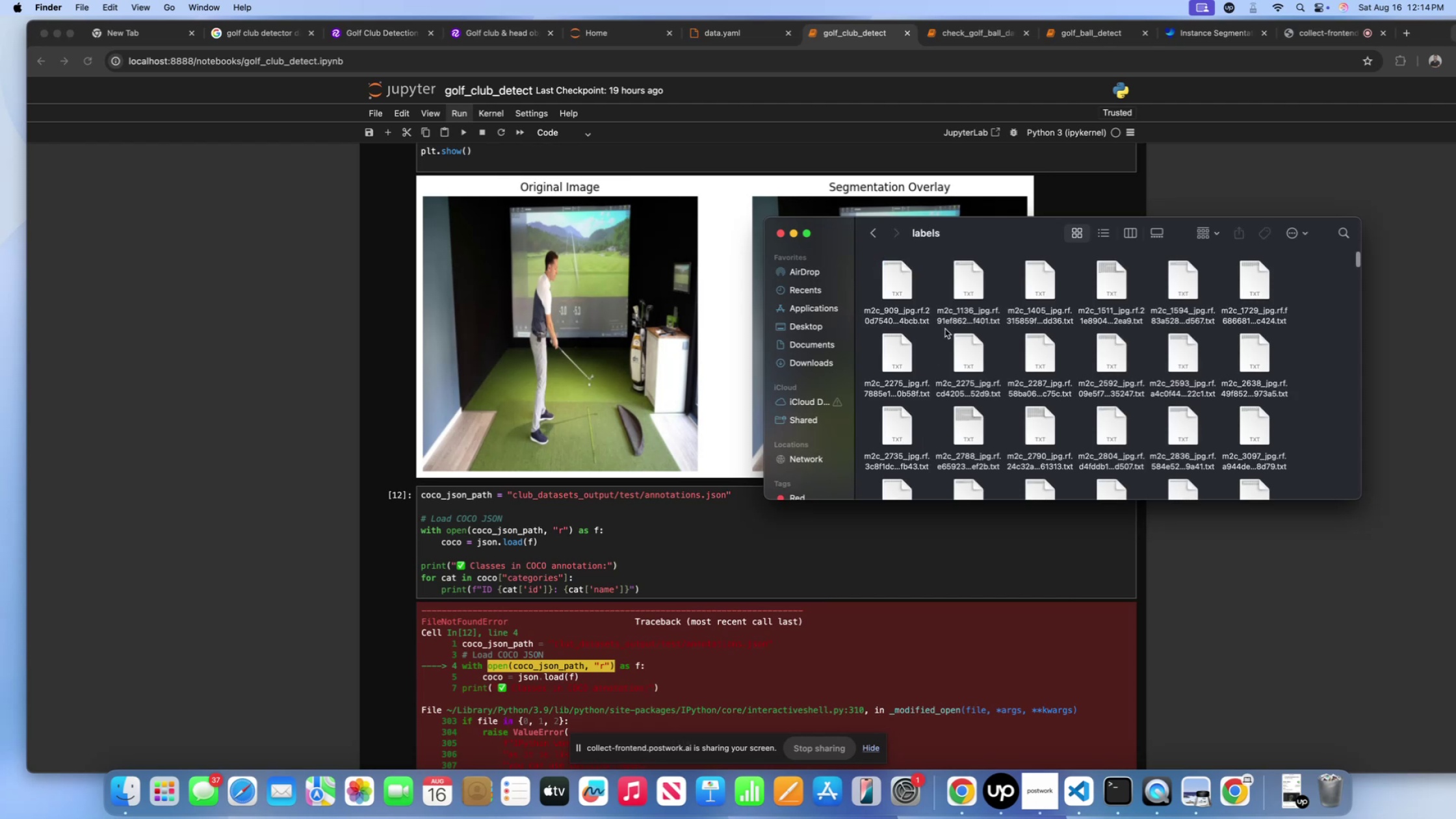 
left_click([897, 287])
 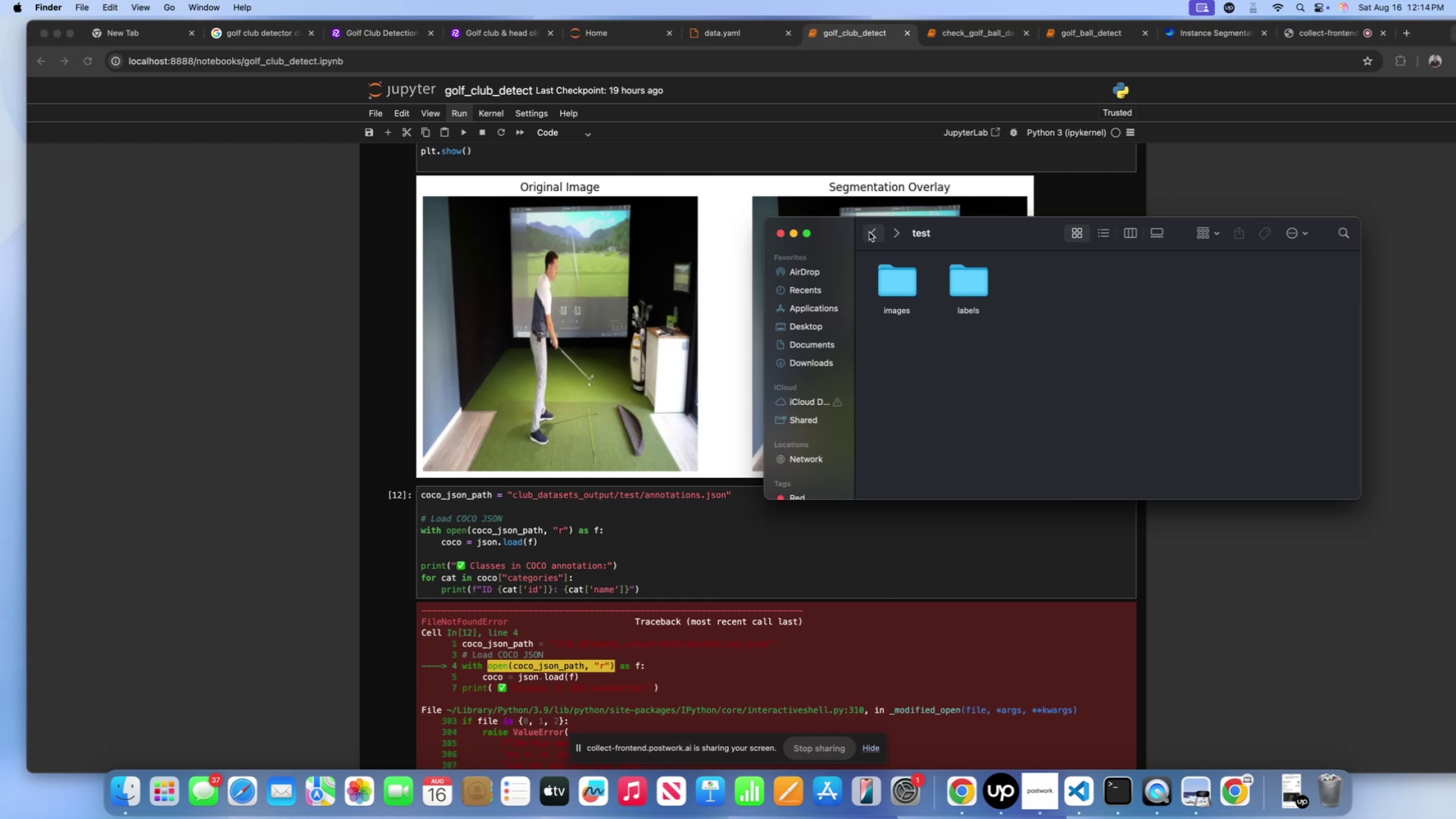 
left_click([869, 232])
 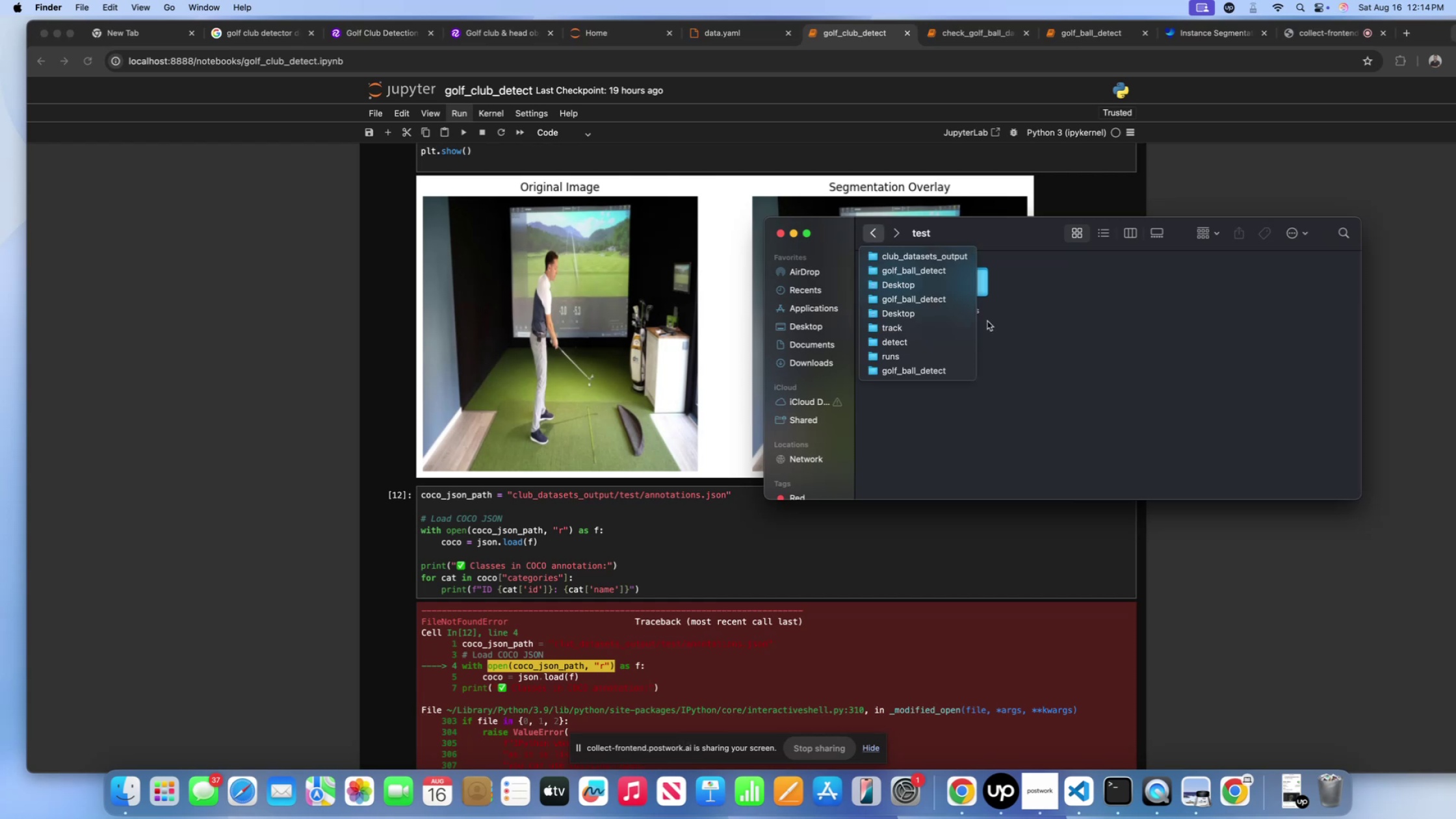 
left_click([1046, 373])
 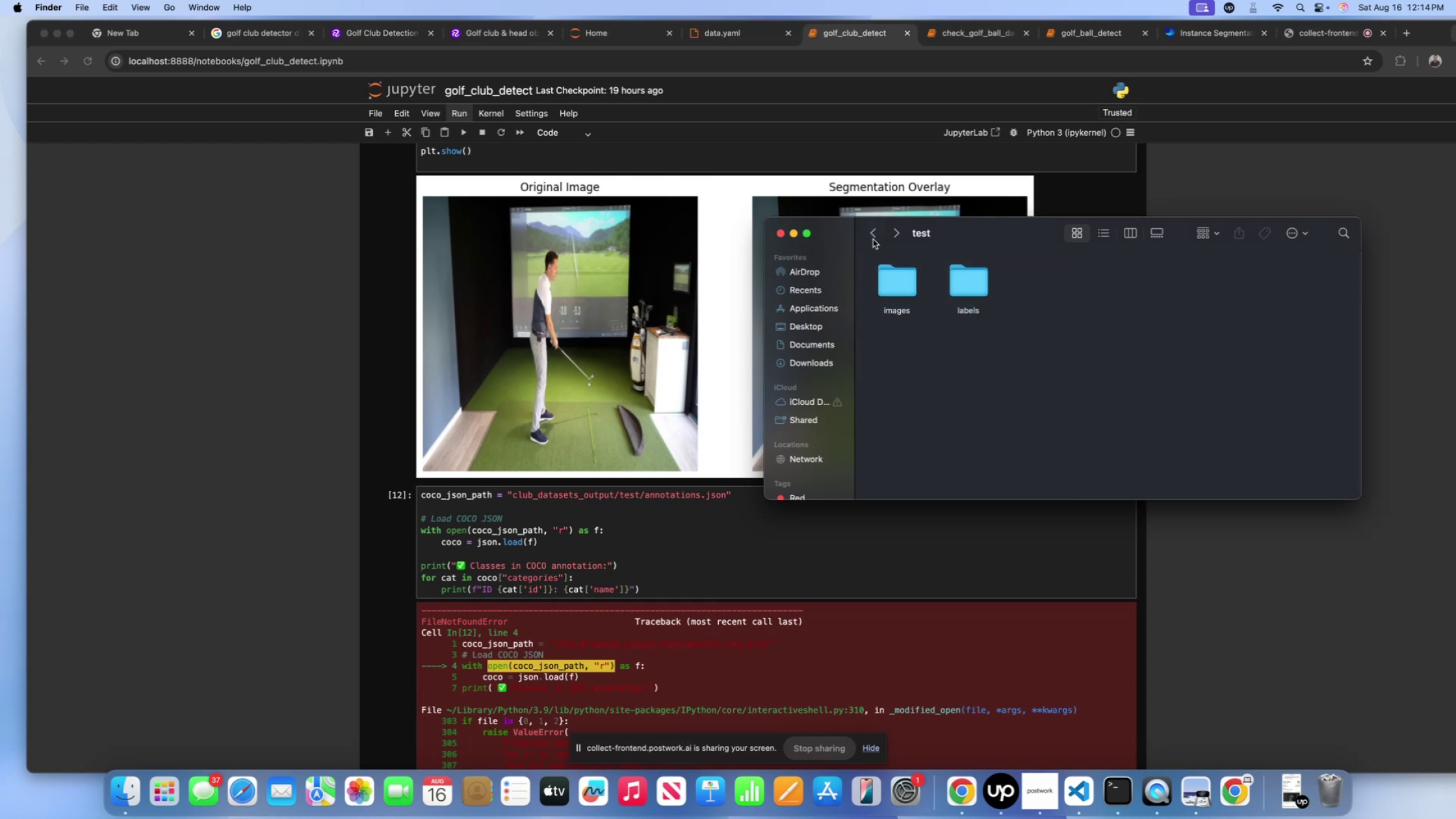 
left_click([873, 239])
 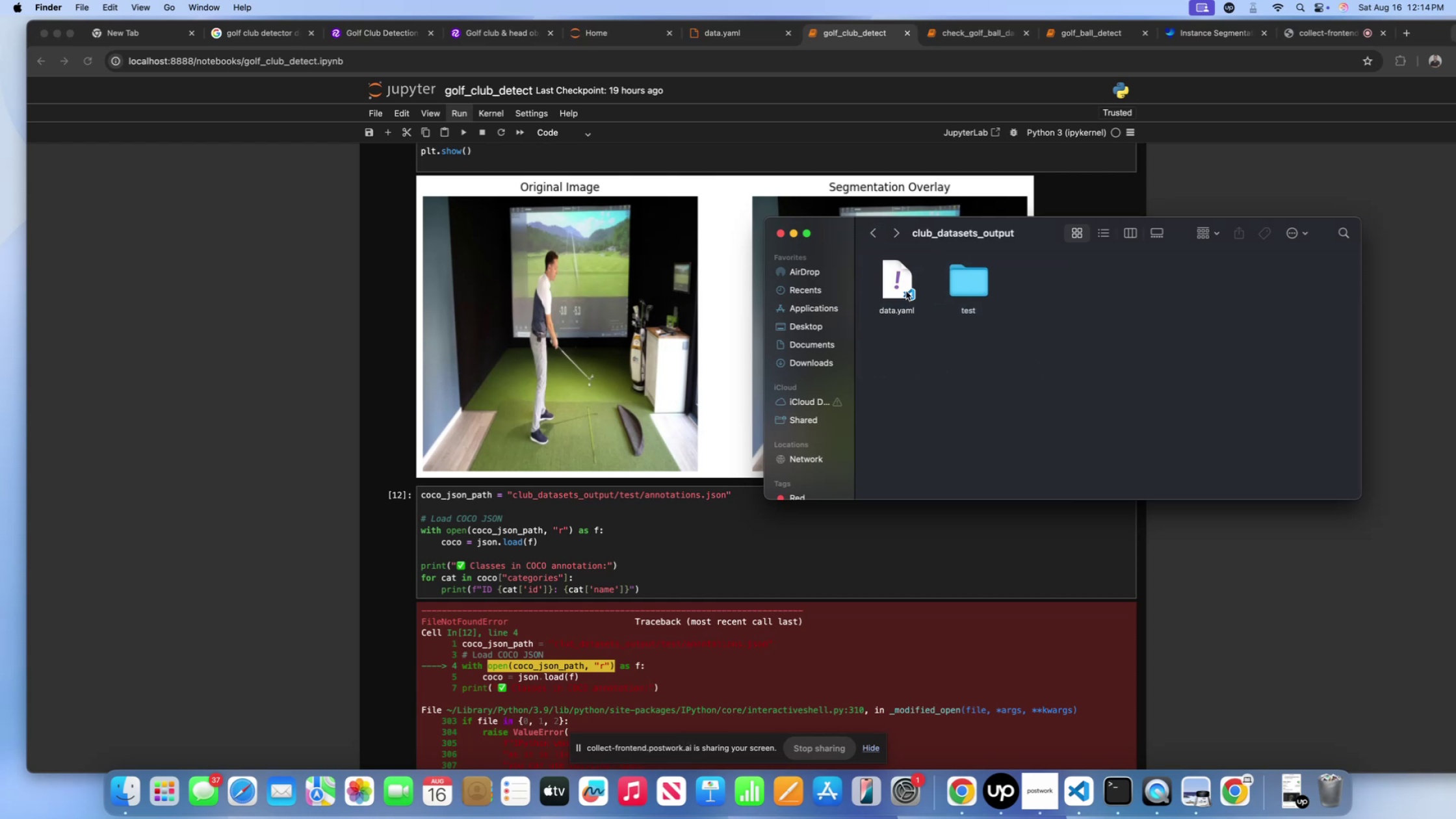 
scroll: coordinate [641, 411], scroll_direction: up, amount: 12.0
 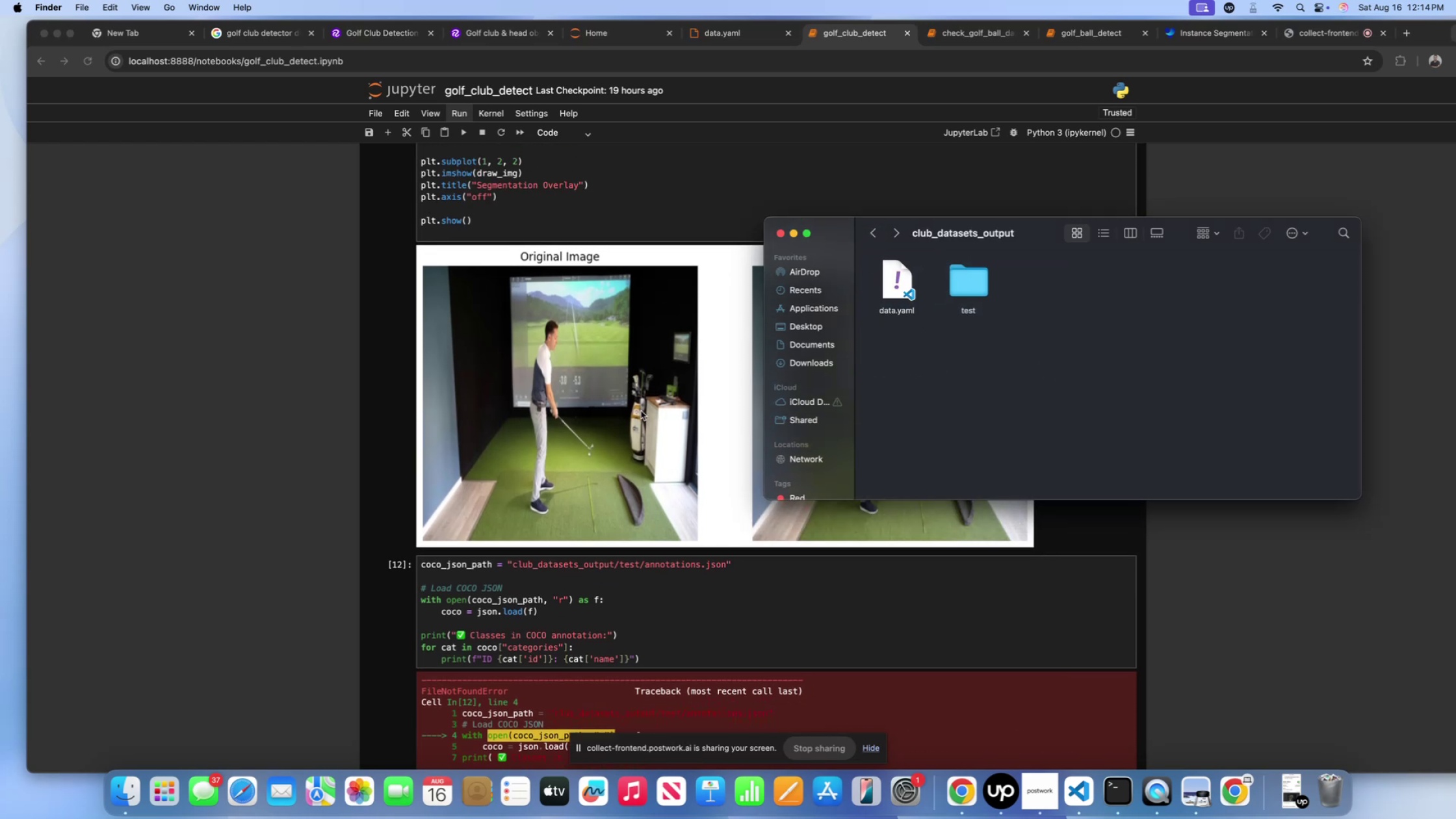 
left_click([641, 411])
 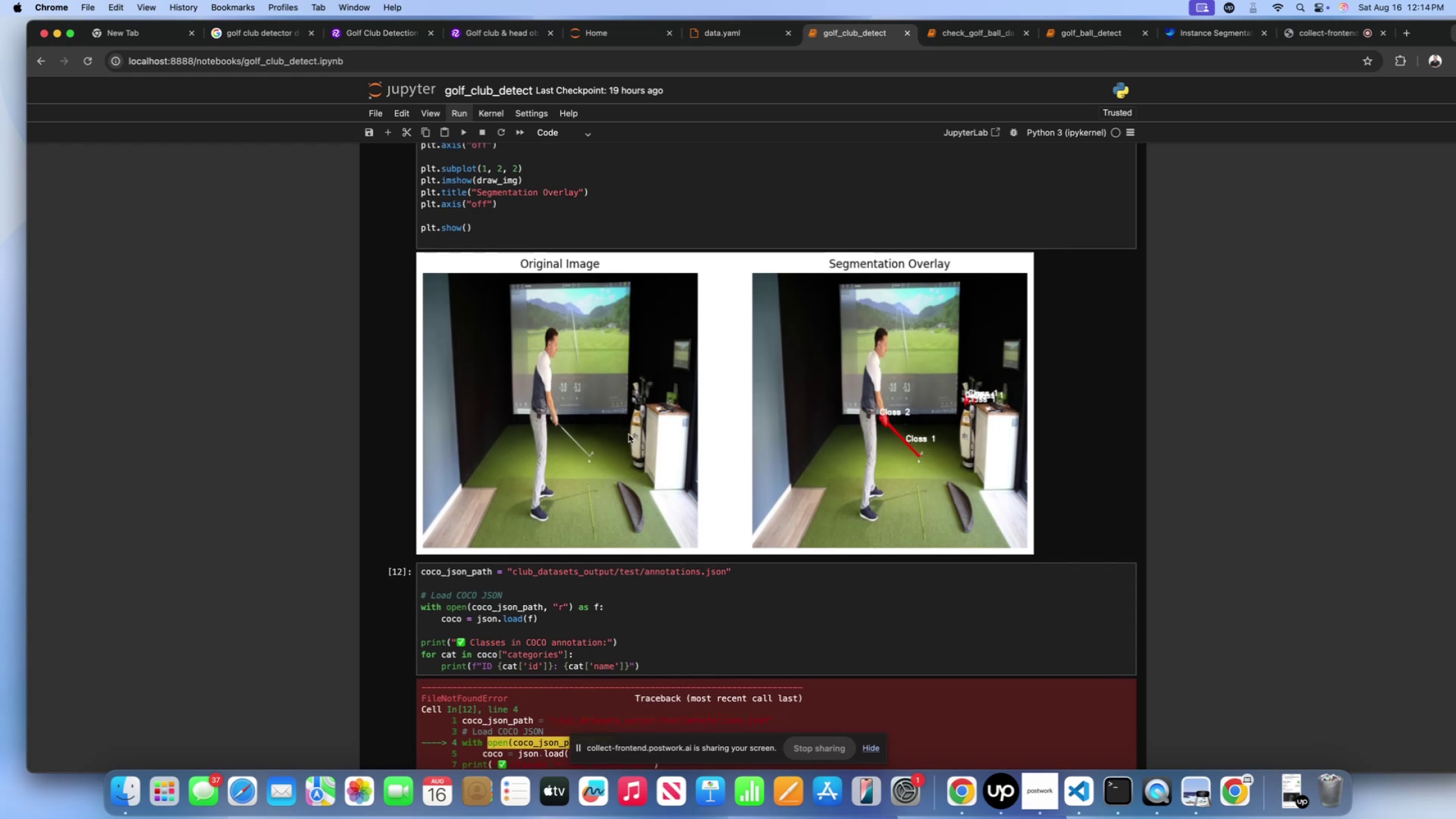 
scroll: coordinate [629, 434], scroll_direction: down, amount: 10.0
 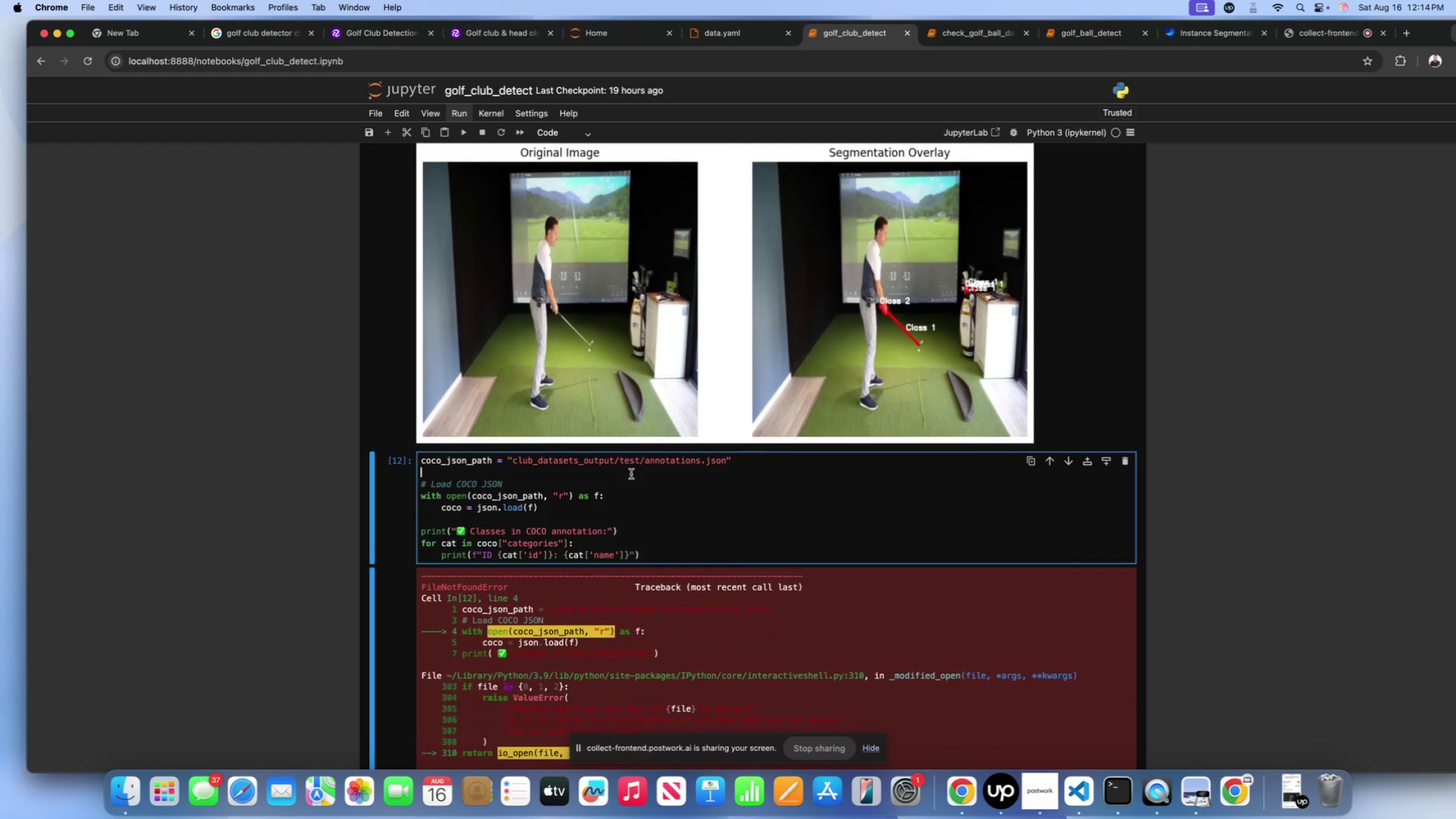 
double_click([630, 491])
 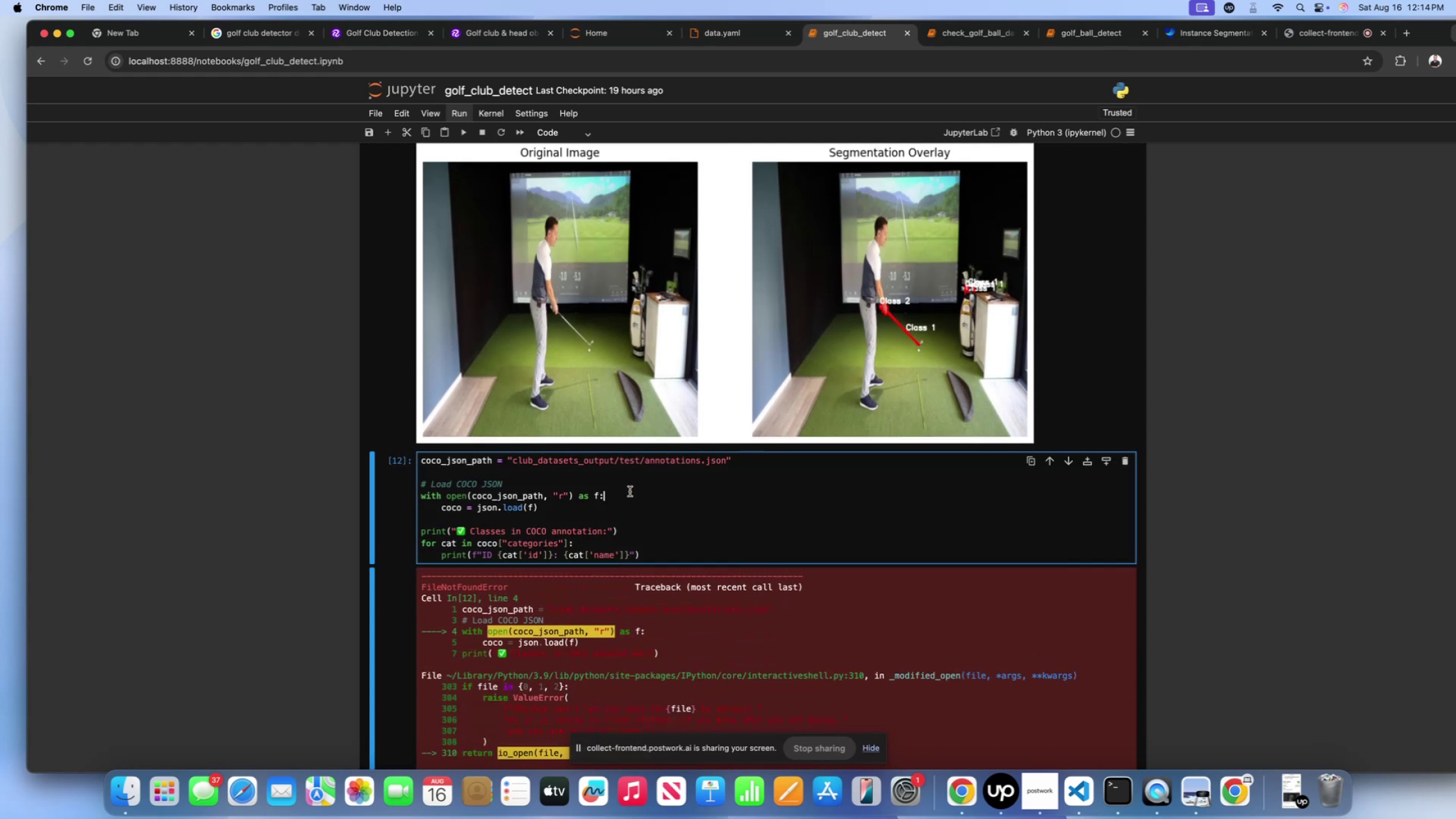 
scroll: coordinate [592, 454], scroll_direction: up, amount: 385.0
 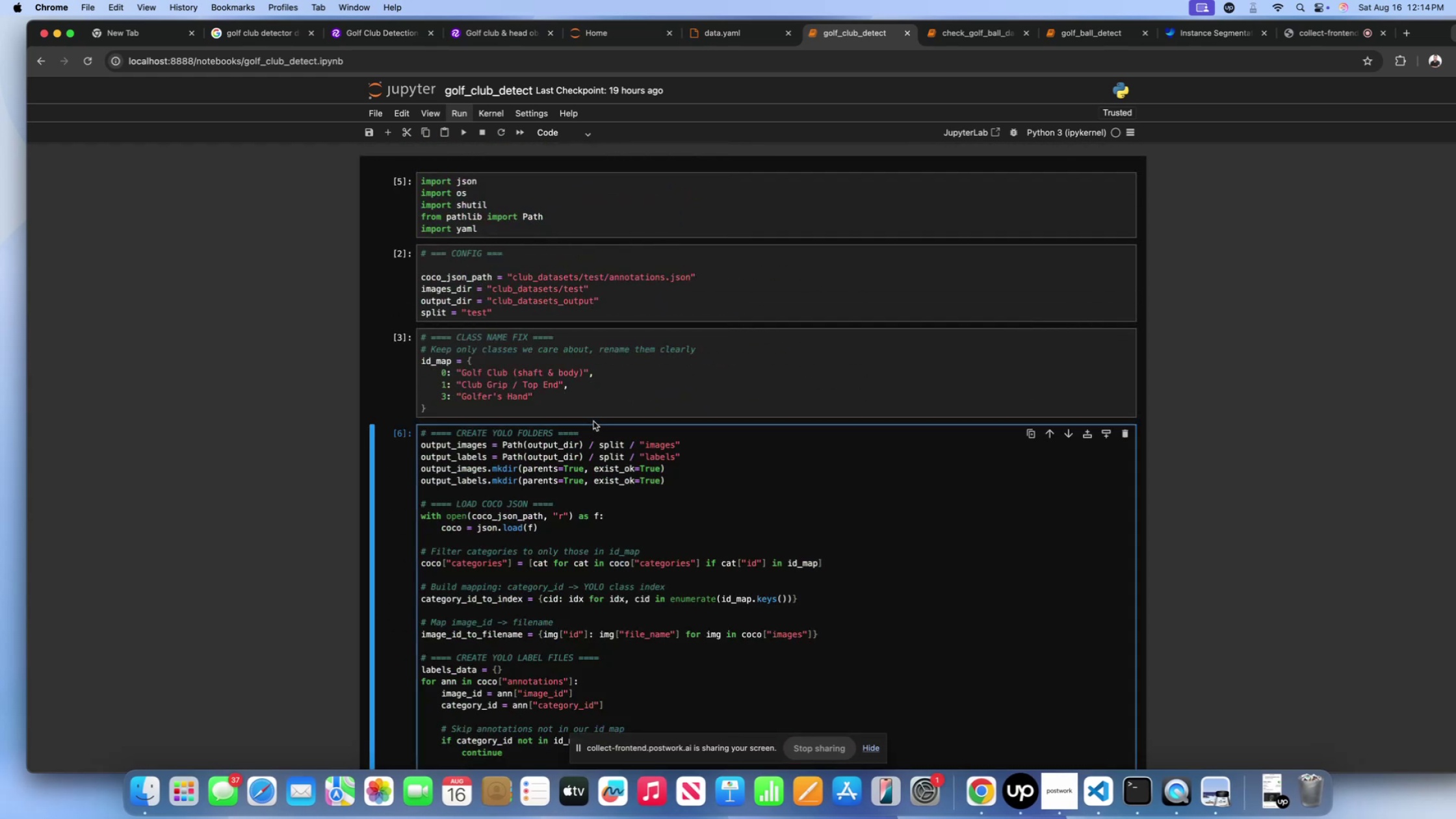 
scroll: coordinate [593, 421], scroll_direction: down, amount: 57.0
 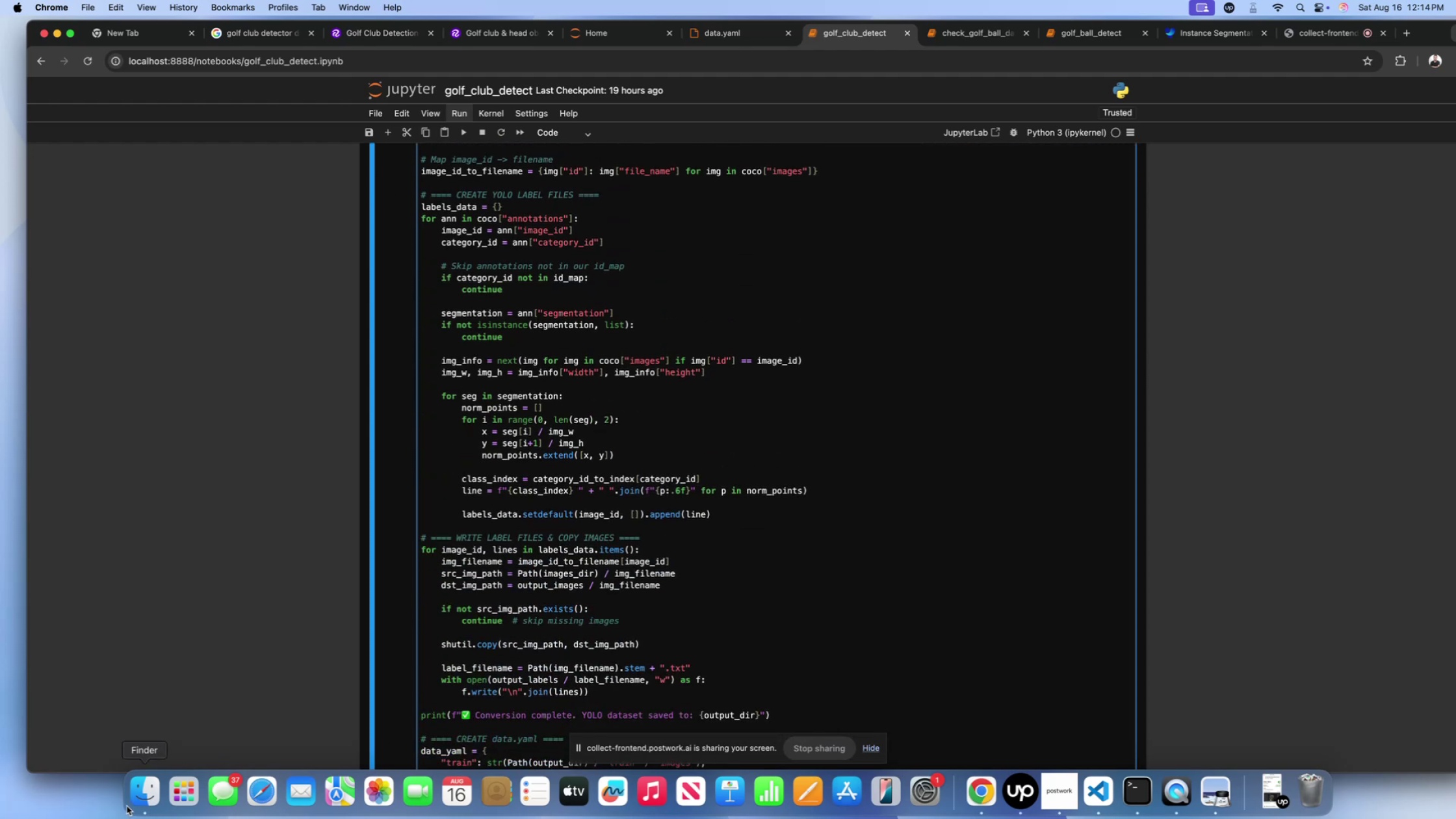 
left_click([134, 800])
 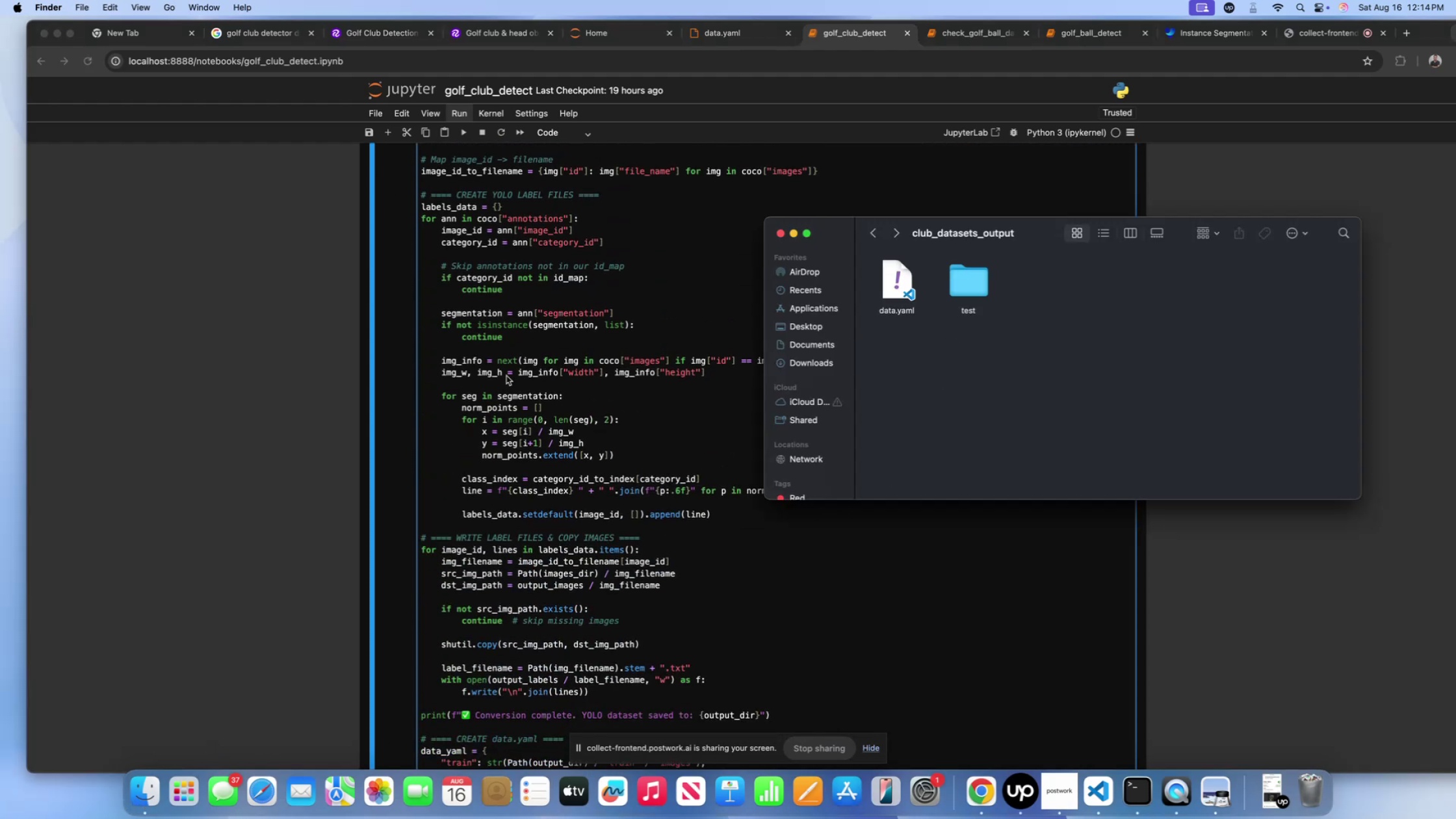 
scroll: coordinate [533, 377], scroll_direction: up, amount: 56.0
 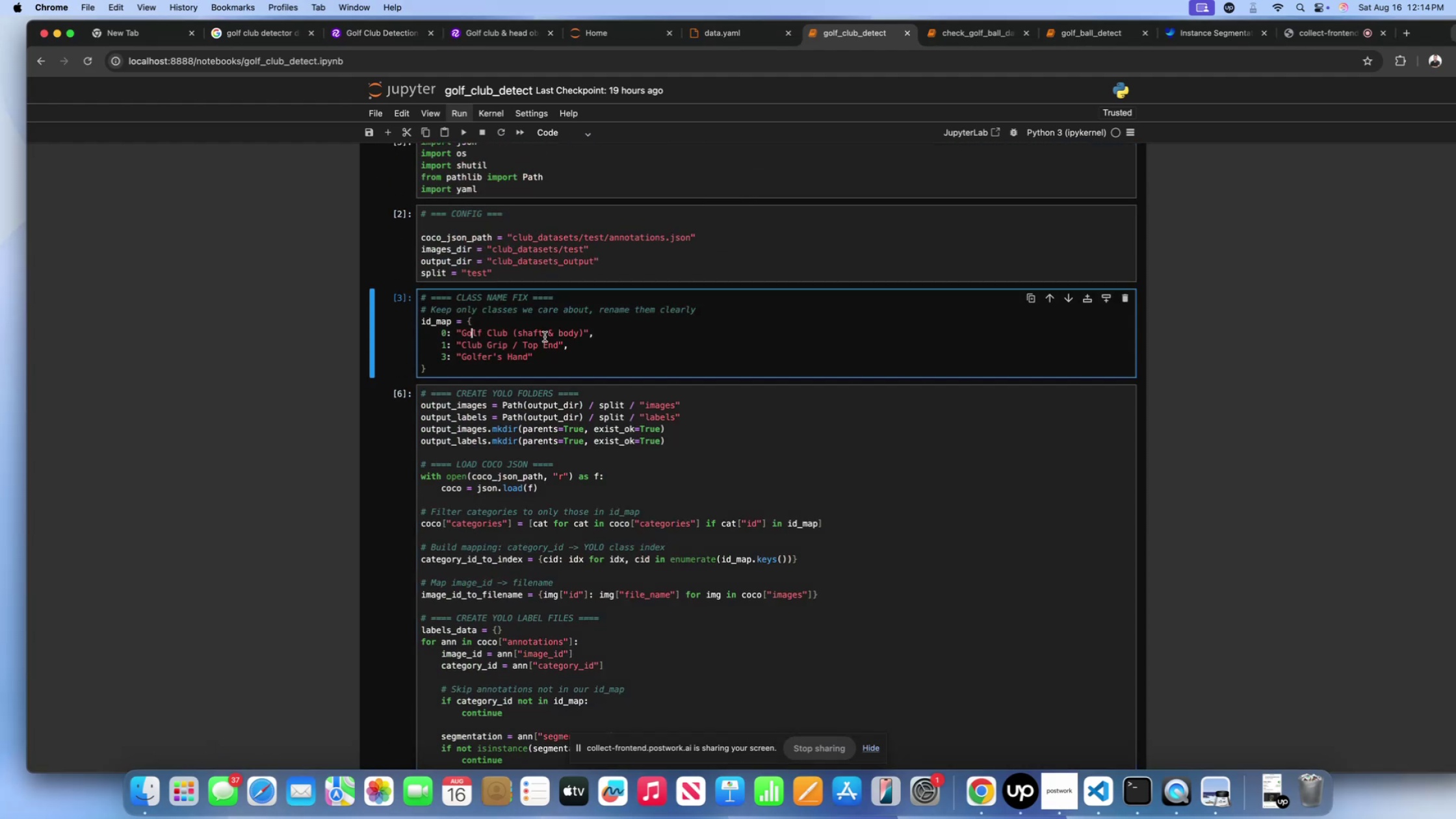 
scroll: coordinate [554, 354], scroll_direction: down, amount: 97.0
 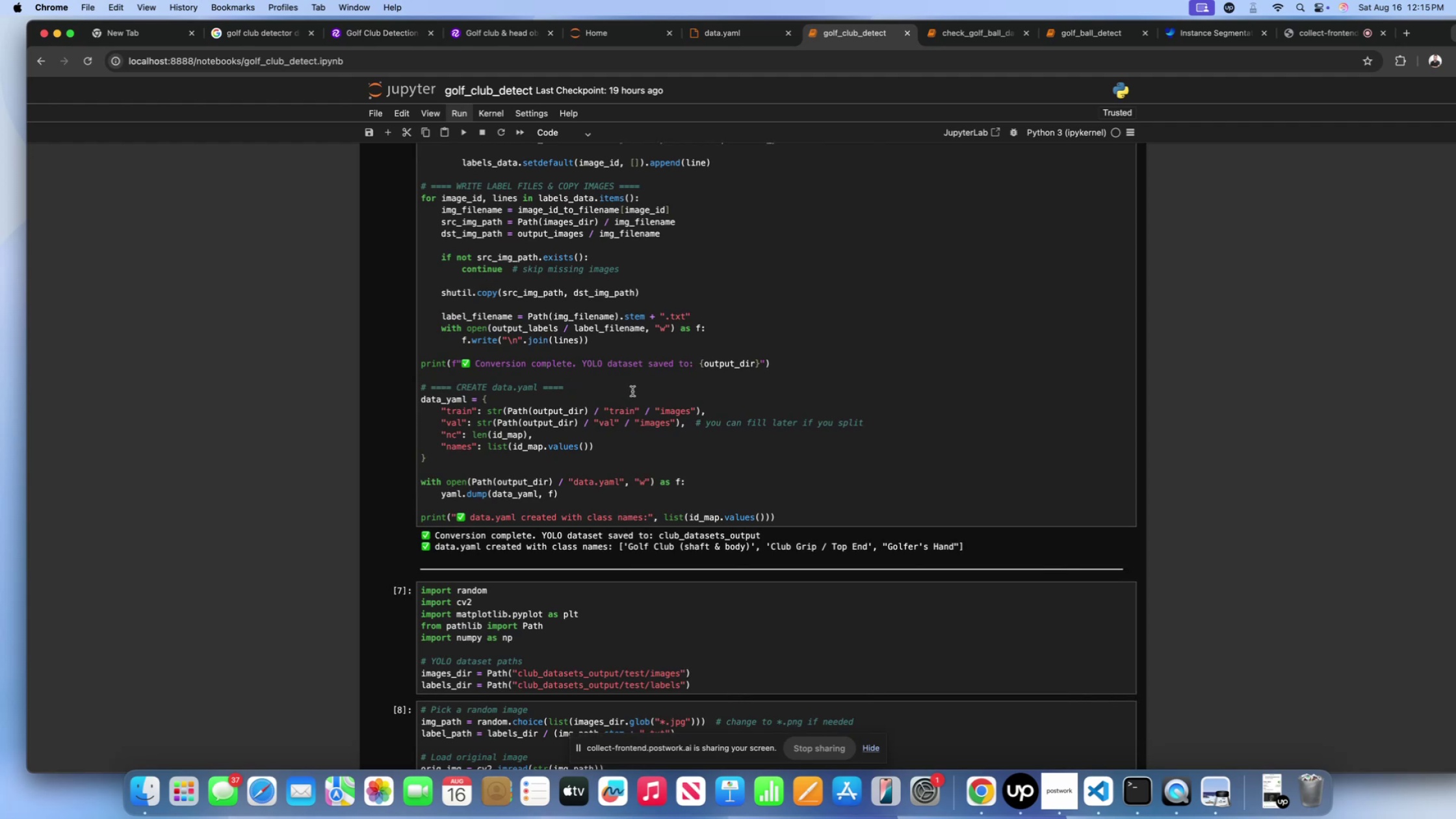 
wait(9.94)
 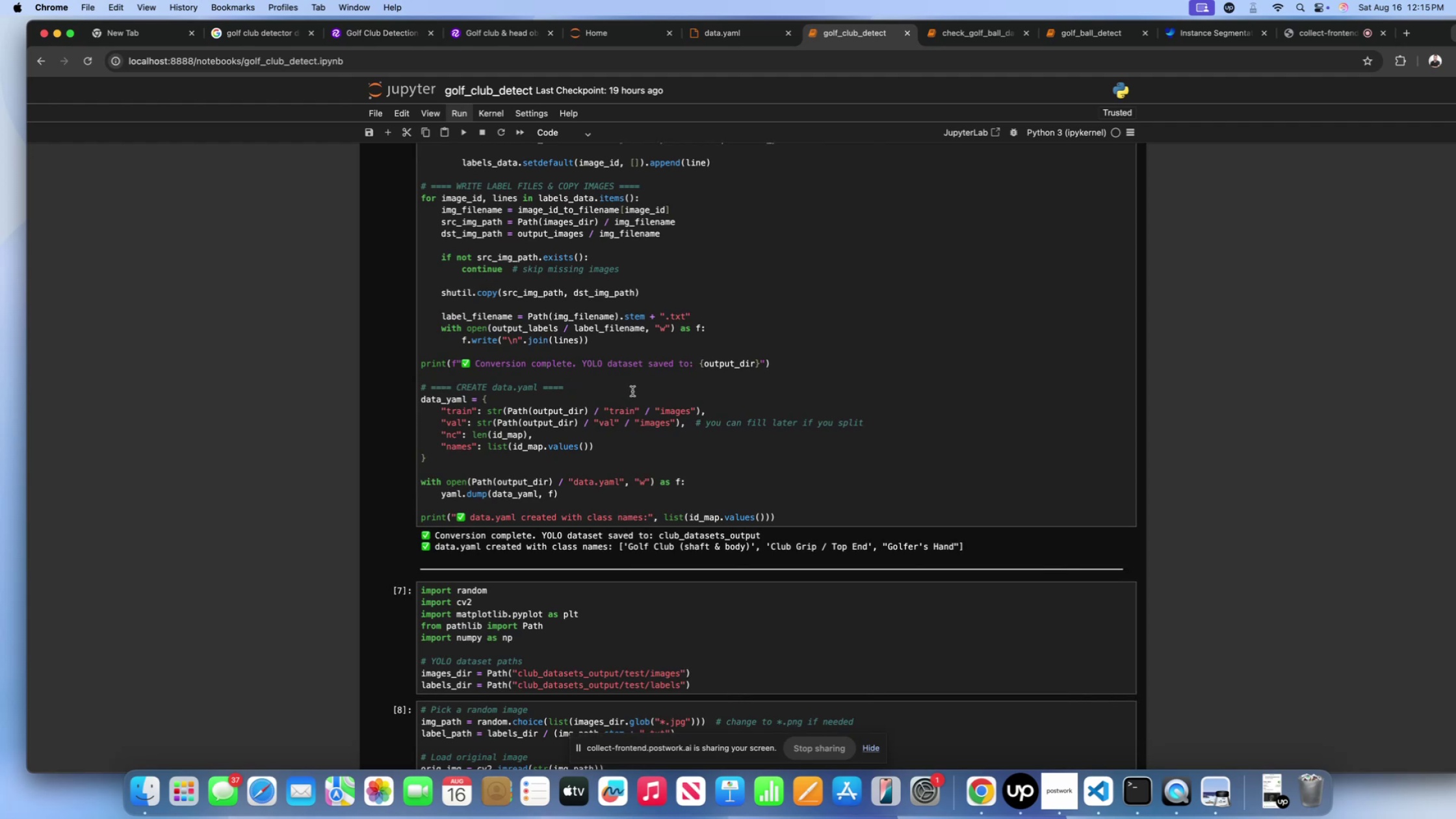 
scroll: coordinate [595, 390], scroll_direction: up, amount: 7.0
 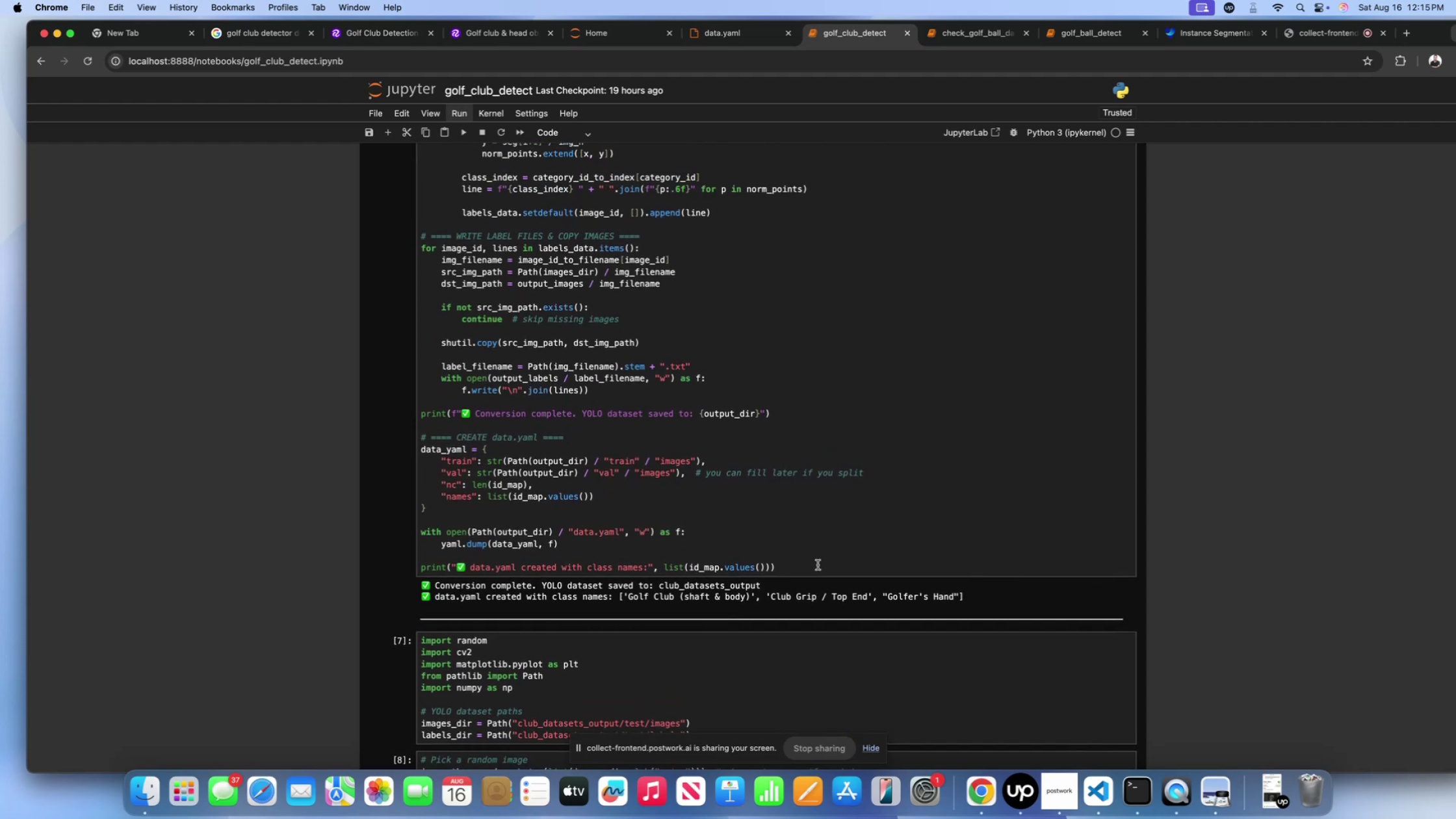 
left_click_drag(start_coordinate=[799, 571], to_coordinate=[339, 438])
 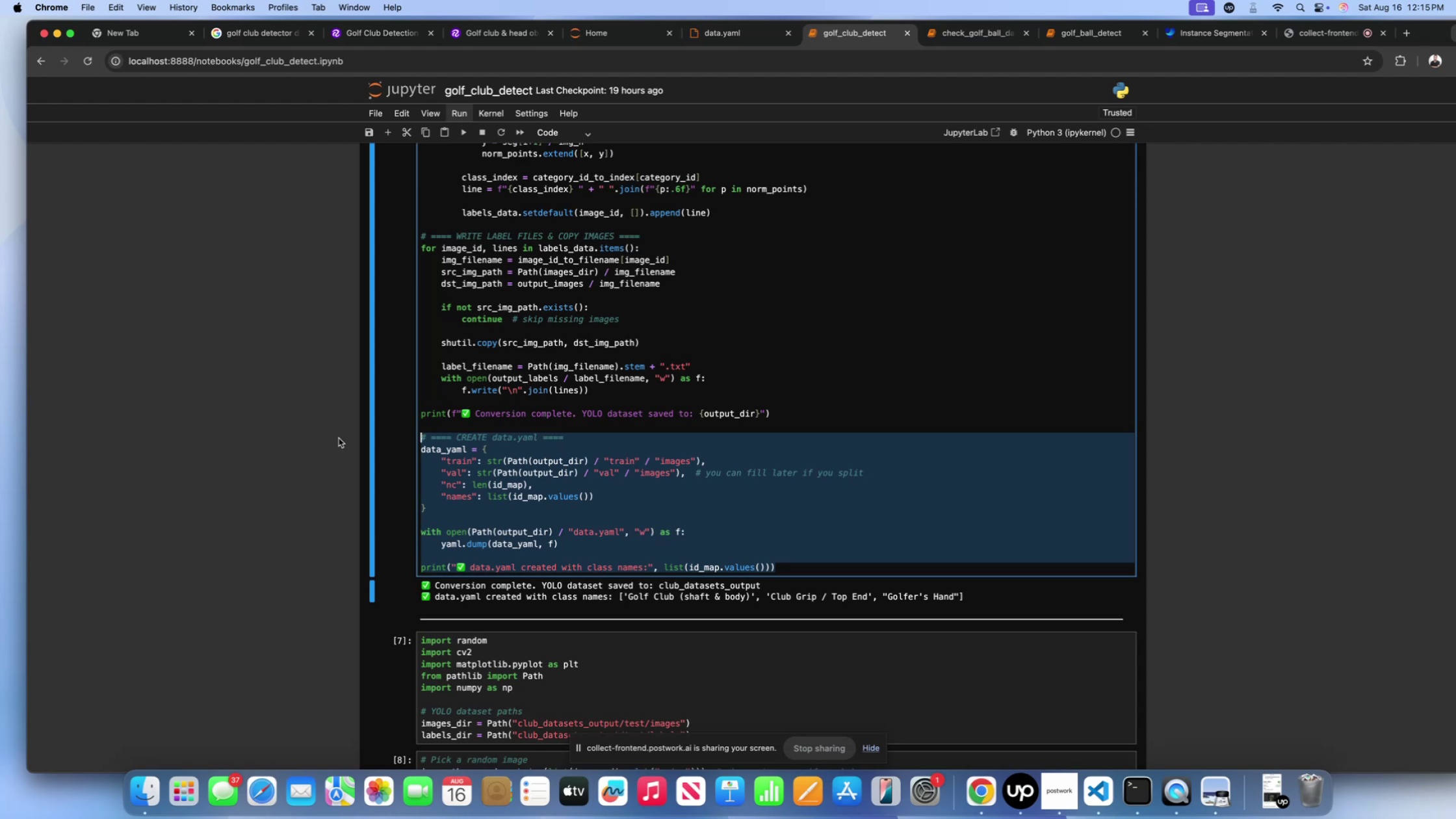 
key(Backspace)
 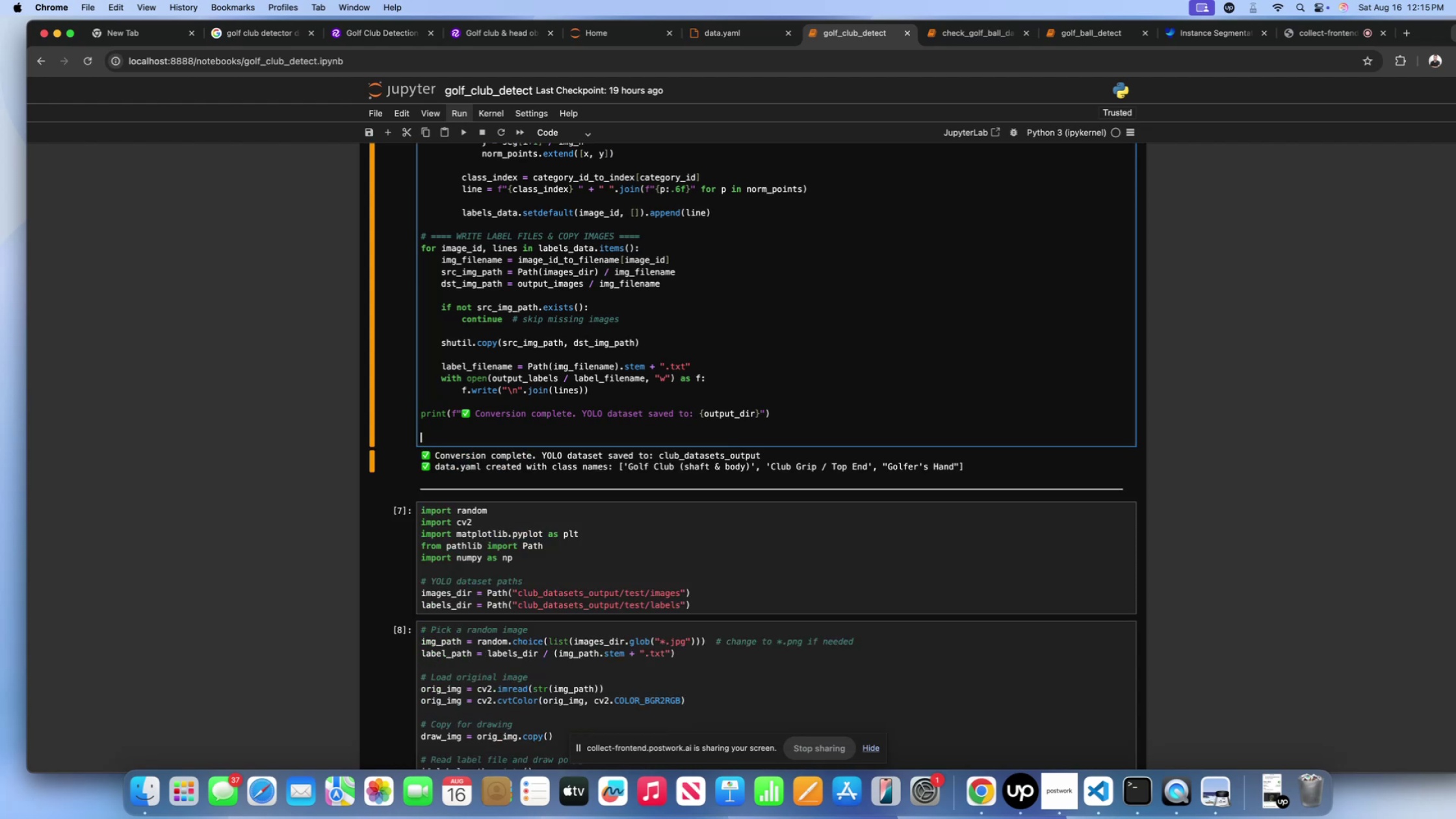 
key(Backspace)
 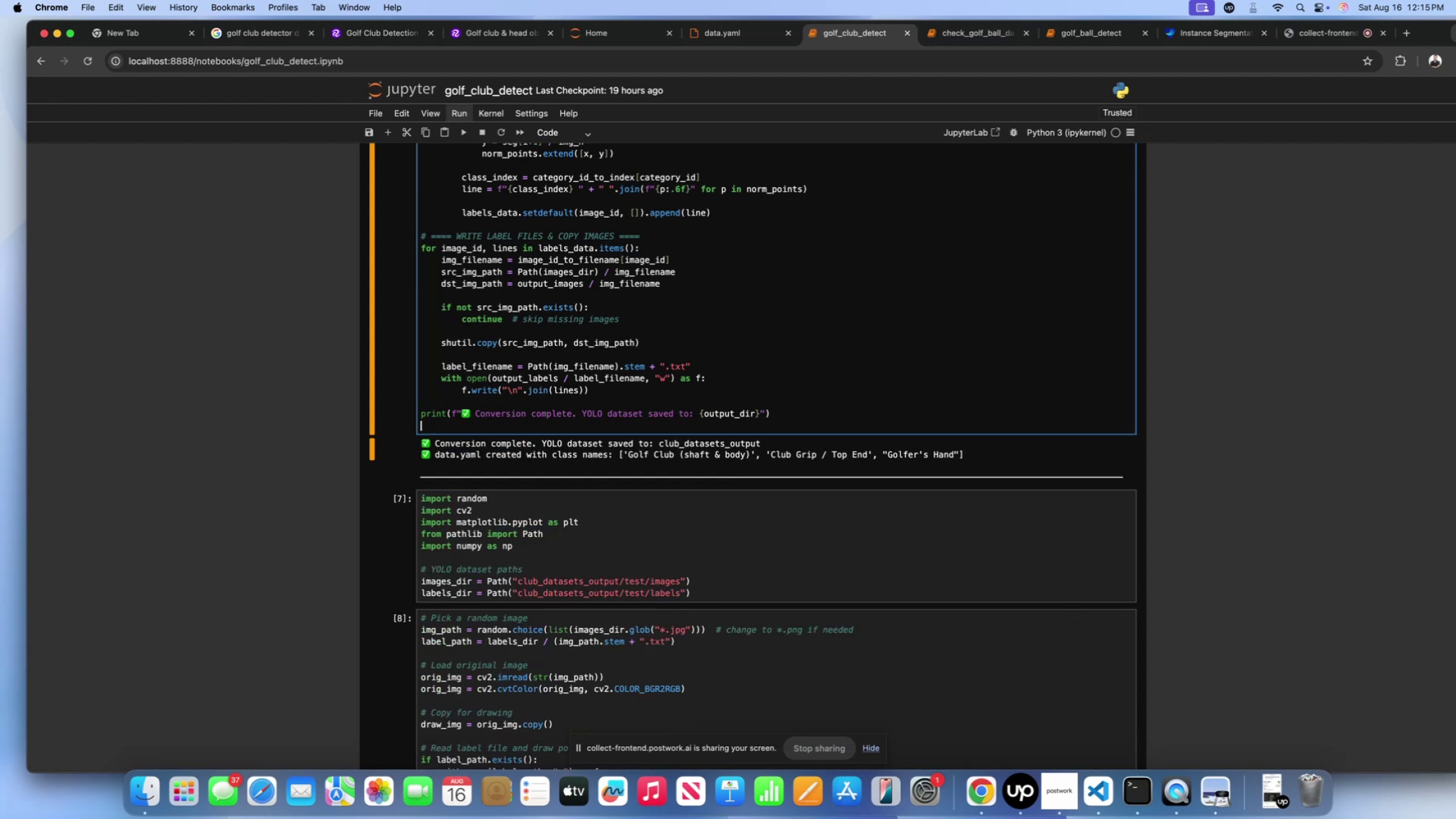 
key(Backspace)
 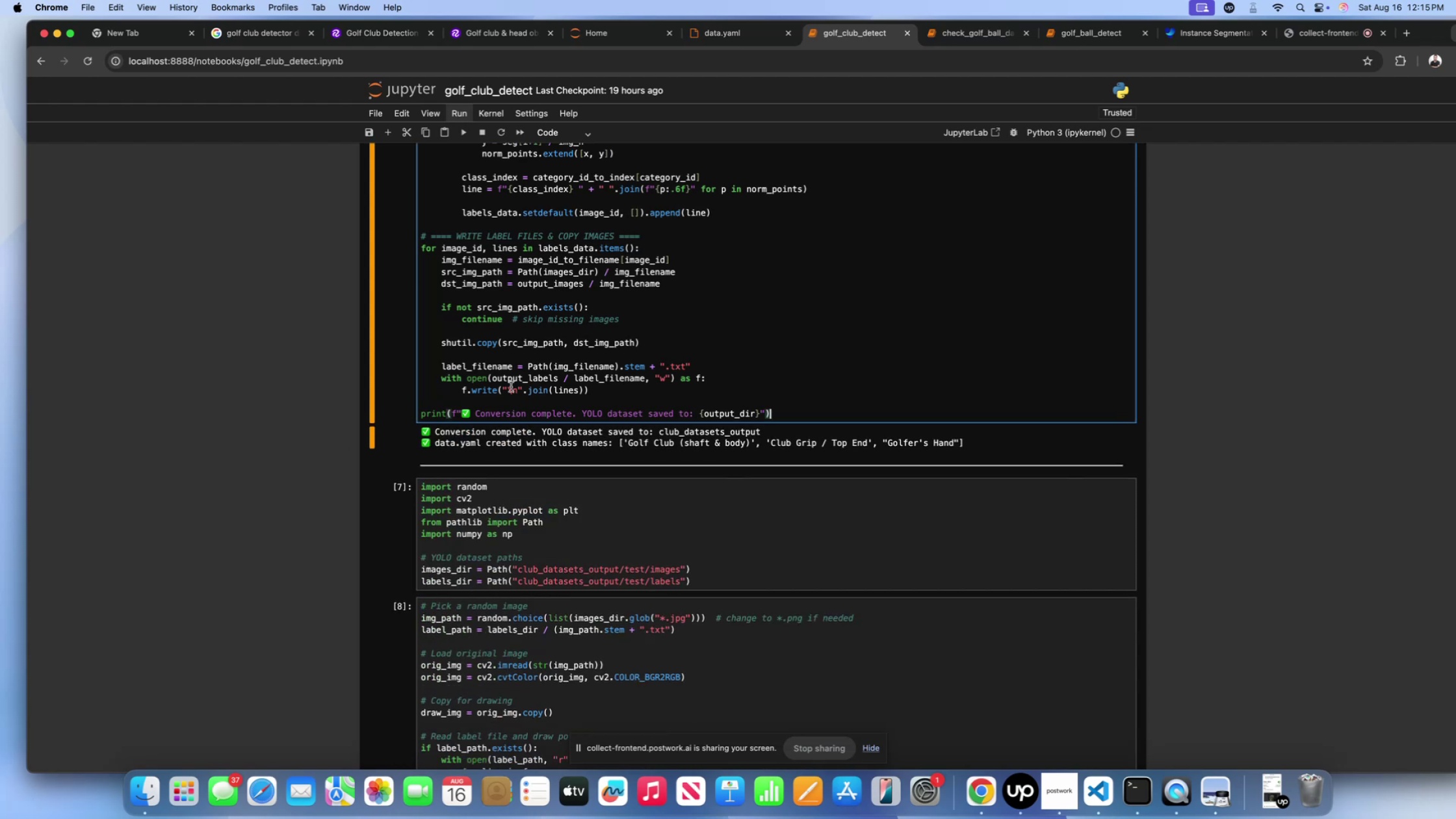 
scroll: coordinate [614, 313], scroll_direction: up, amount: 256.0
 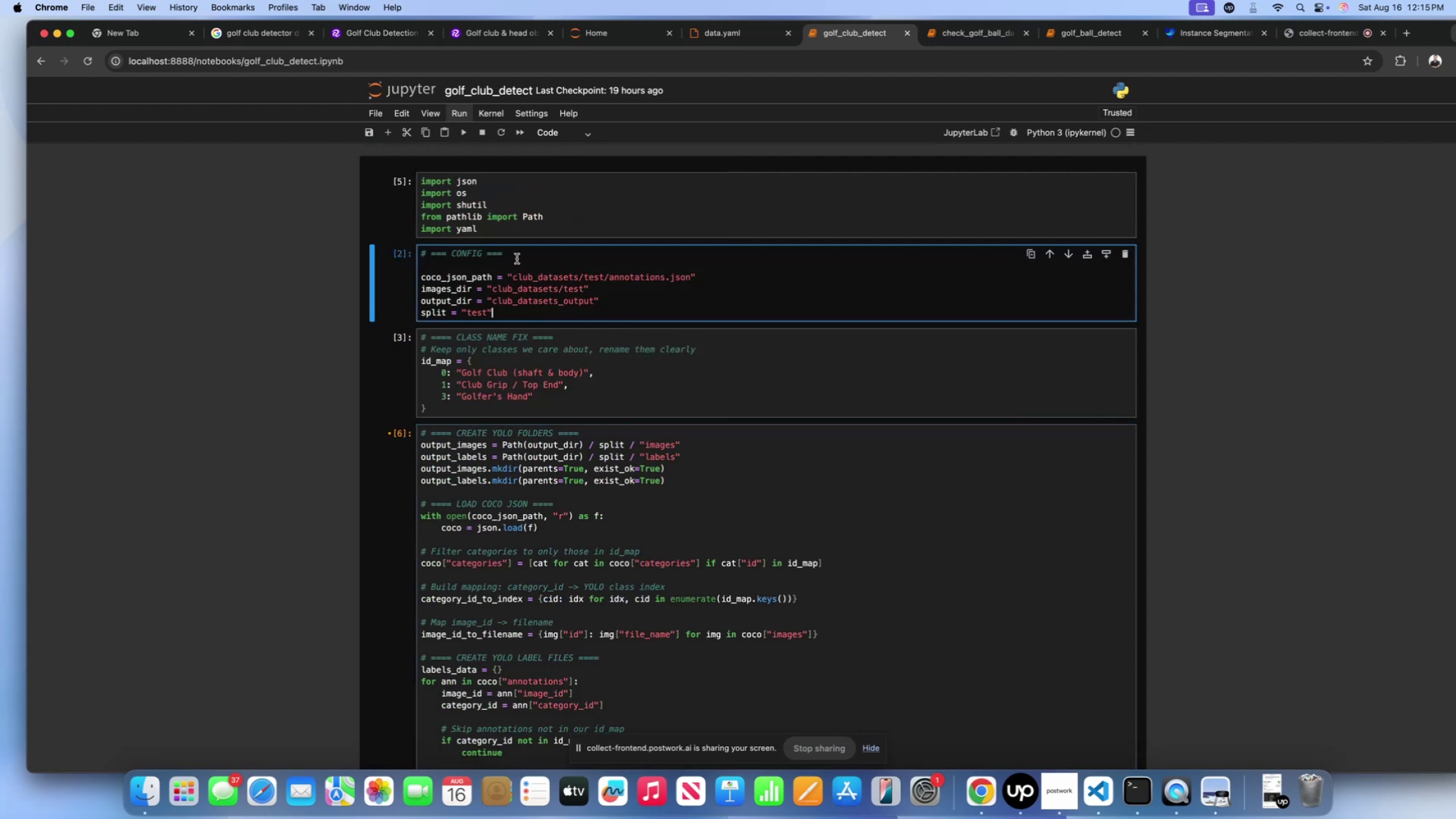 
left_click_drag(start_coordinate=[512, 229], to_coordinate=[361, 216])
 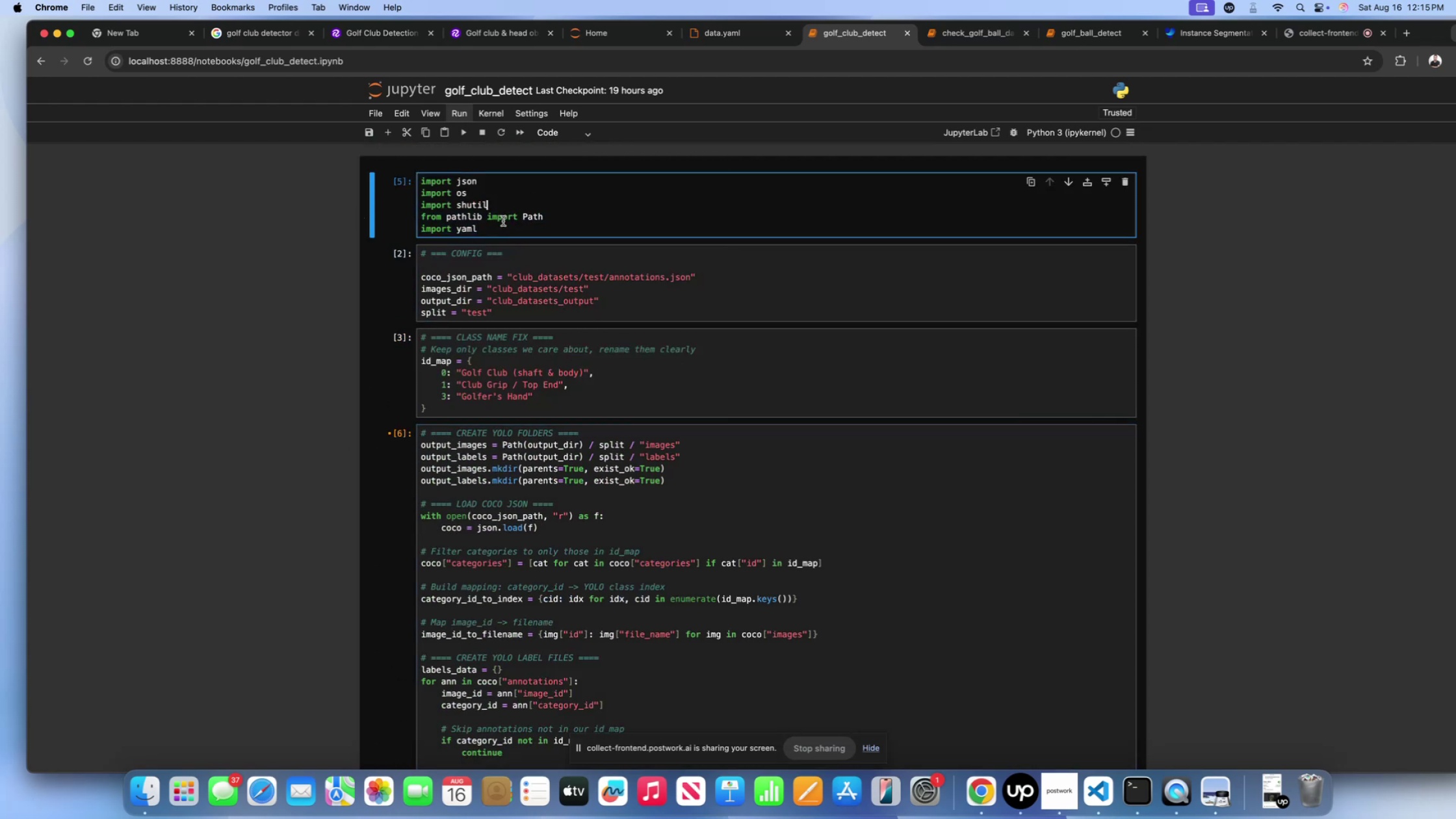 
left_click_drag(start_coordinate=[484, 226], to_coordinate=[324, 218])
 